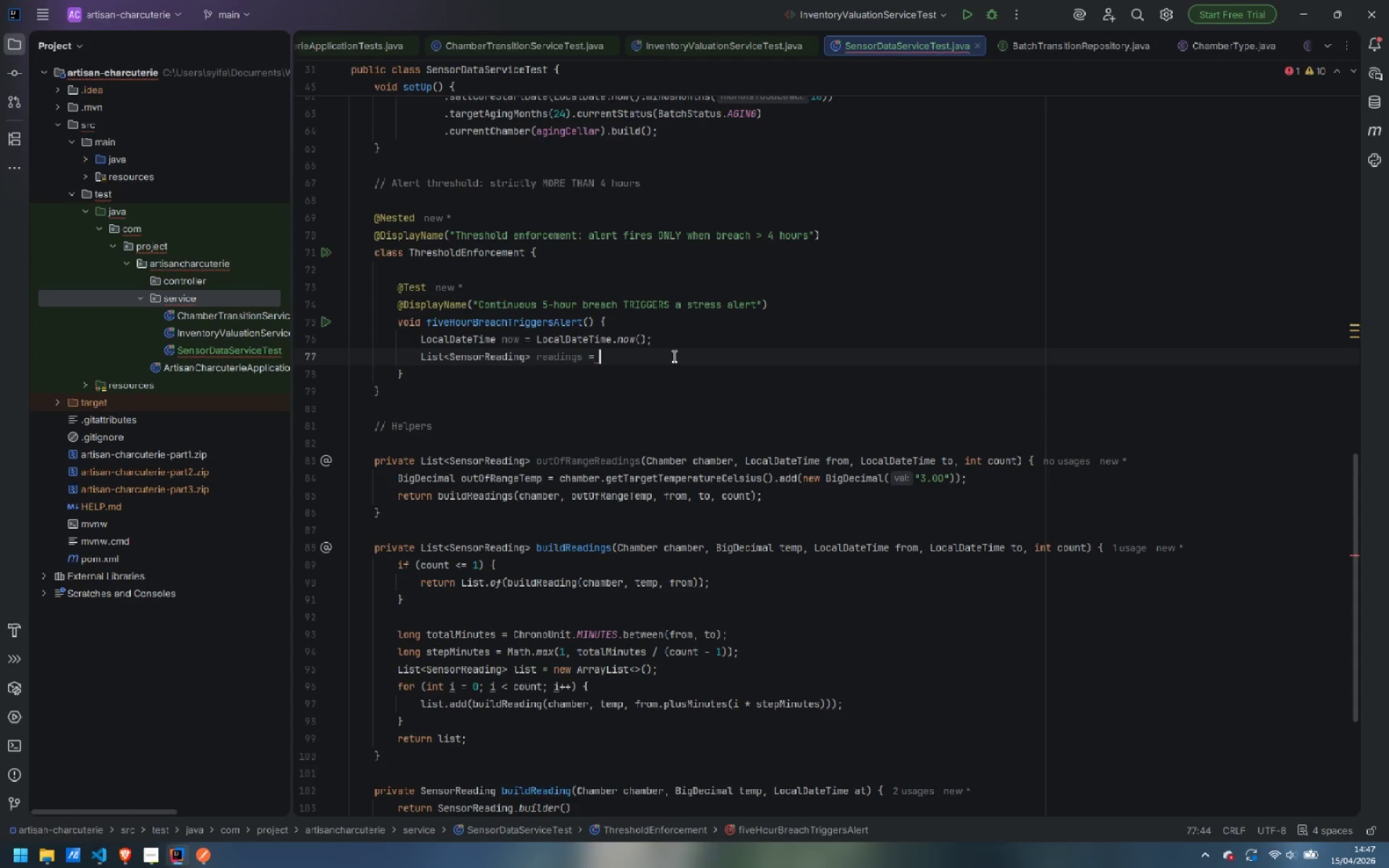 
type(outOf)
 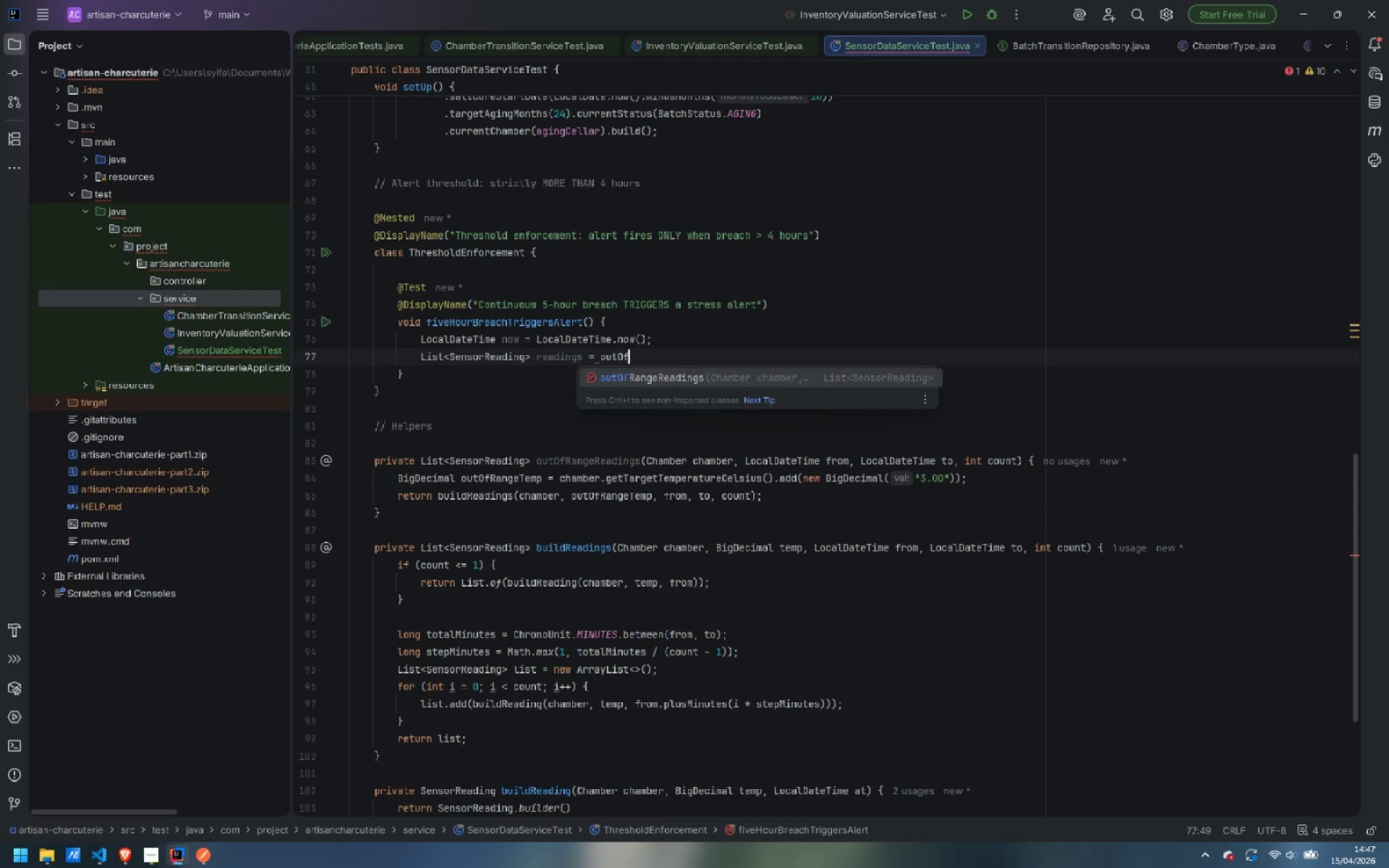 
key(Enter)
 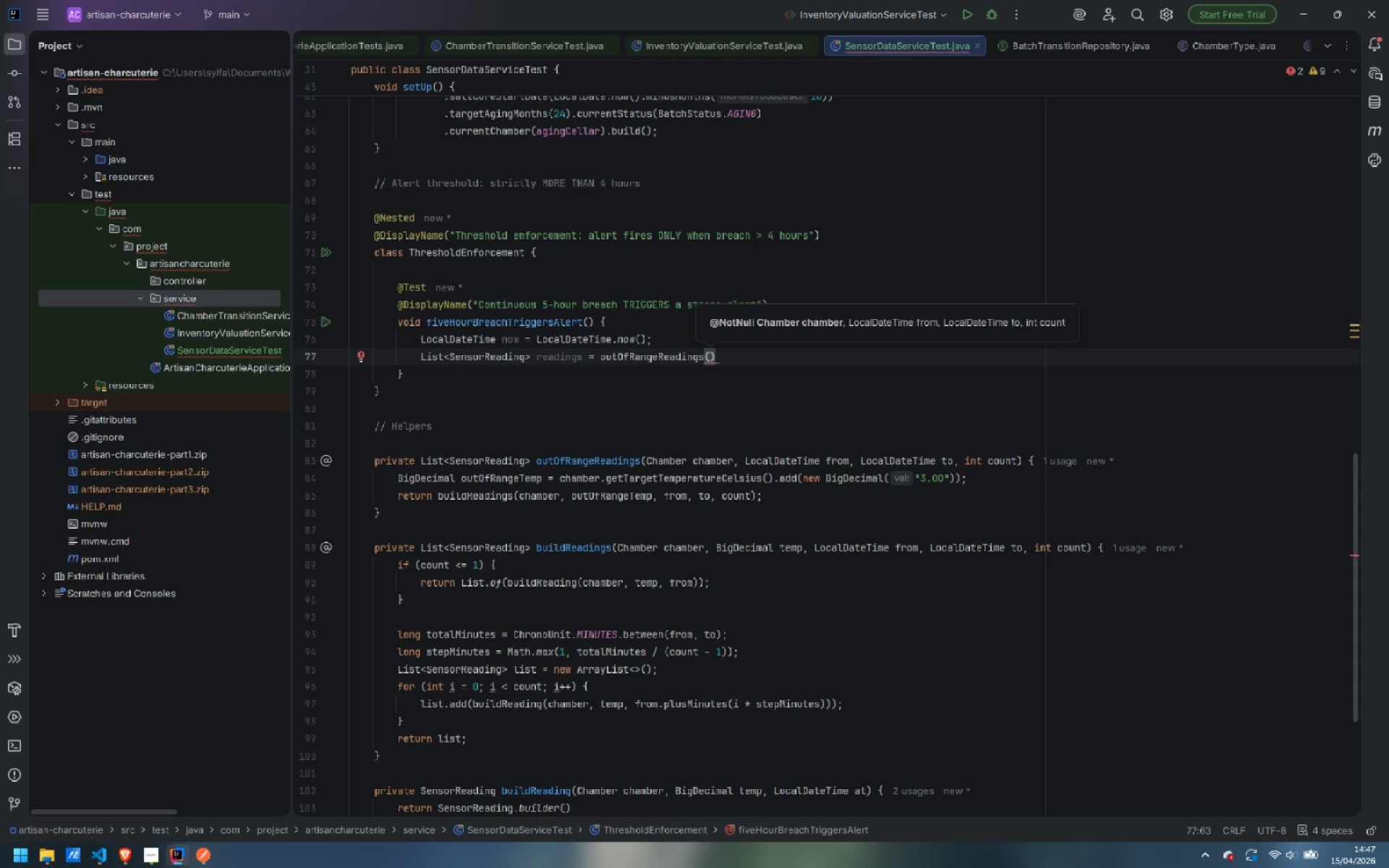 
type(aging)
 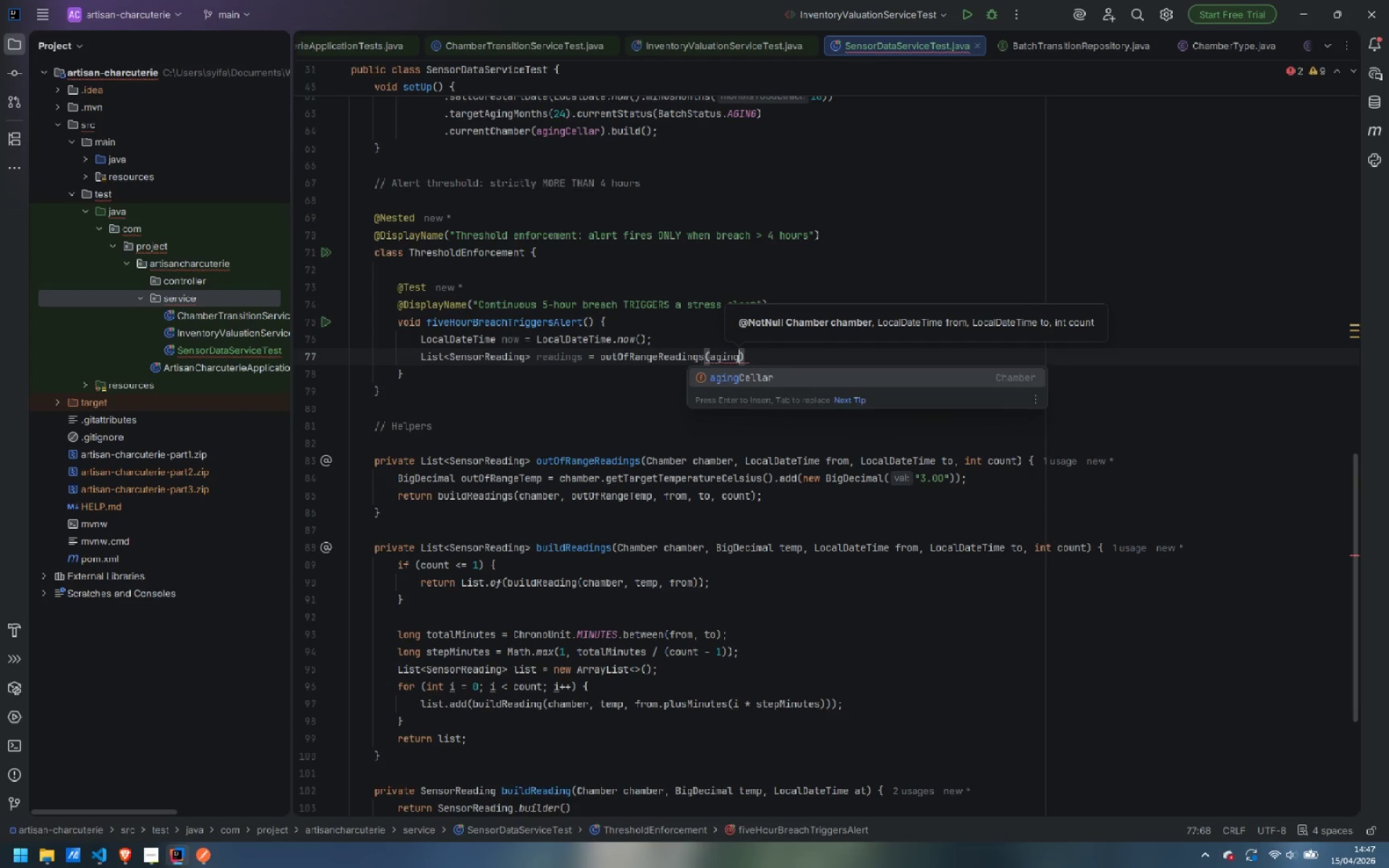 
key(Enter)
 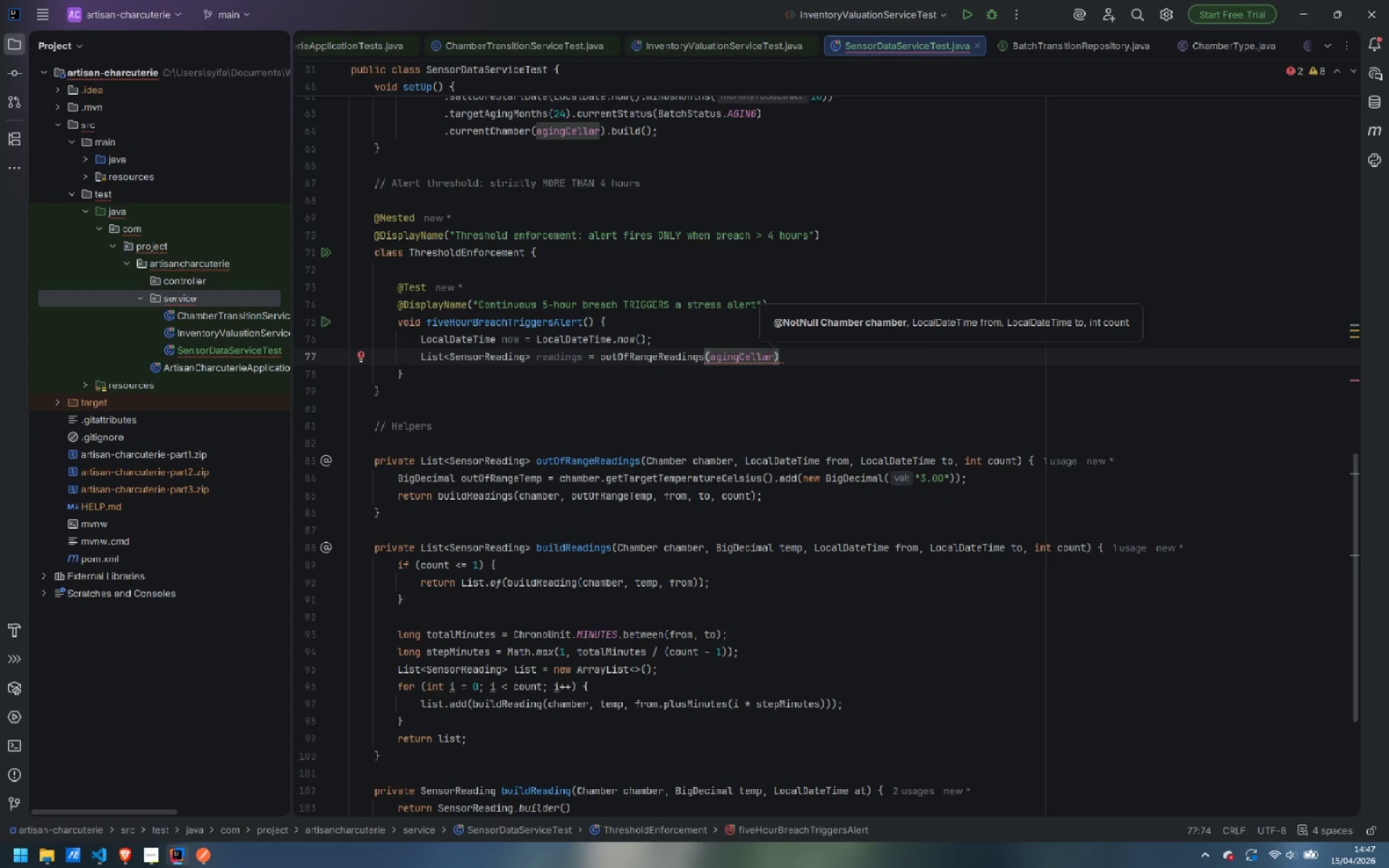 
type(, now.minu)
key(Backspace)
type(s)
key(Backspace)
type(usH)
 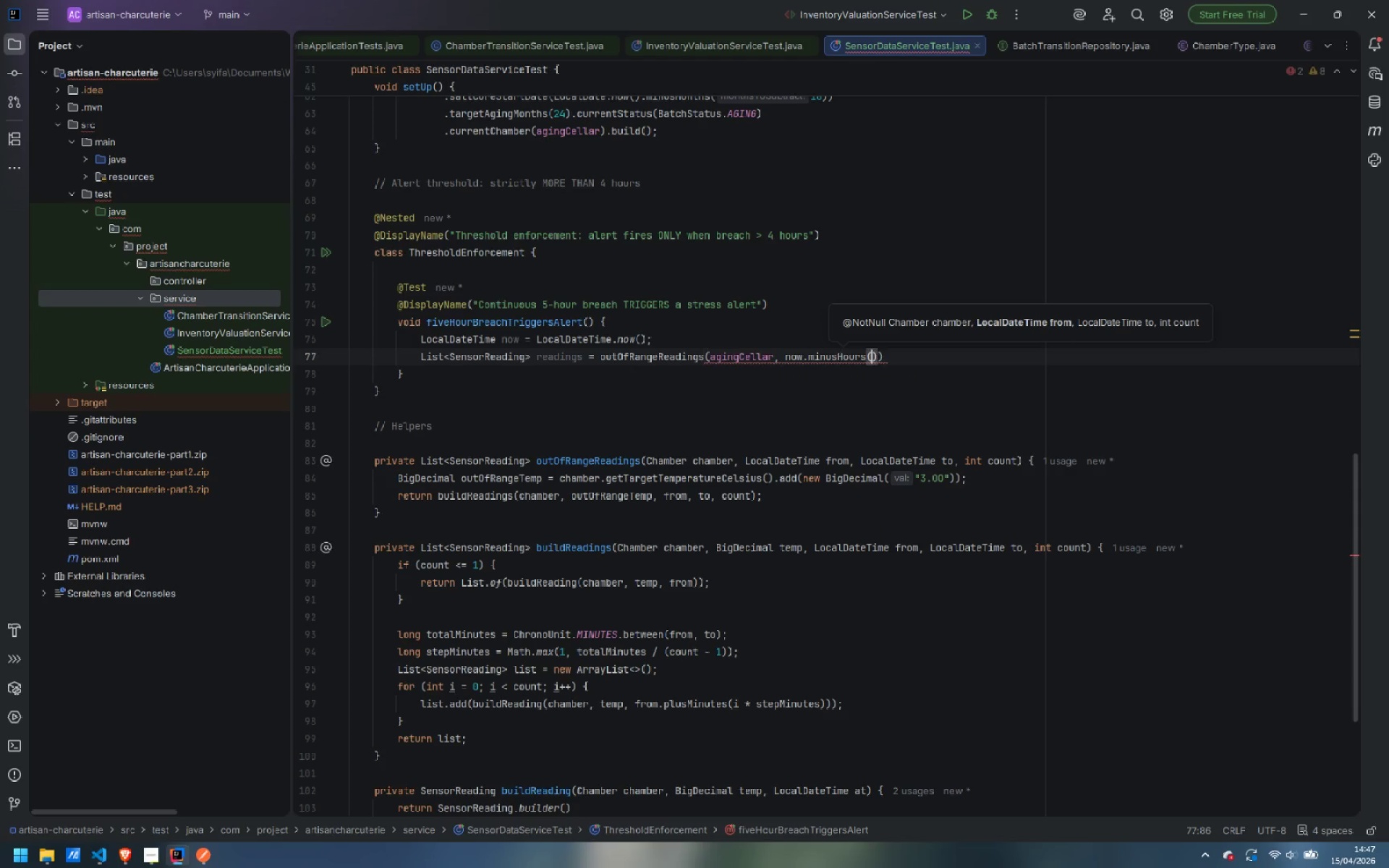 
 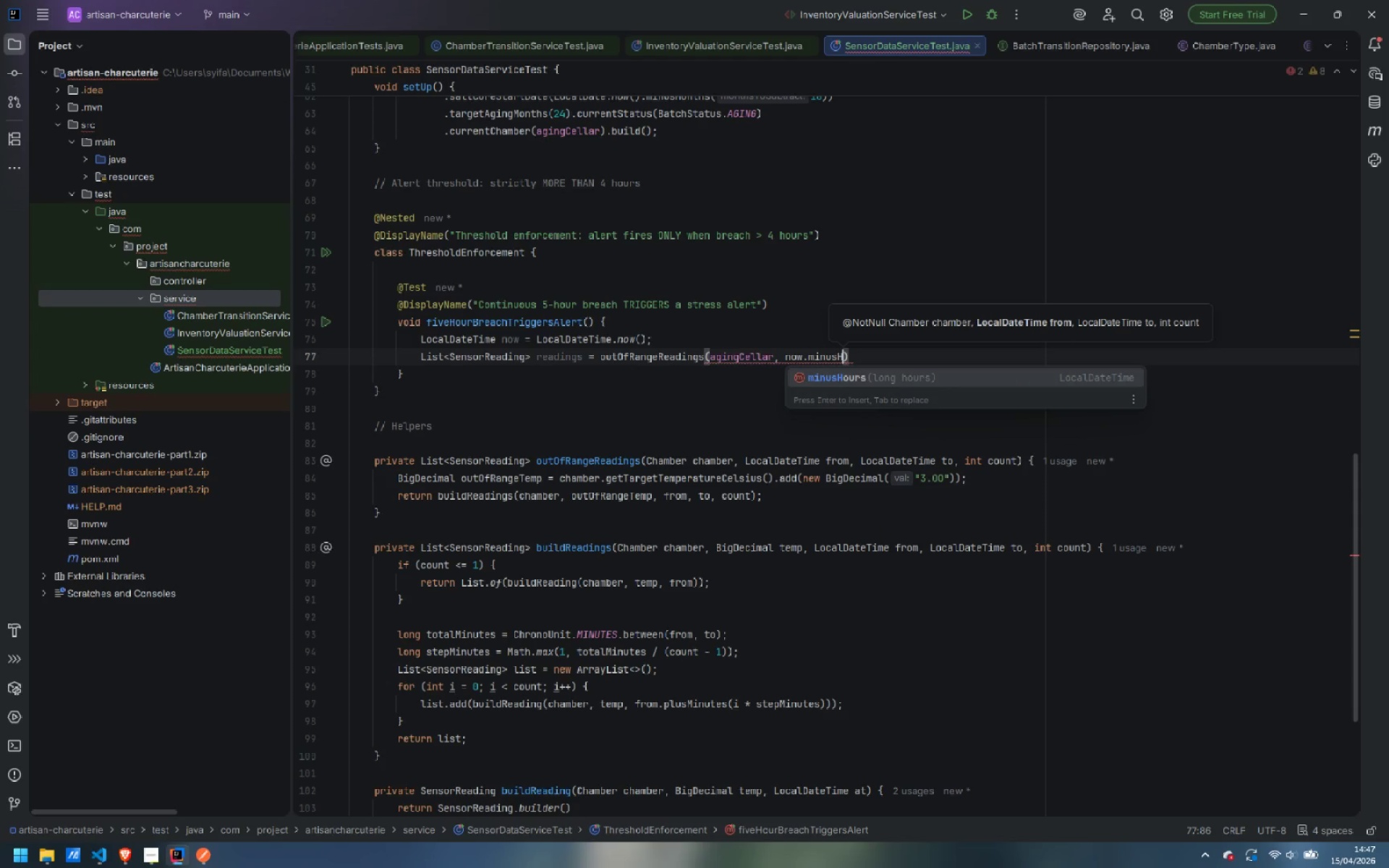 
key(Enter)
 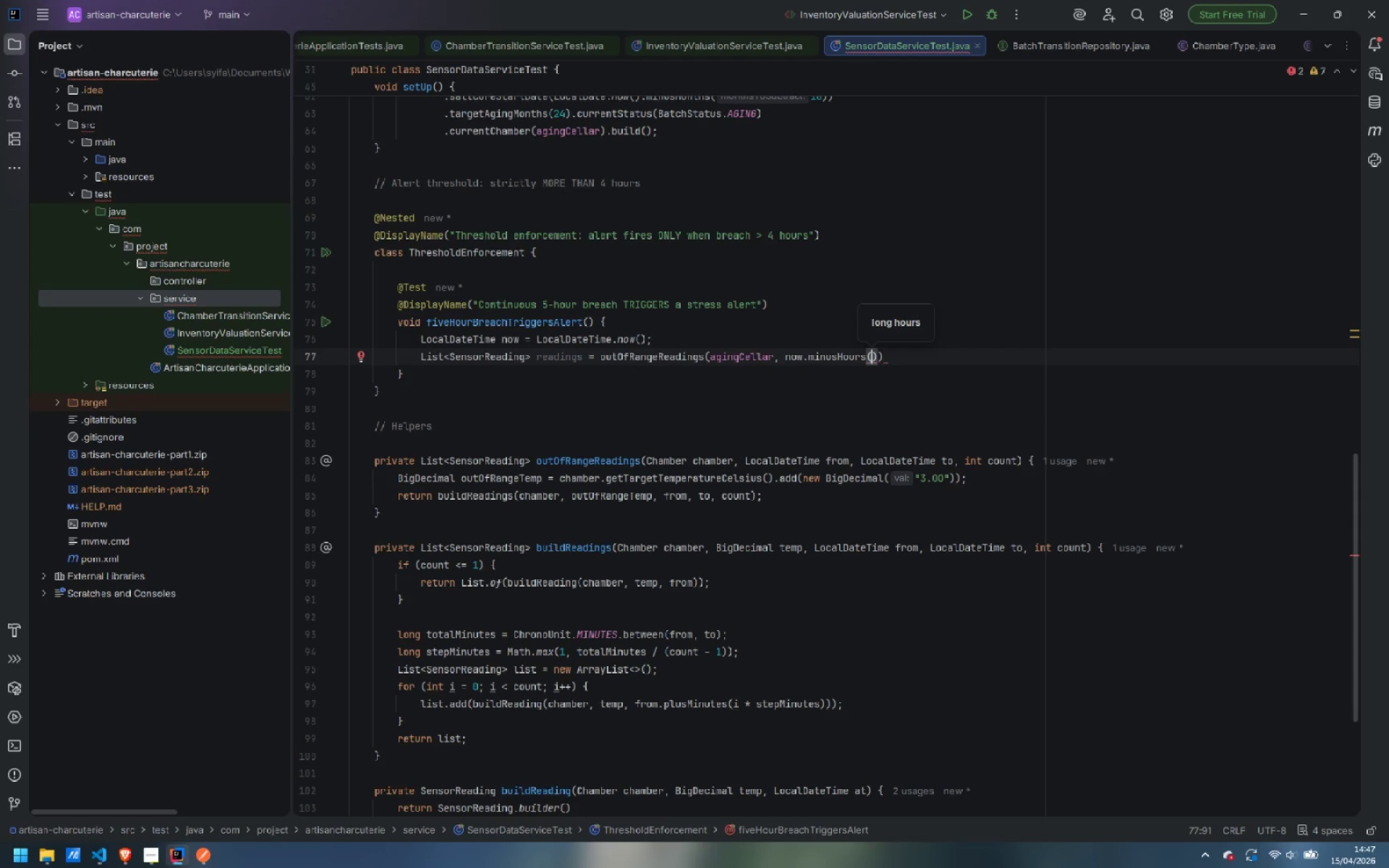 
key(5)
 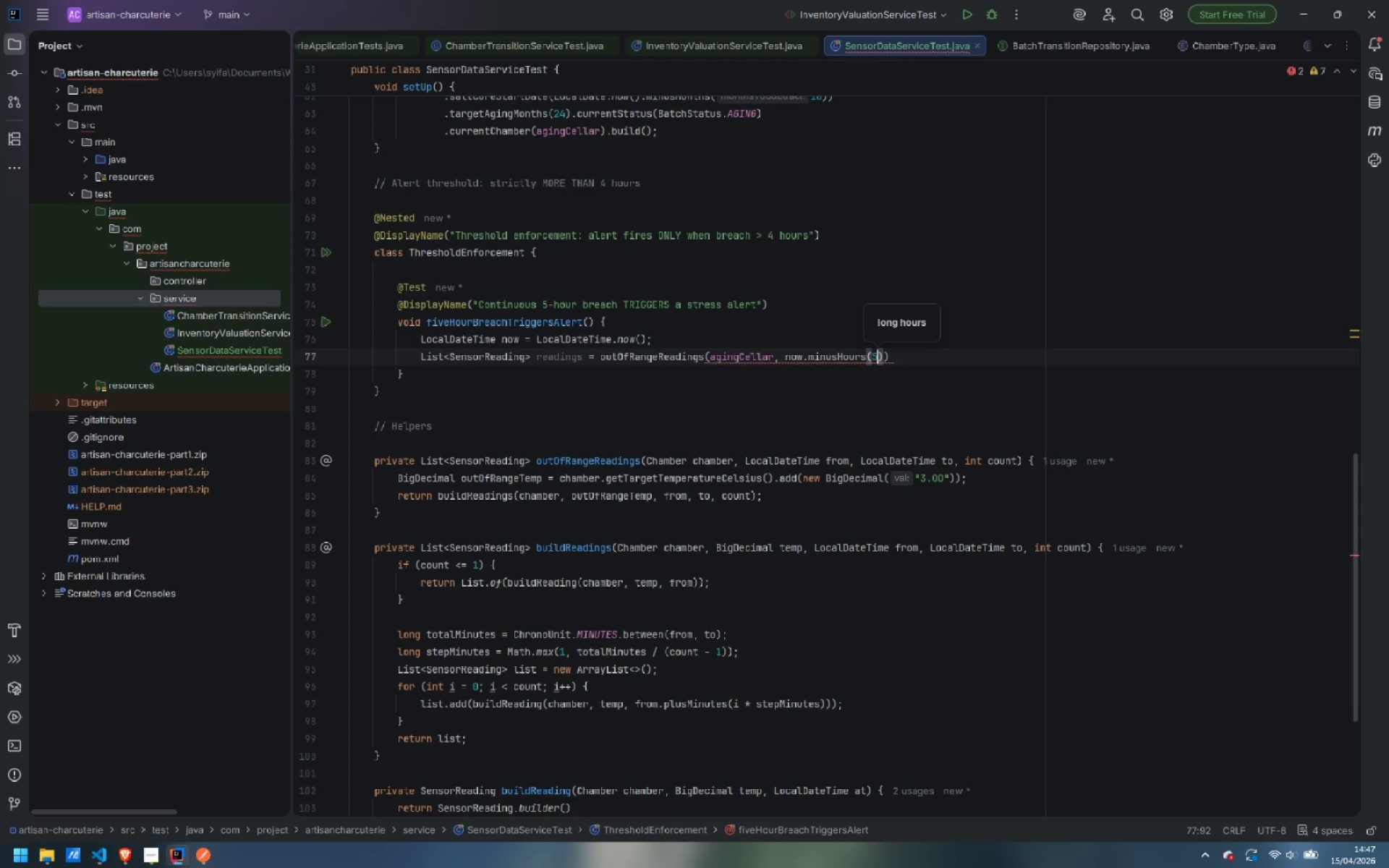 
key(ArrowRight)
 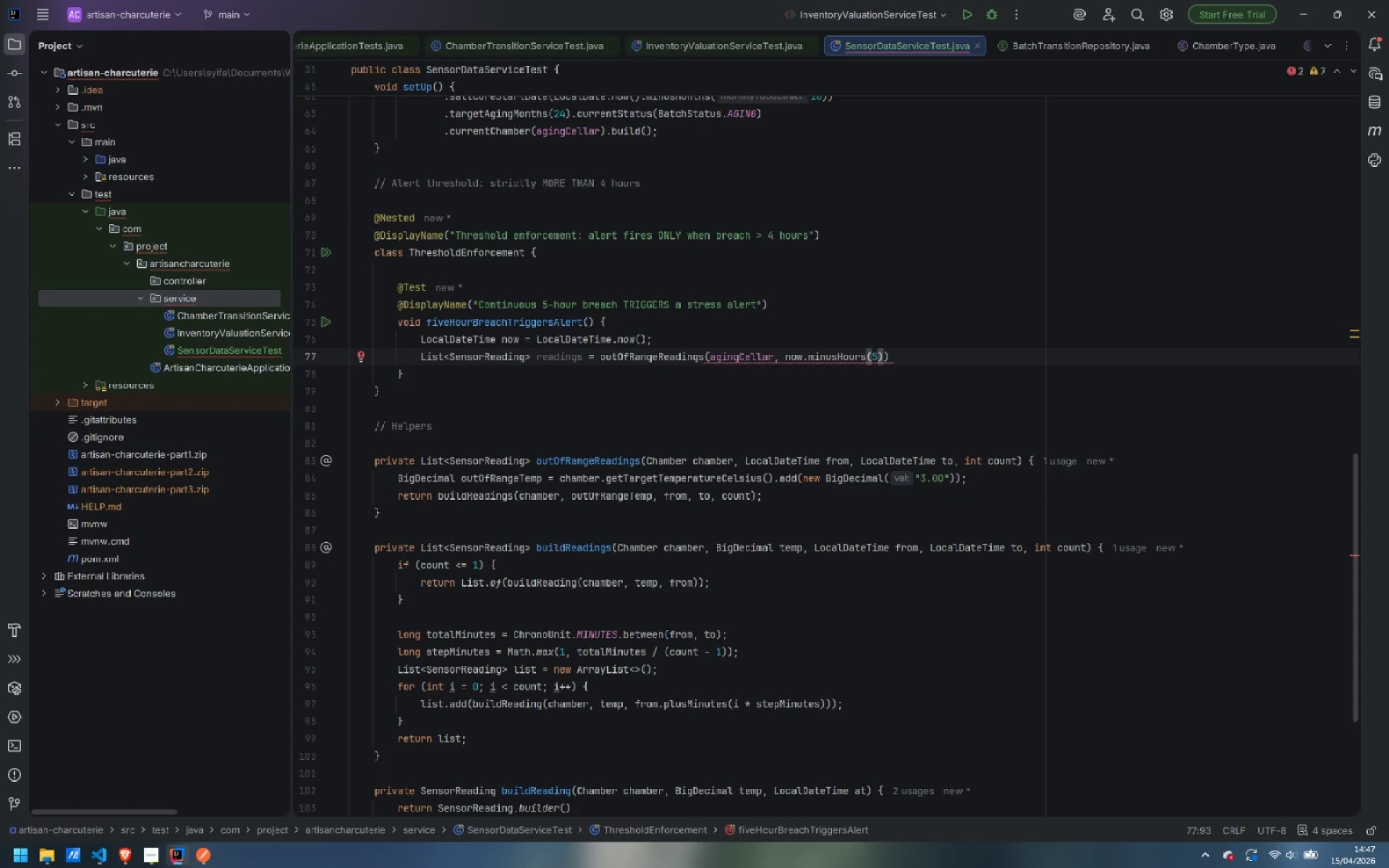 
type(, now, 30)
 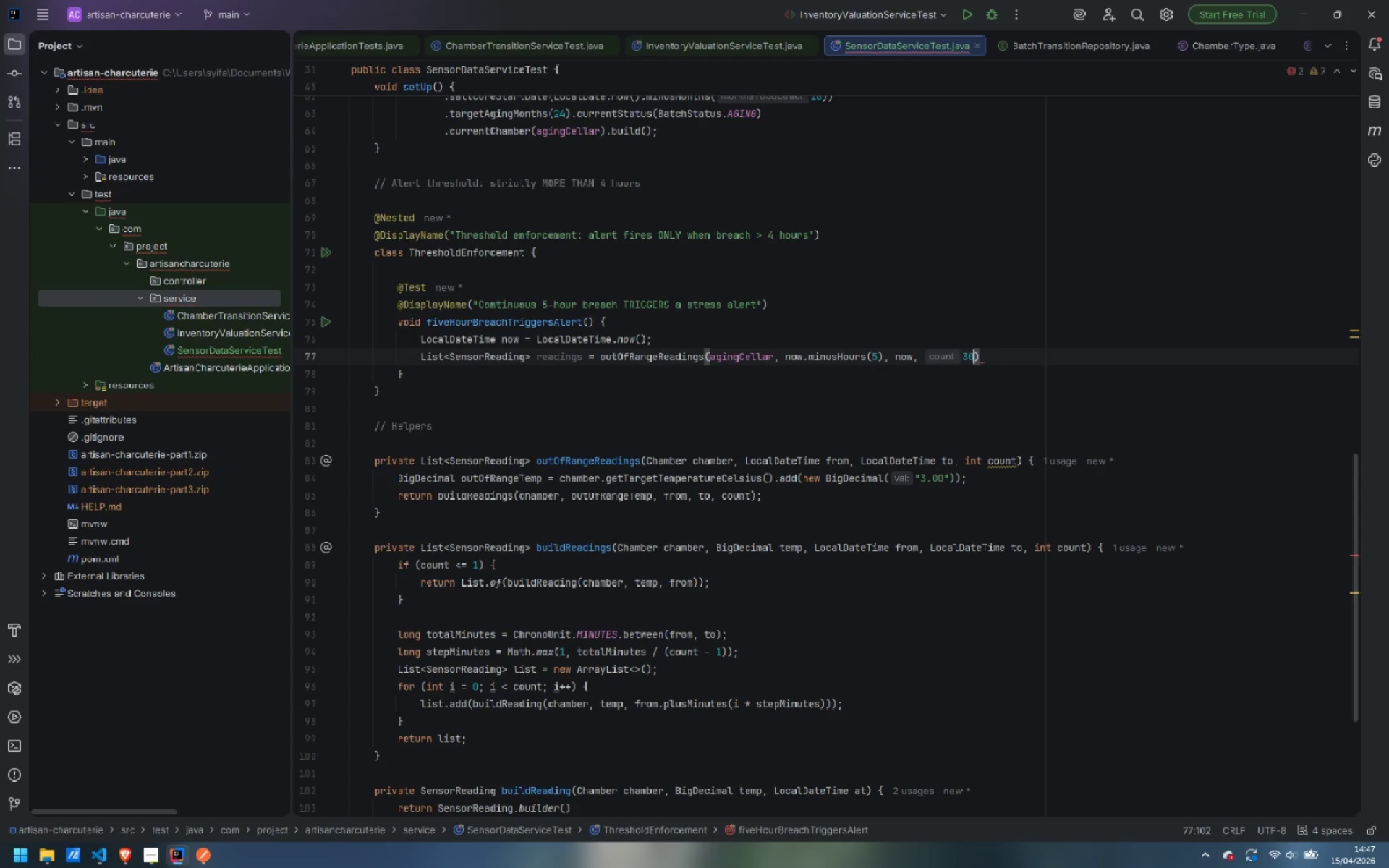 
key(ArrowRight)
 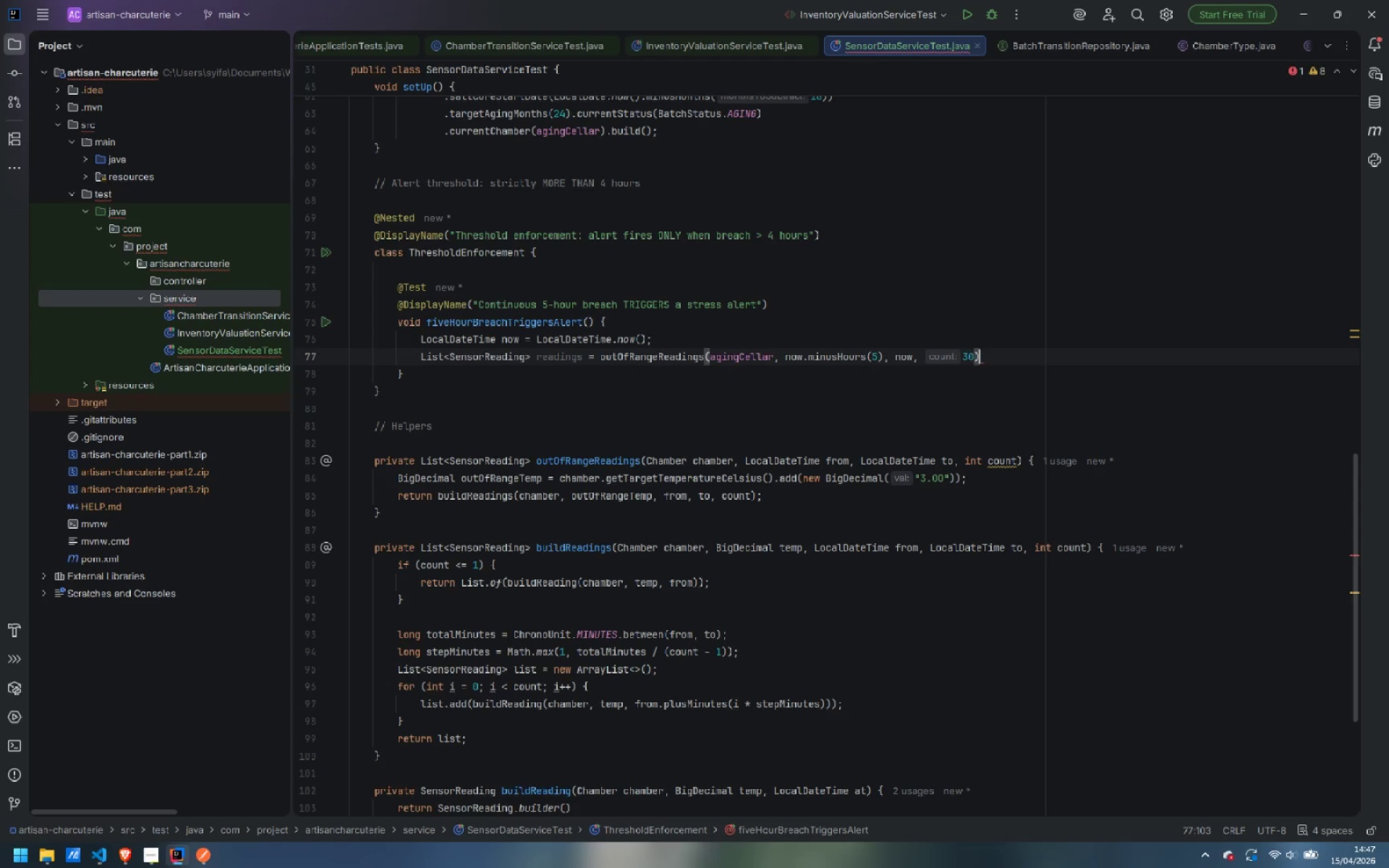 
key(Semicolon)
 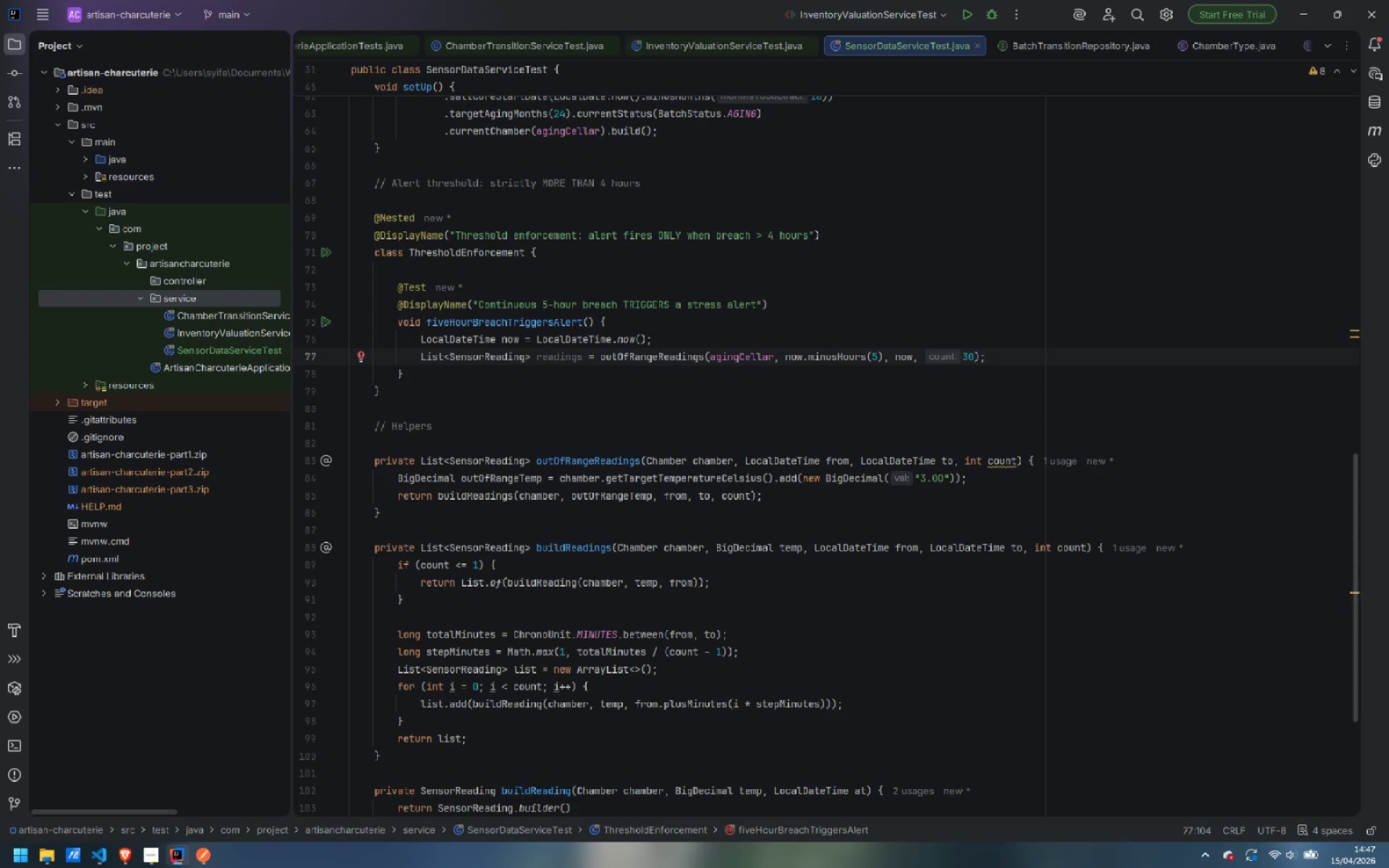 
key(Enter)
 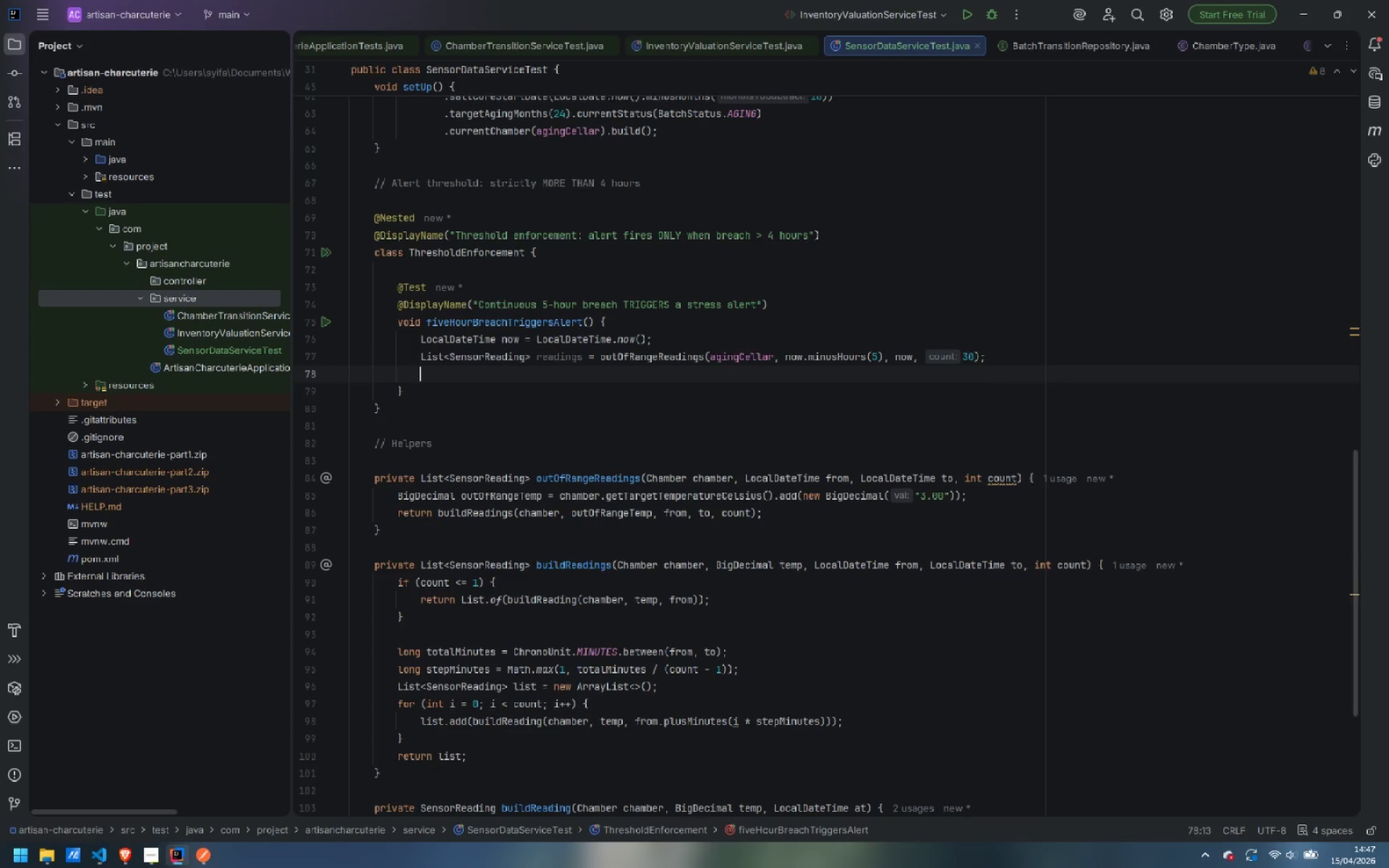 
key(Enter)
 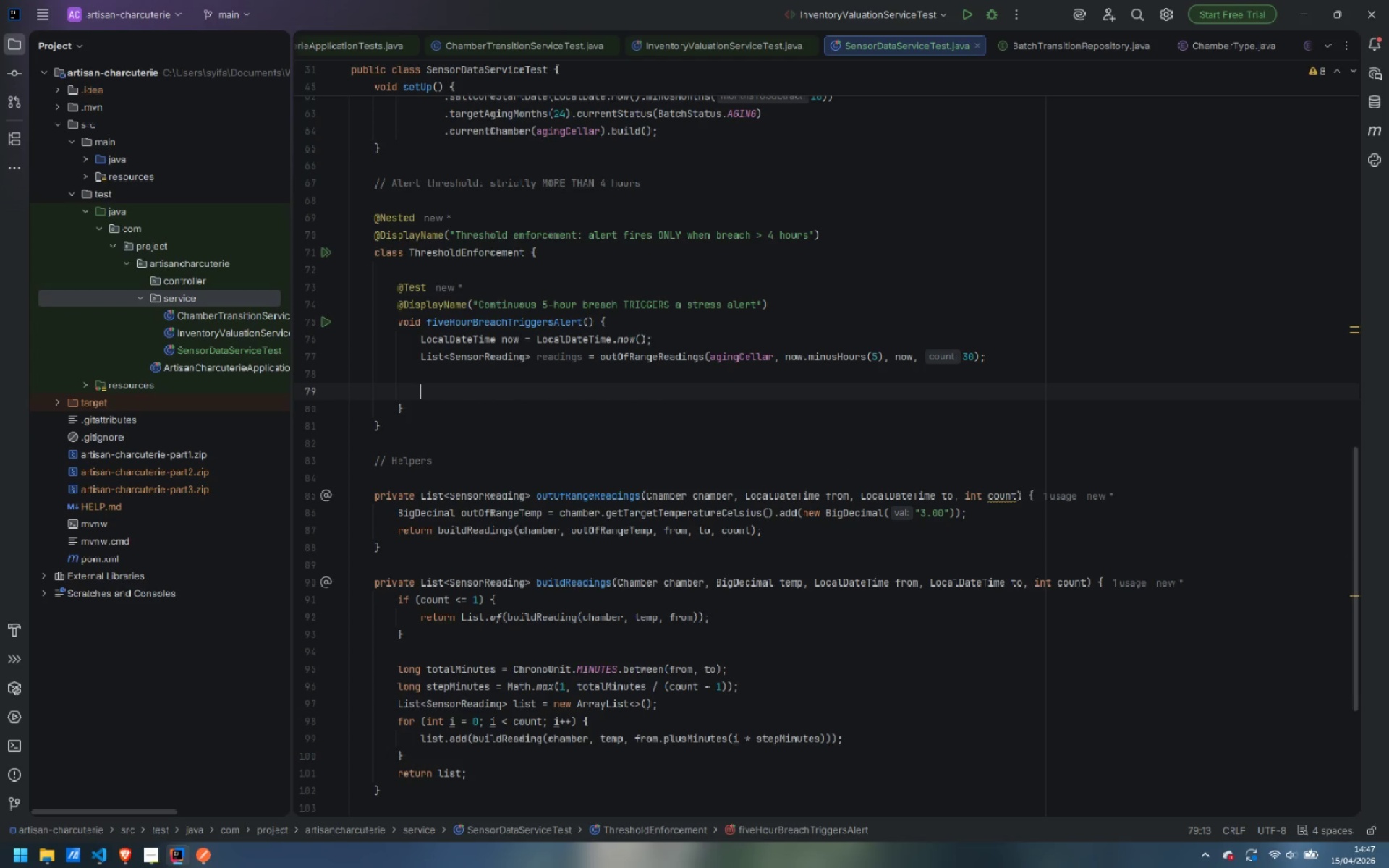 
type(when)
 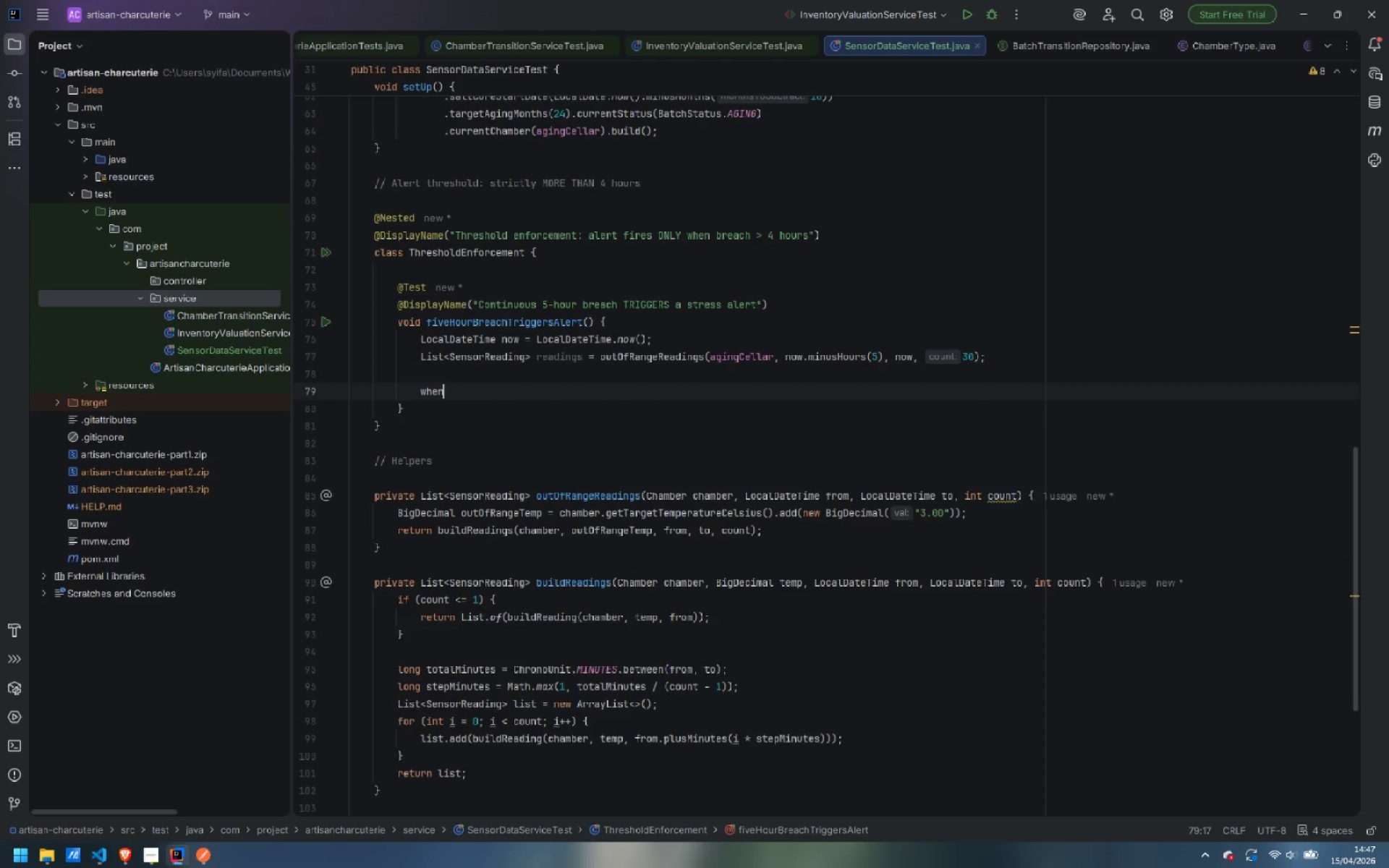 
key(Enter)
 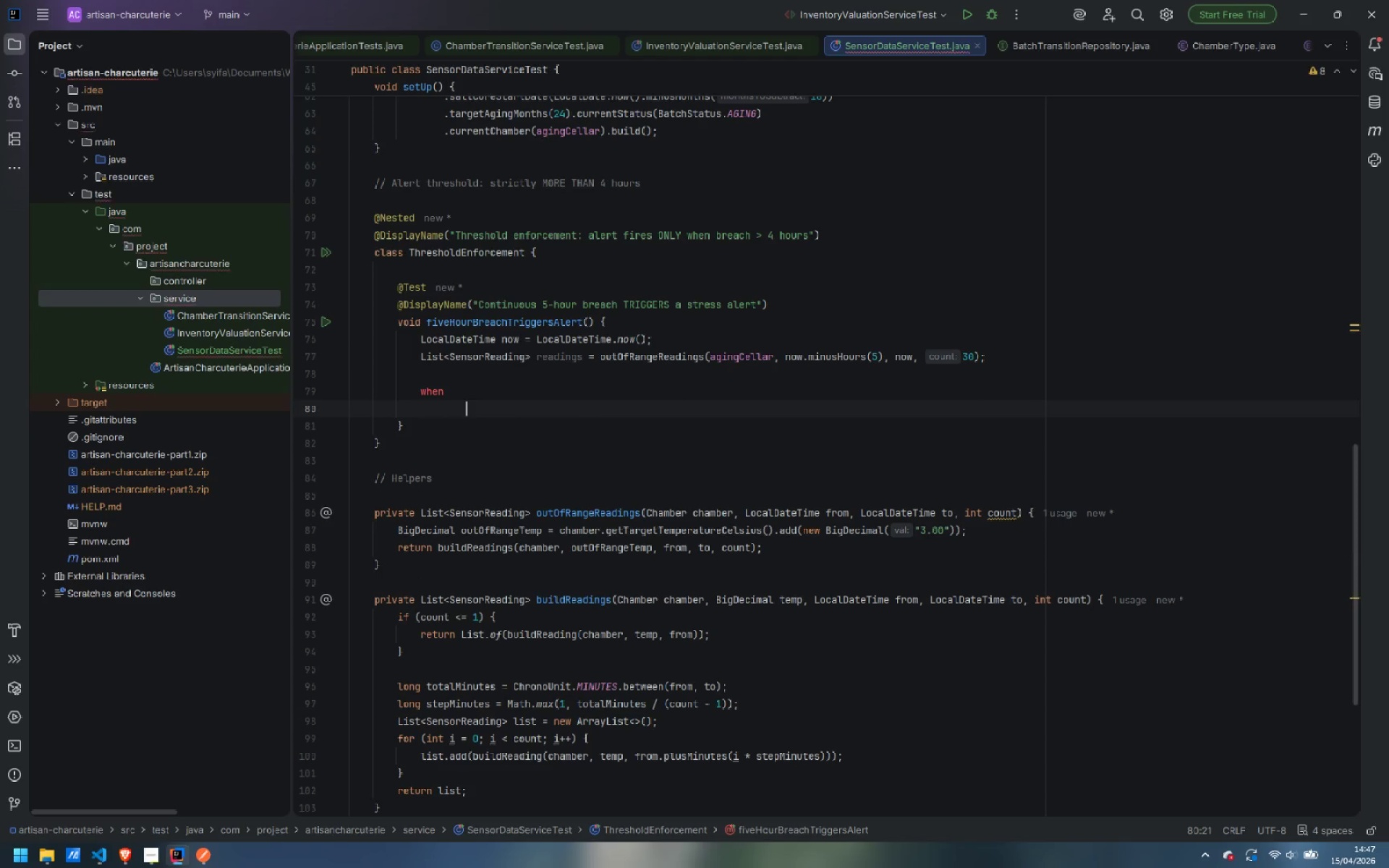 
key(Control+ControlLeft)
 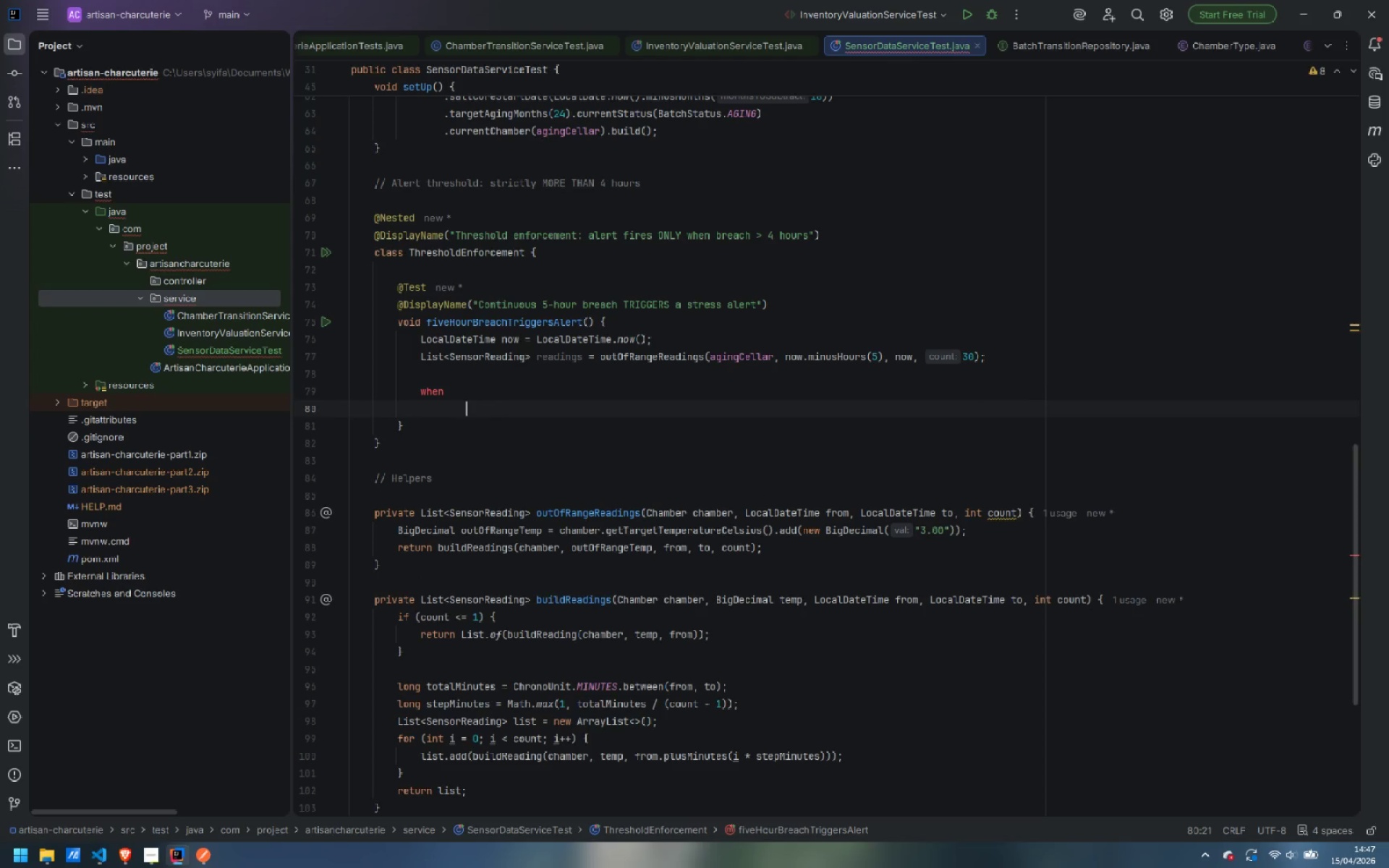 
key(Control+Z)
 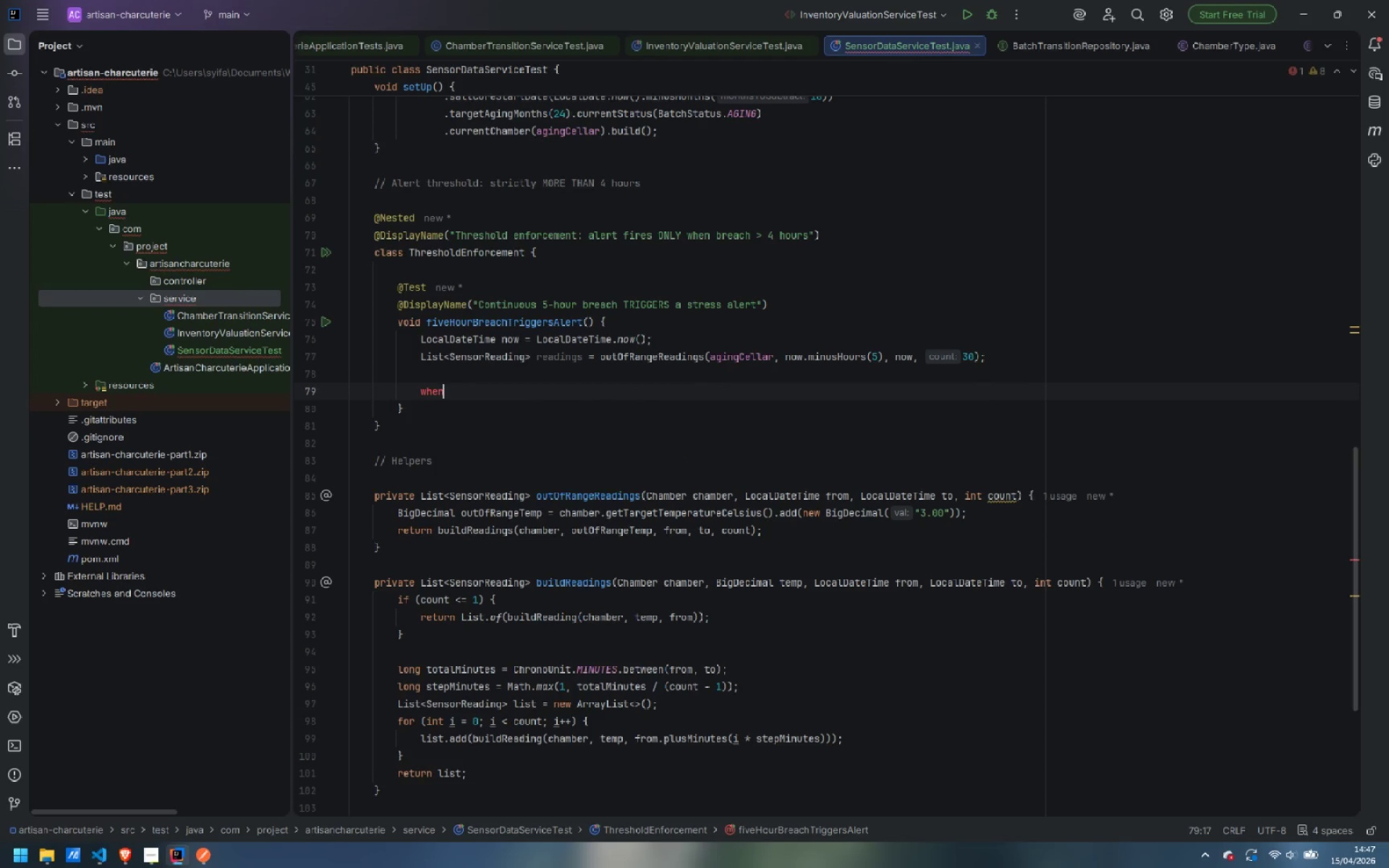 
key(Shift+9)
 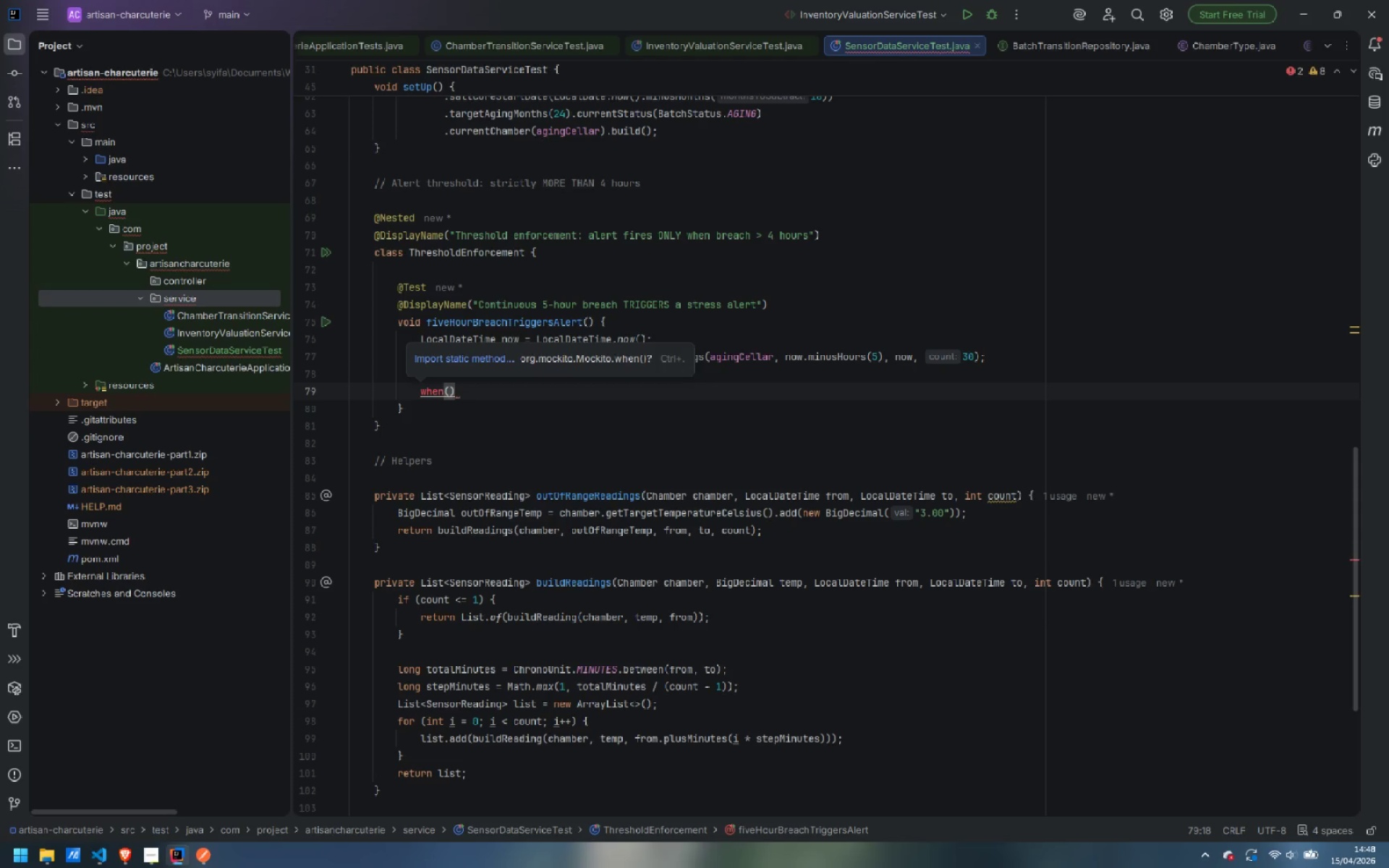 
wait(8.0)
 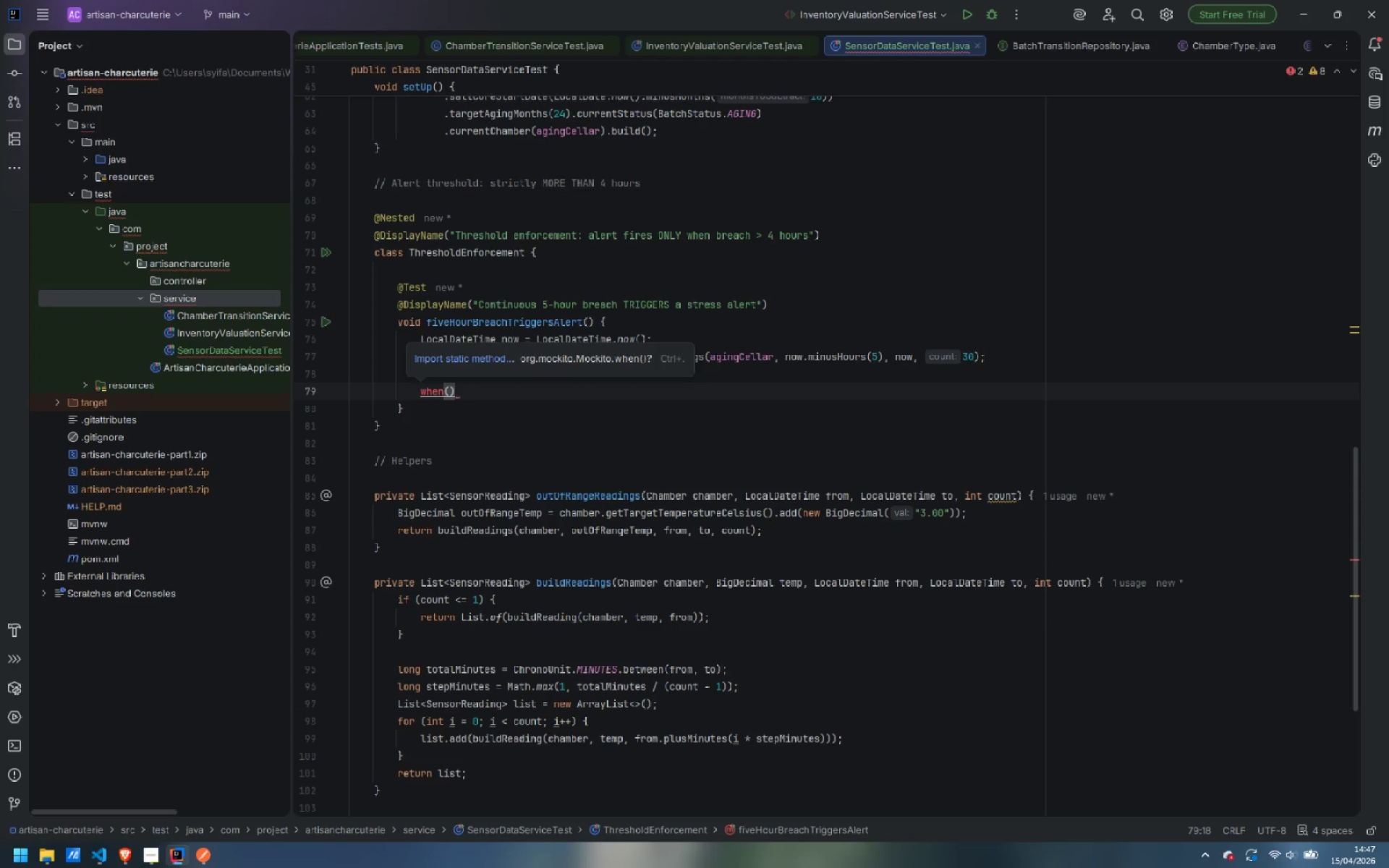 
key(Control+Period)
 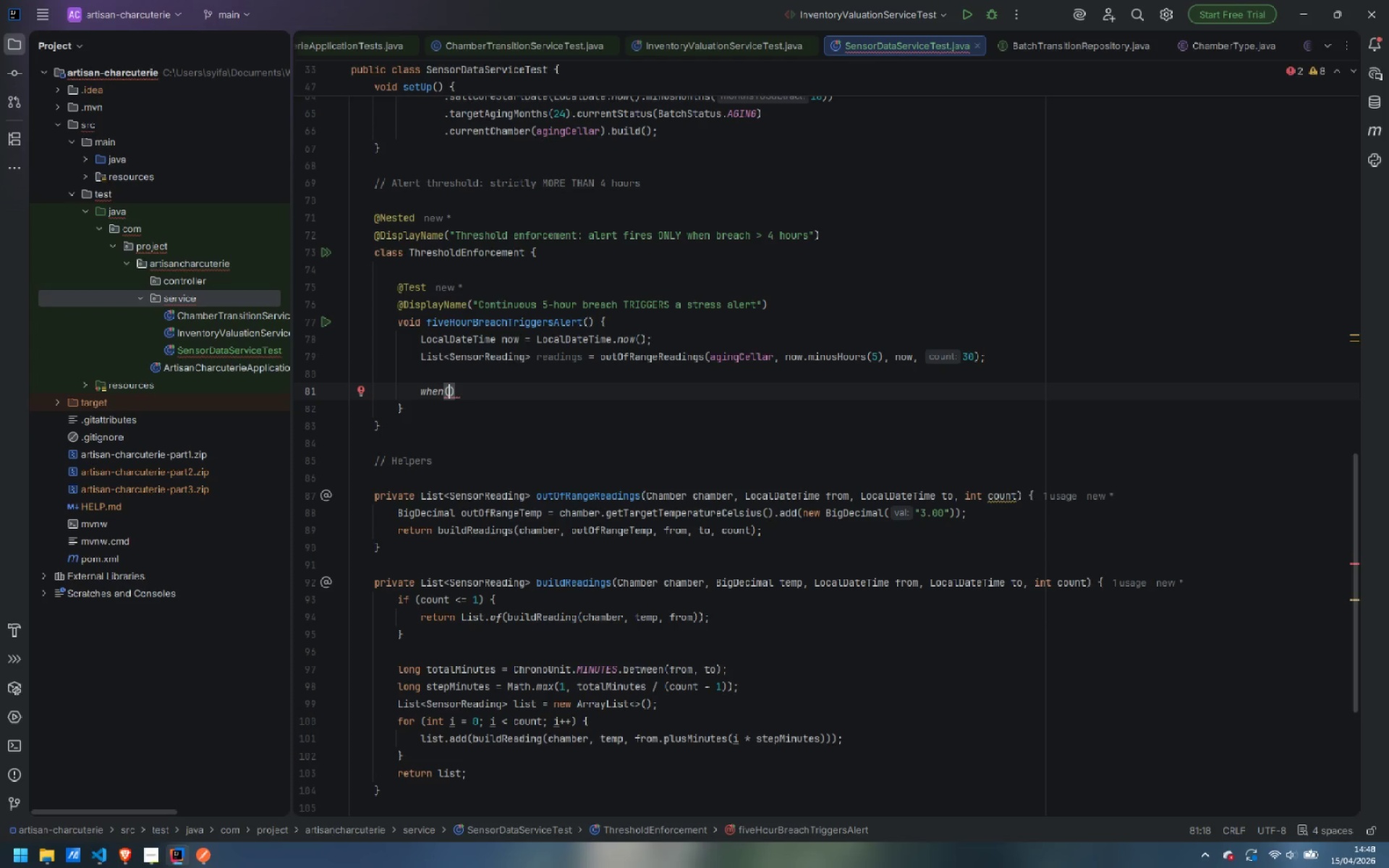 
type(chamner)
key(Backspace)
key(Backspace)
key(Backspace)
 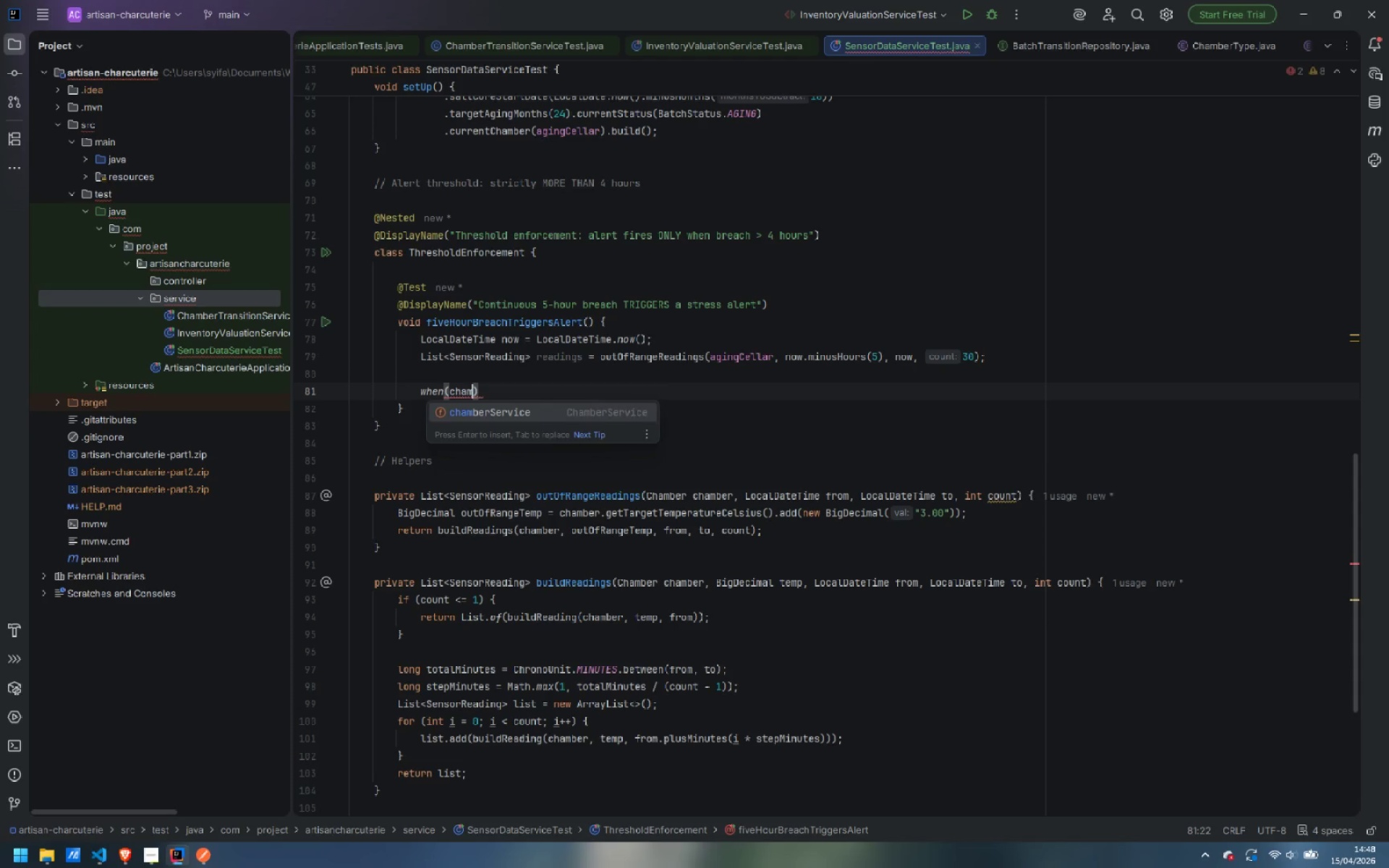 
key(Enter)
 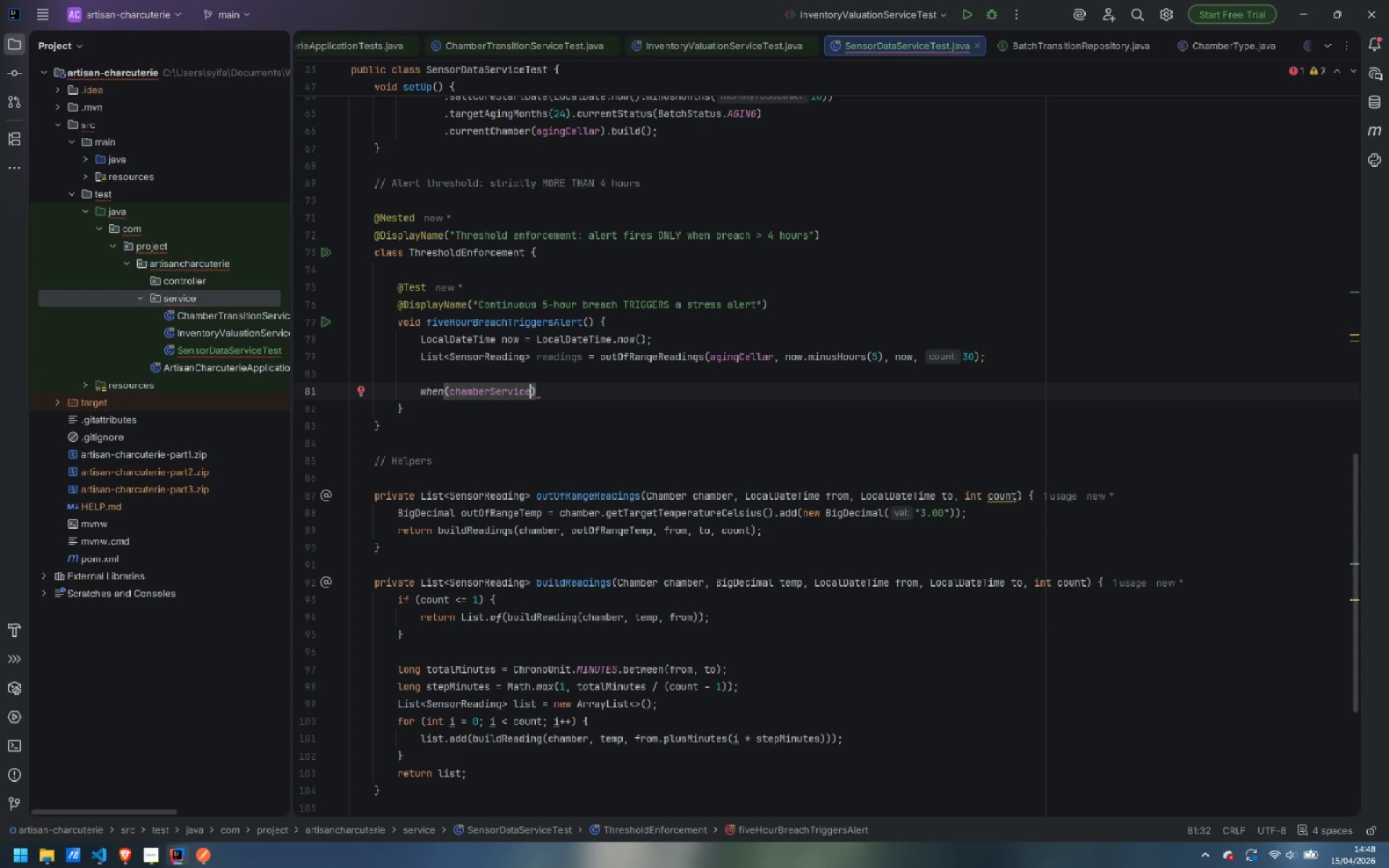 
type(.getCha)
 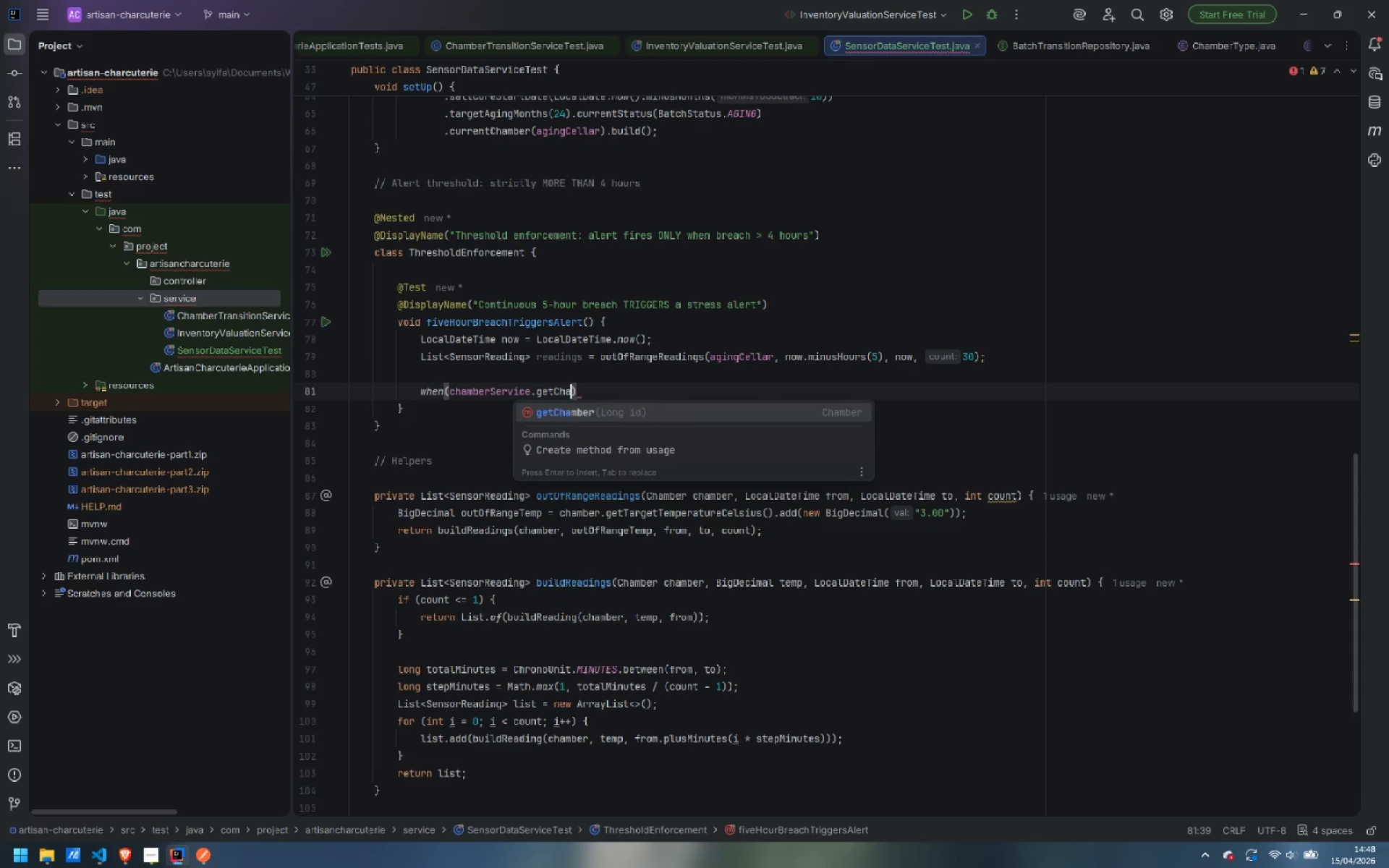 
key(Enter)
 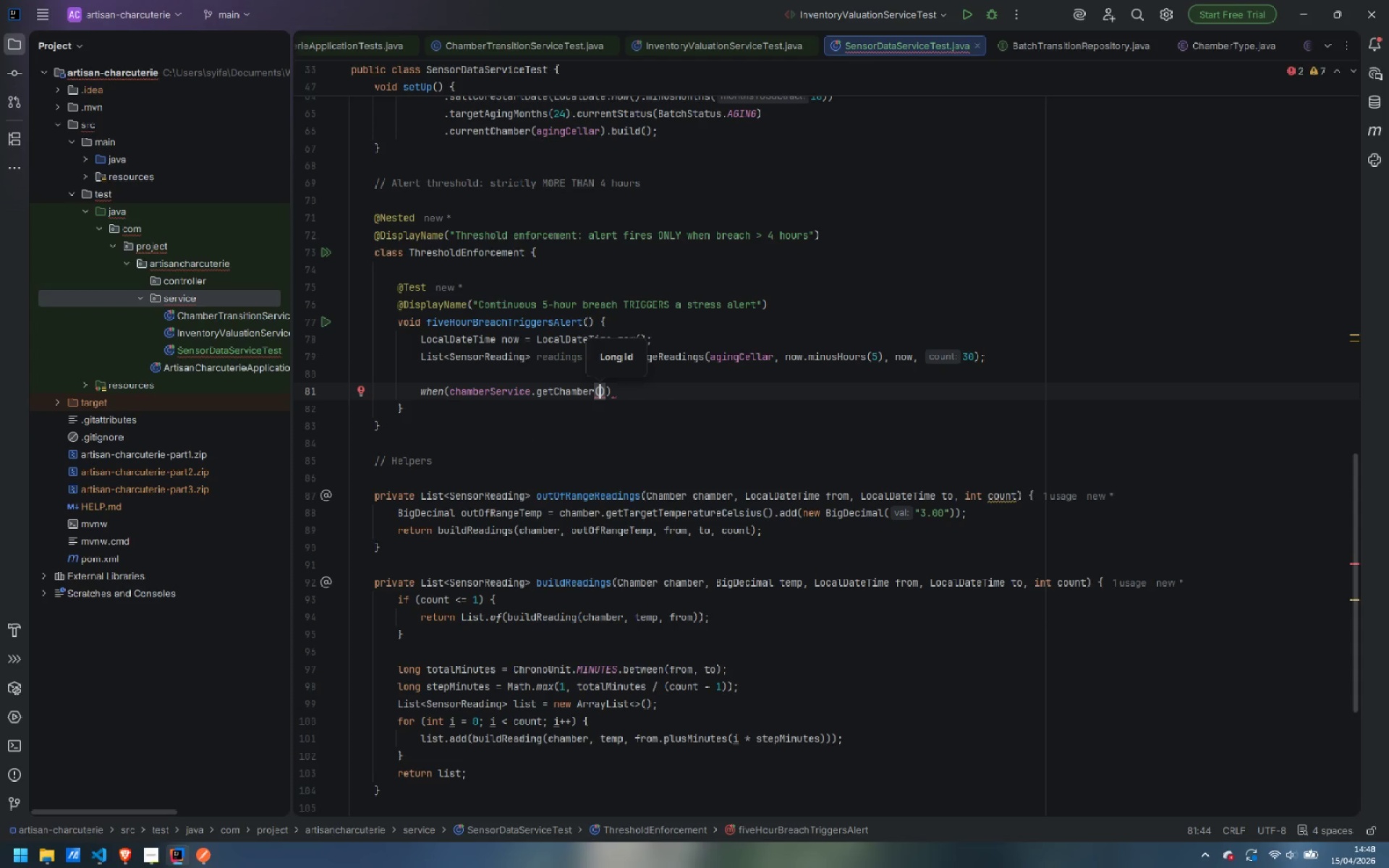 
key(3)
 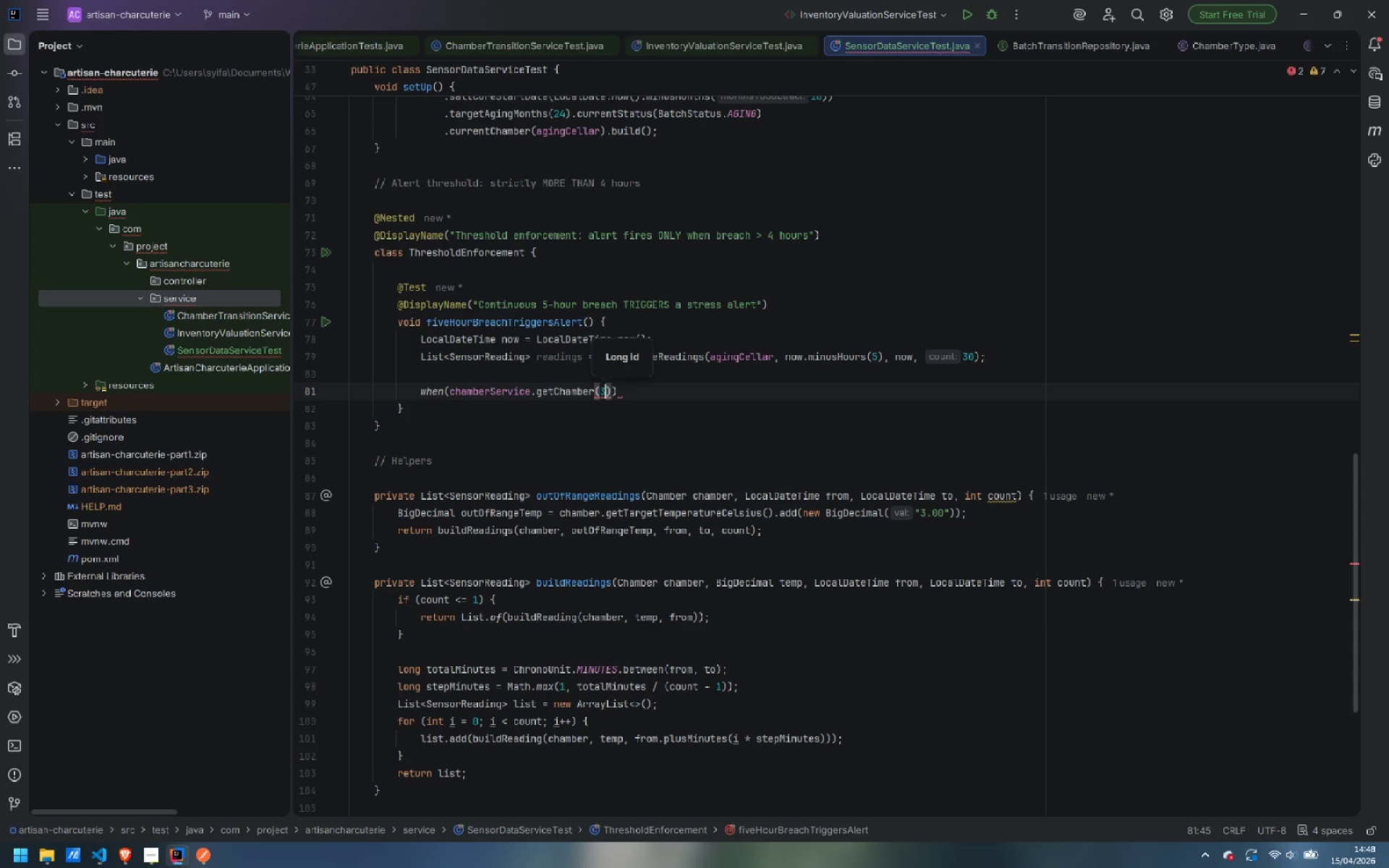 
key(Shift+ShiftLeft)
 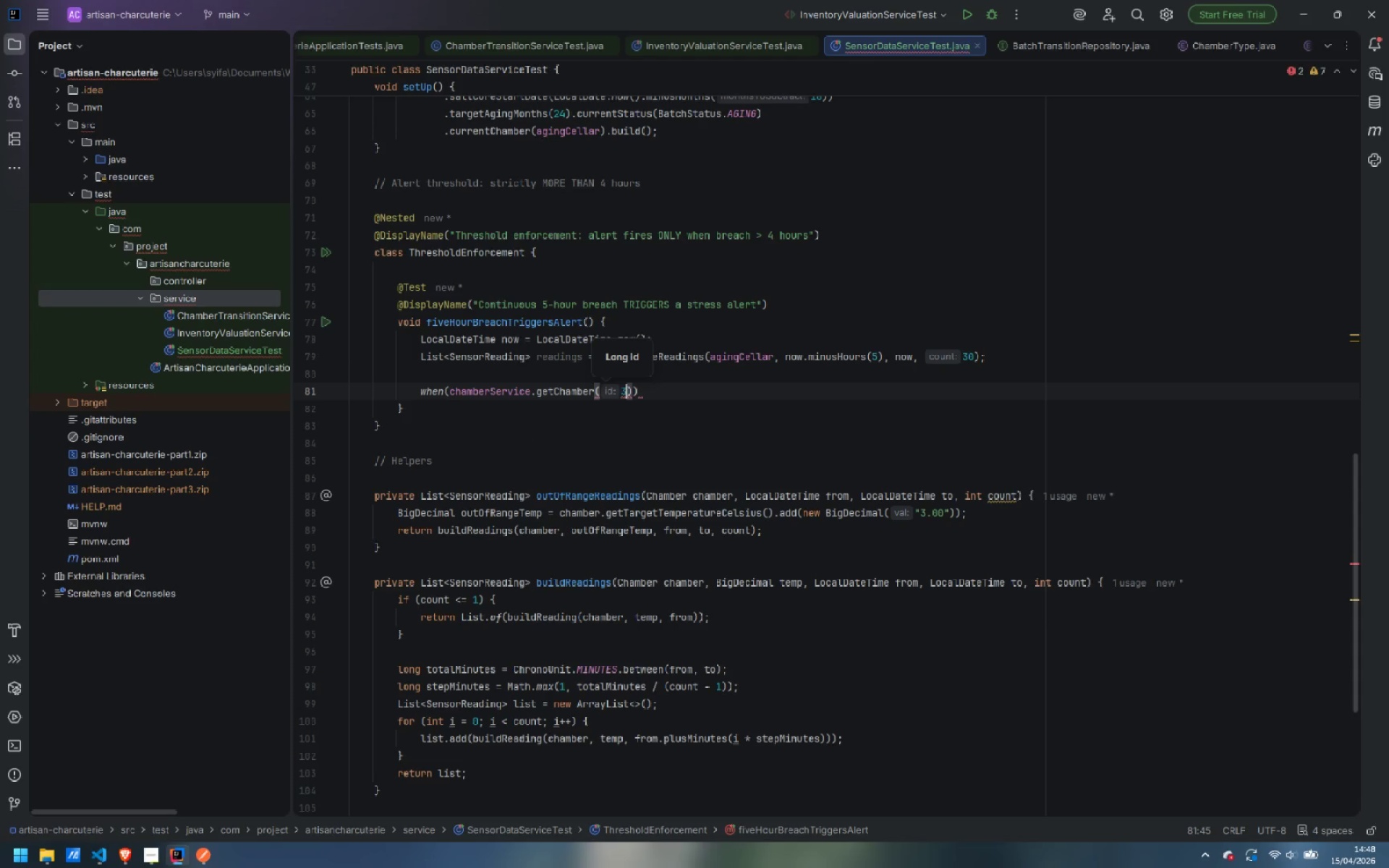 
key(Shift+L)
 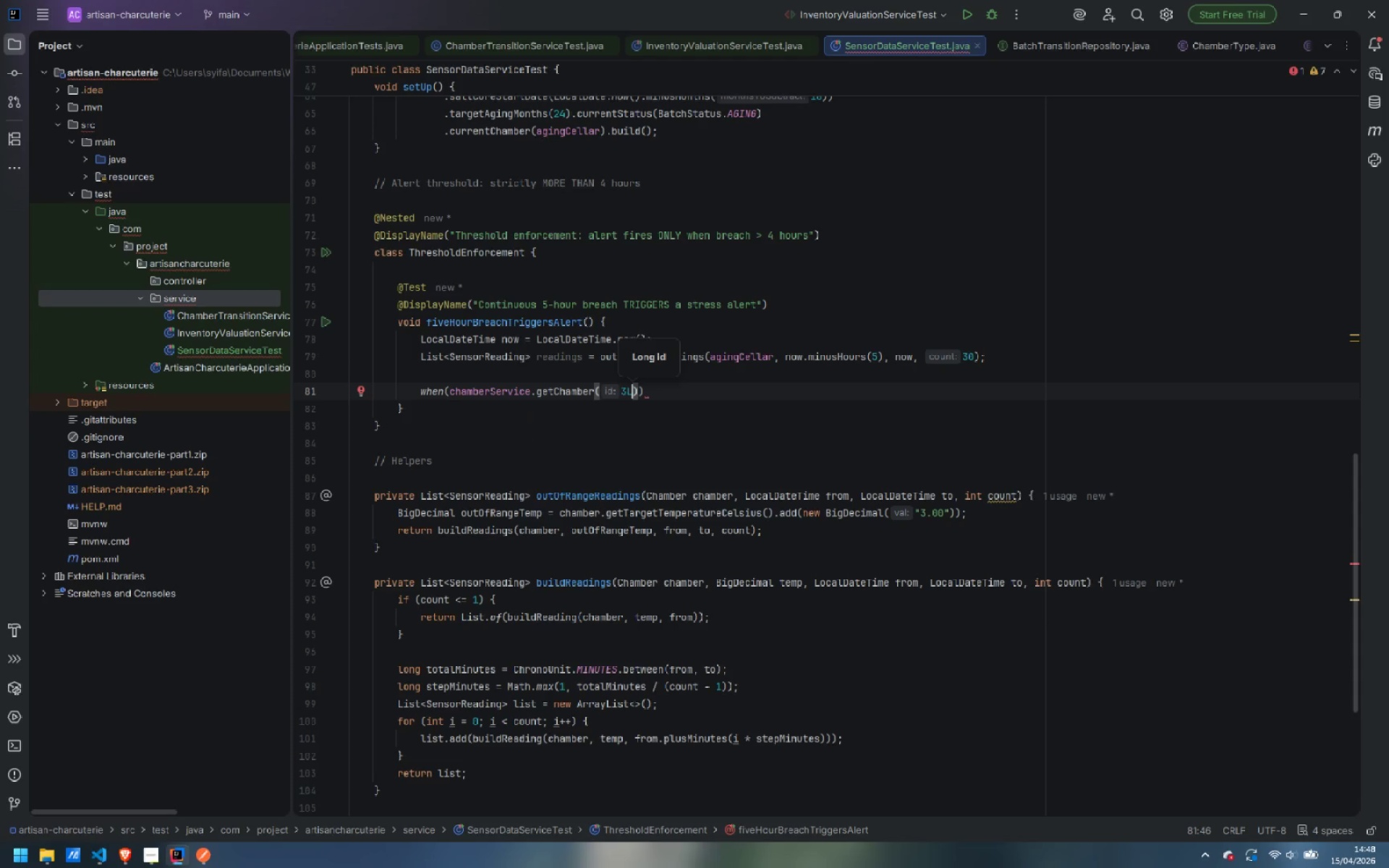 
key(ArrowRight)
 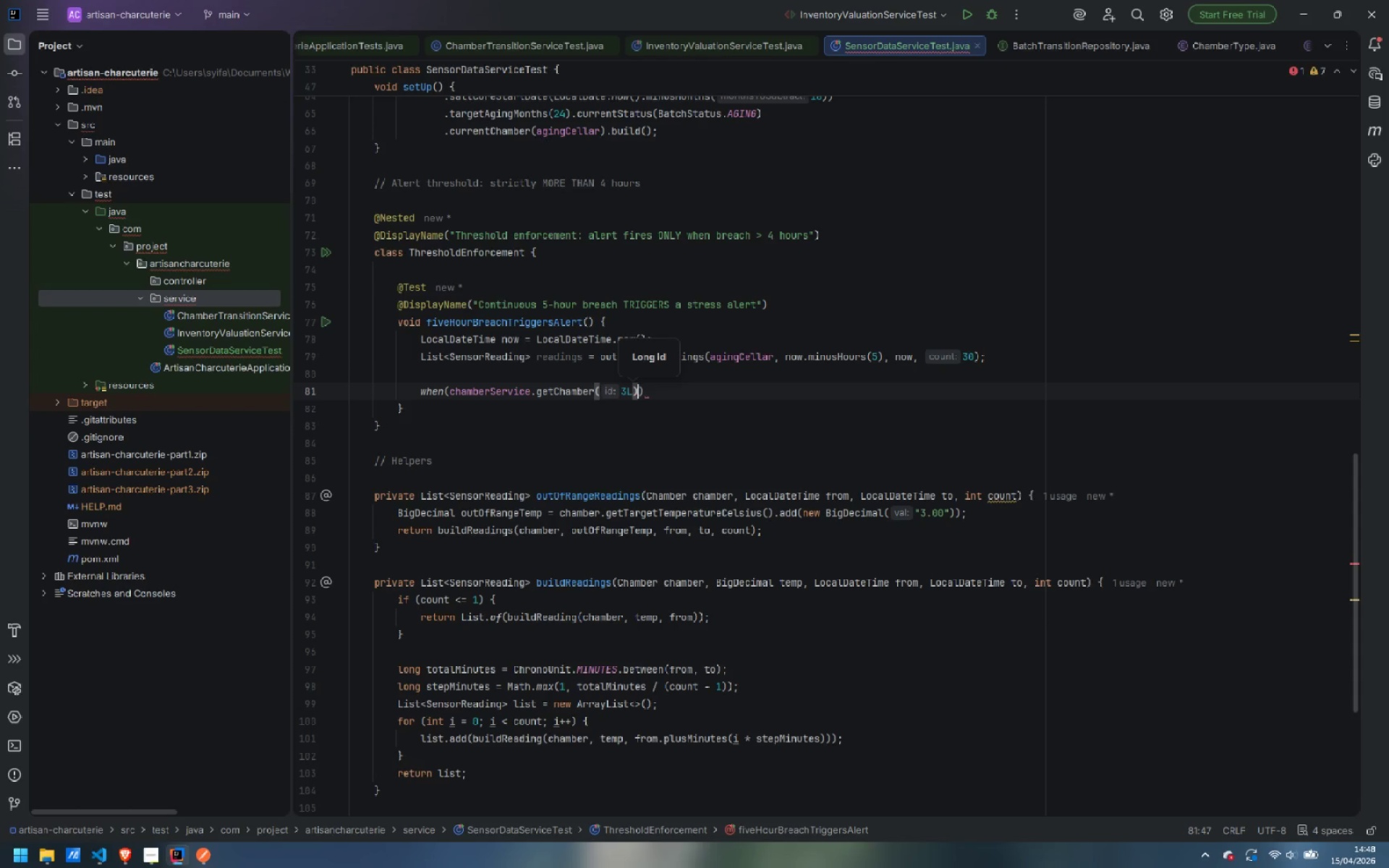 
key(ArrowRight)
 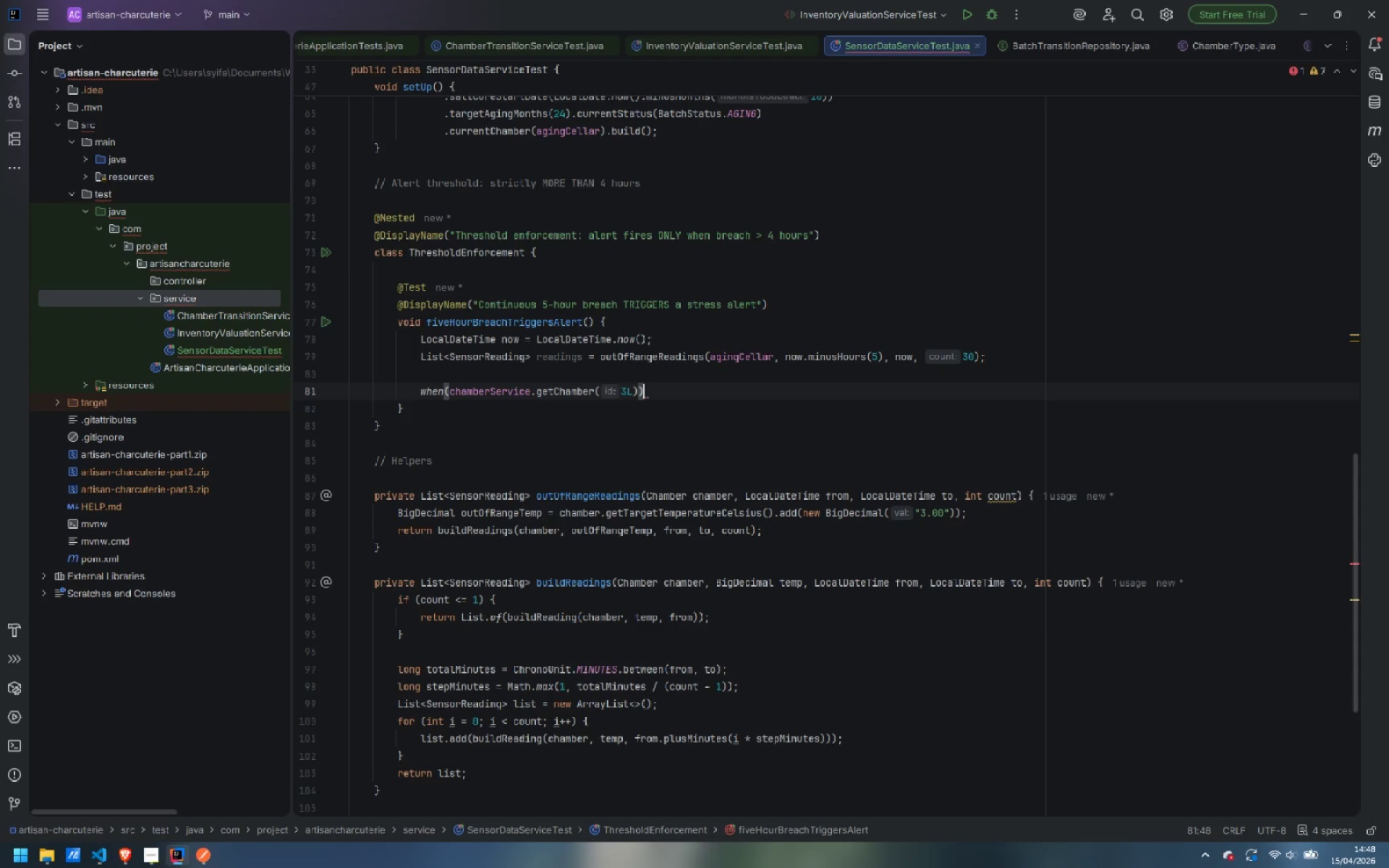 
type(.the)
 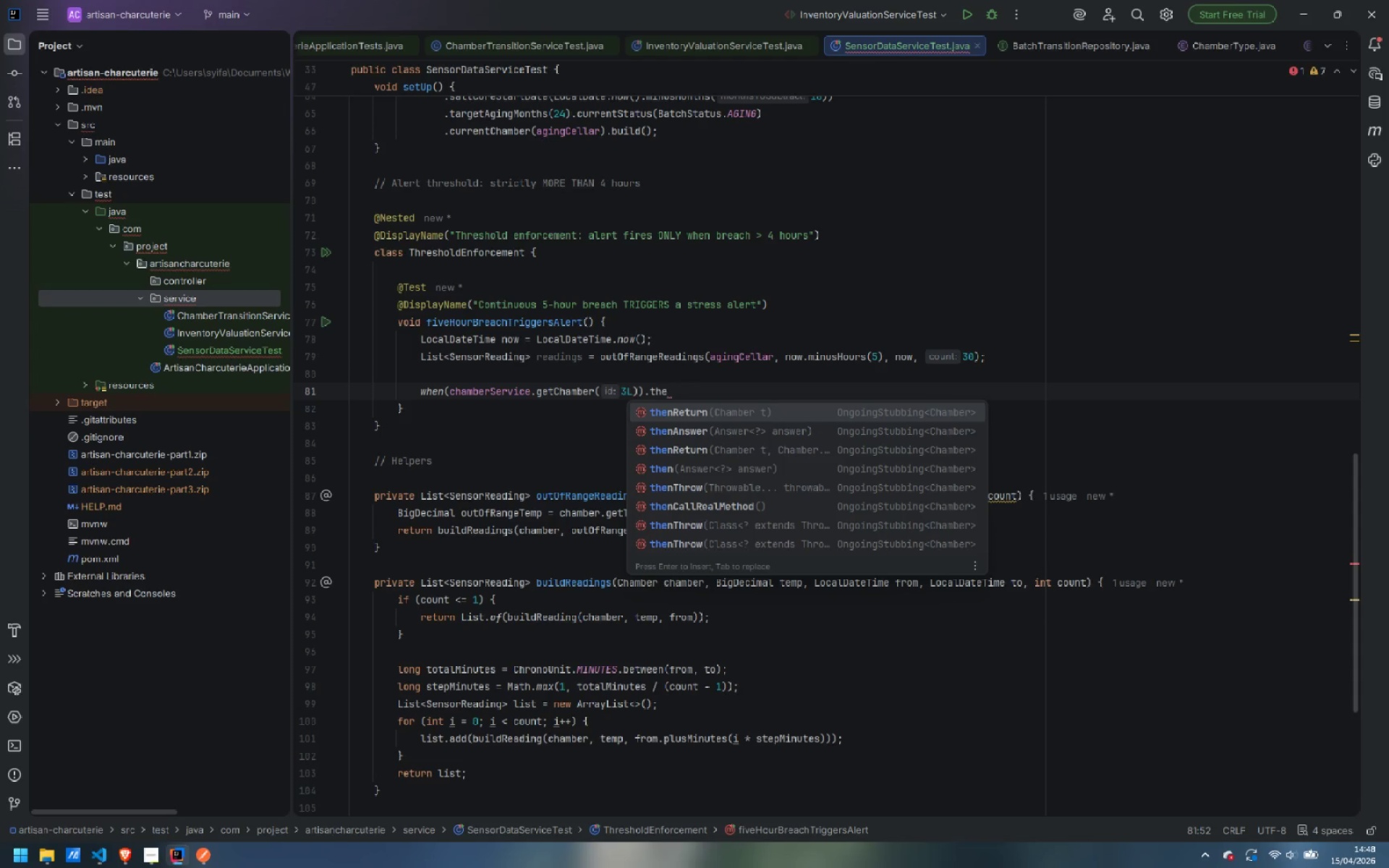 
key(Enter)
 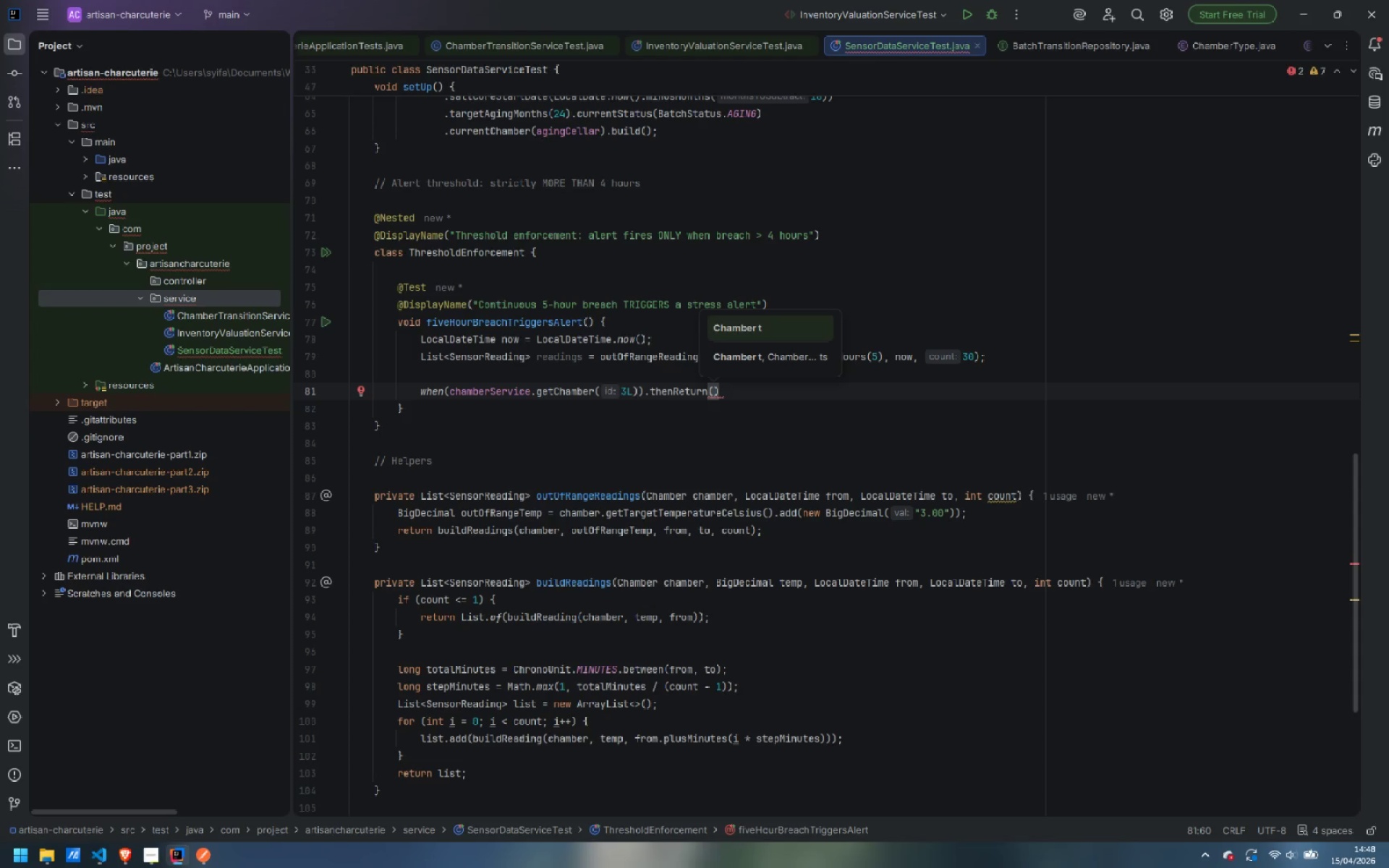 
type(aging)
 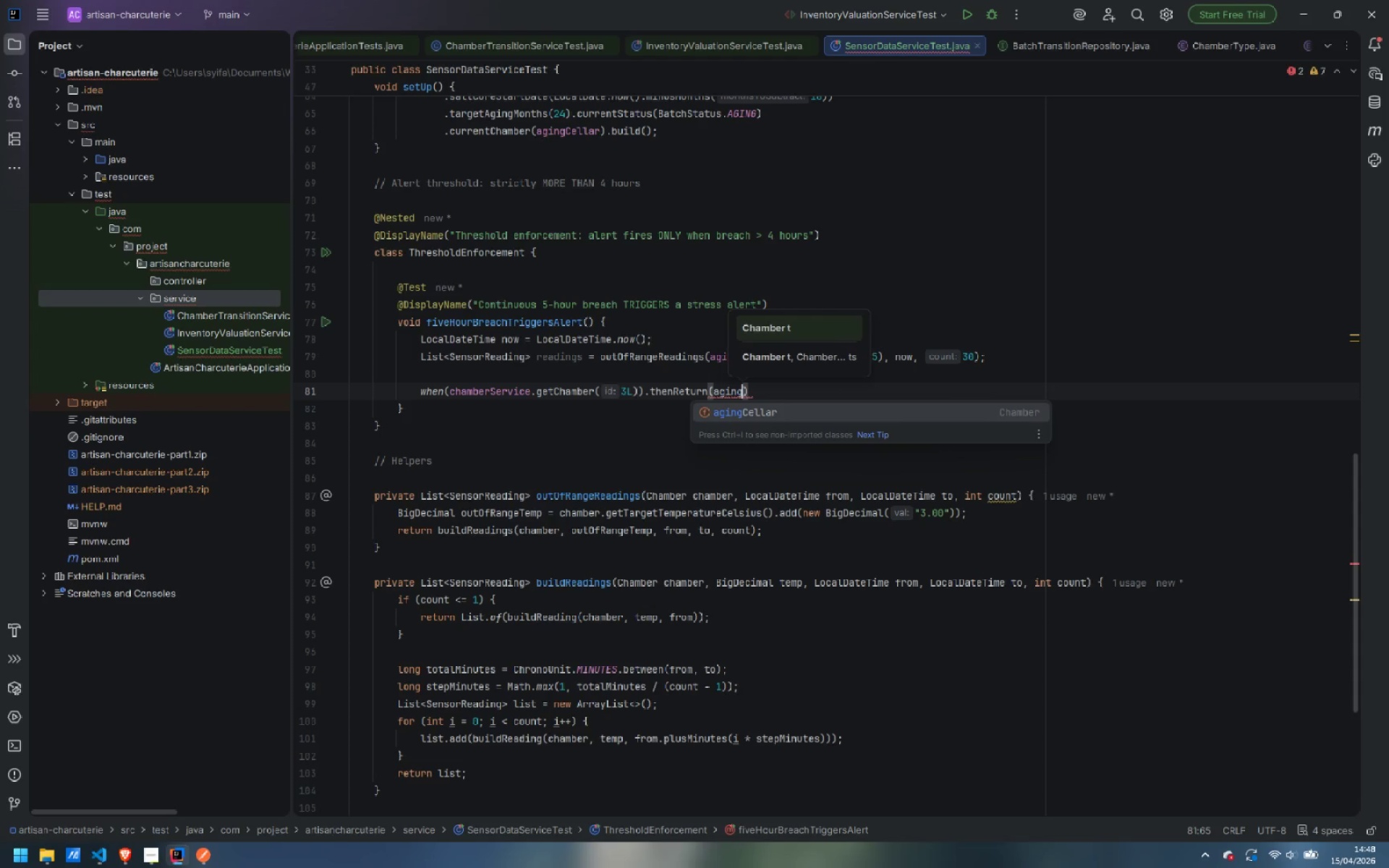 
key(Enter)
 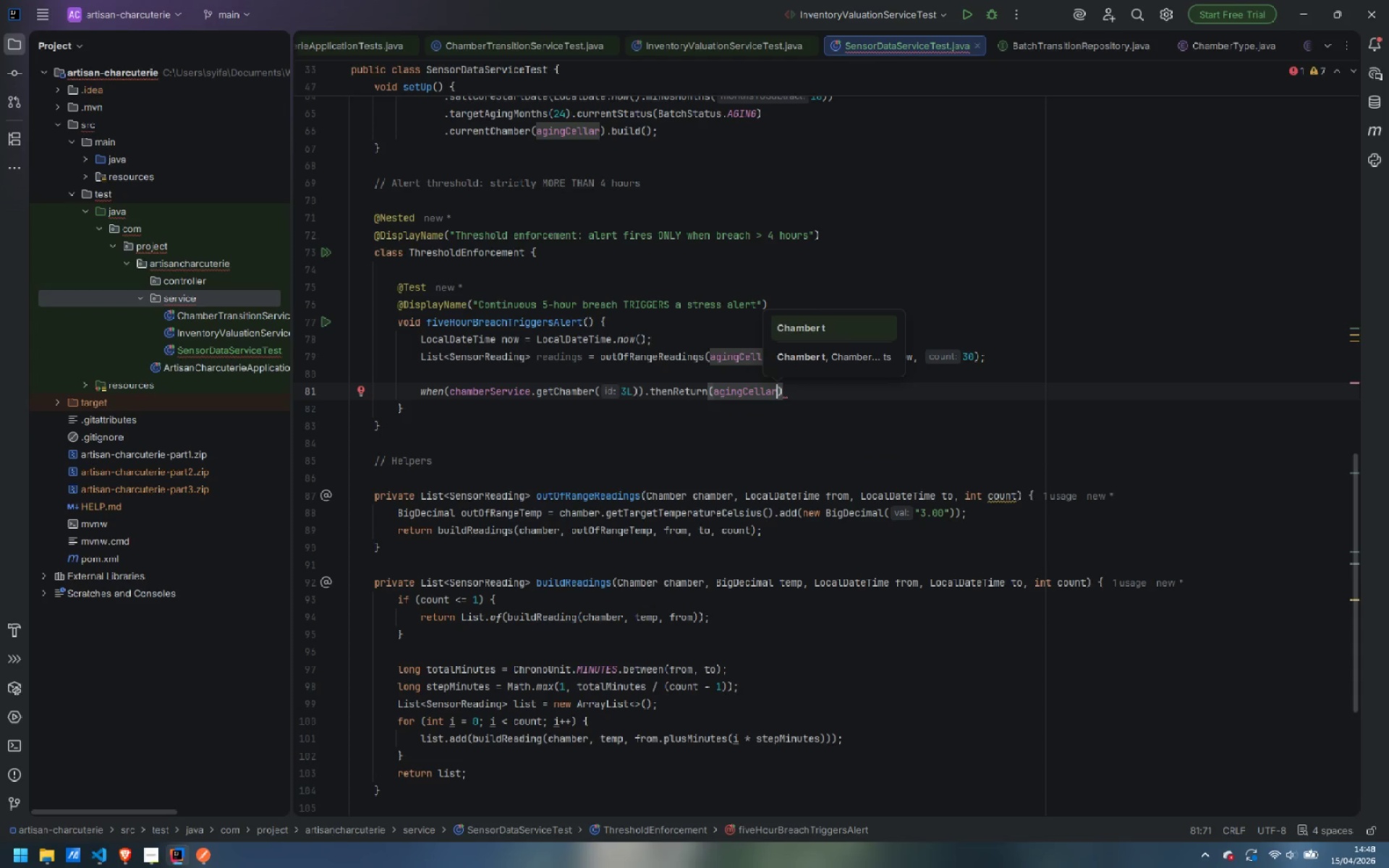 
key(ArrowRight)
 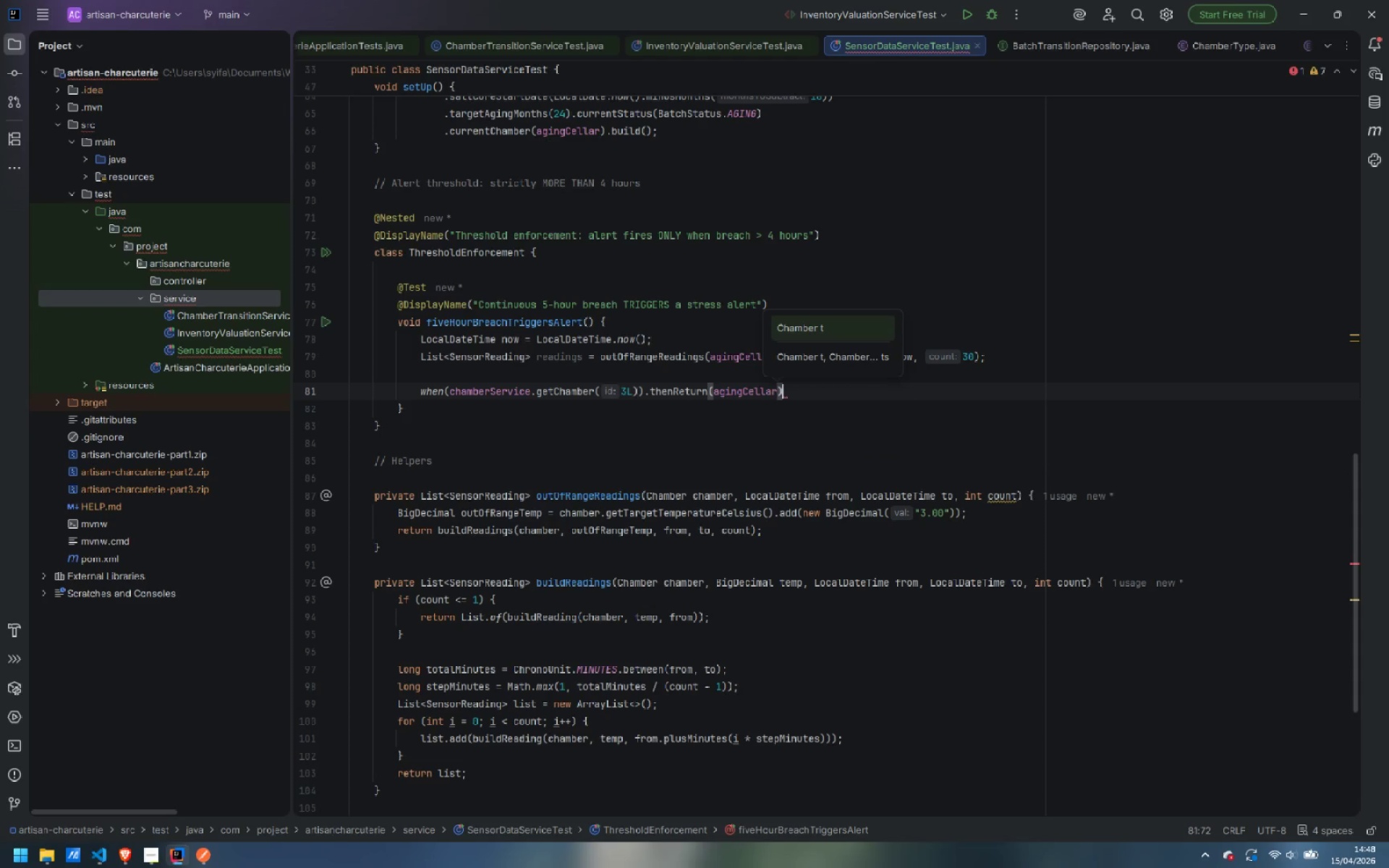 
key(Semicolon)
 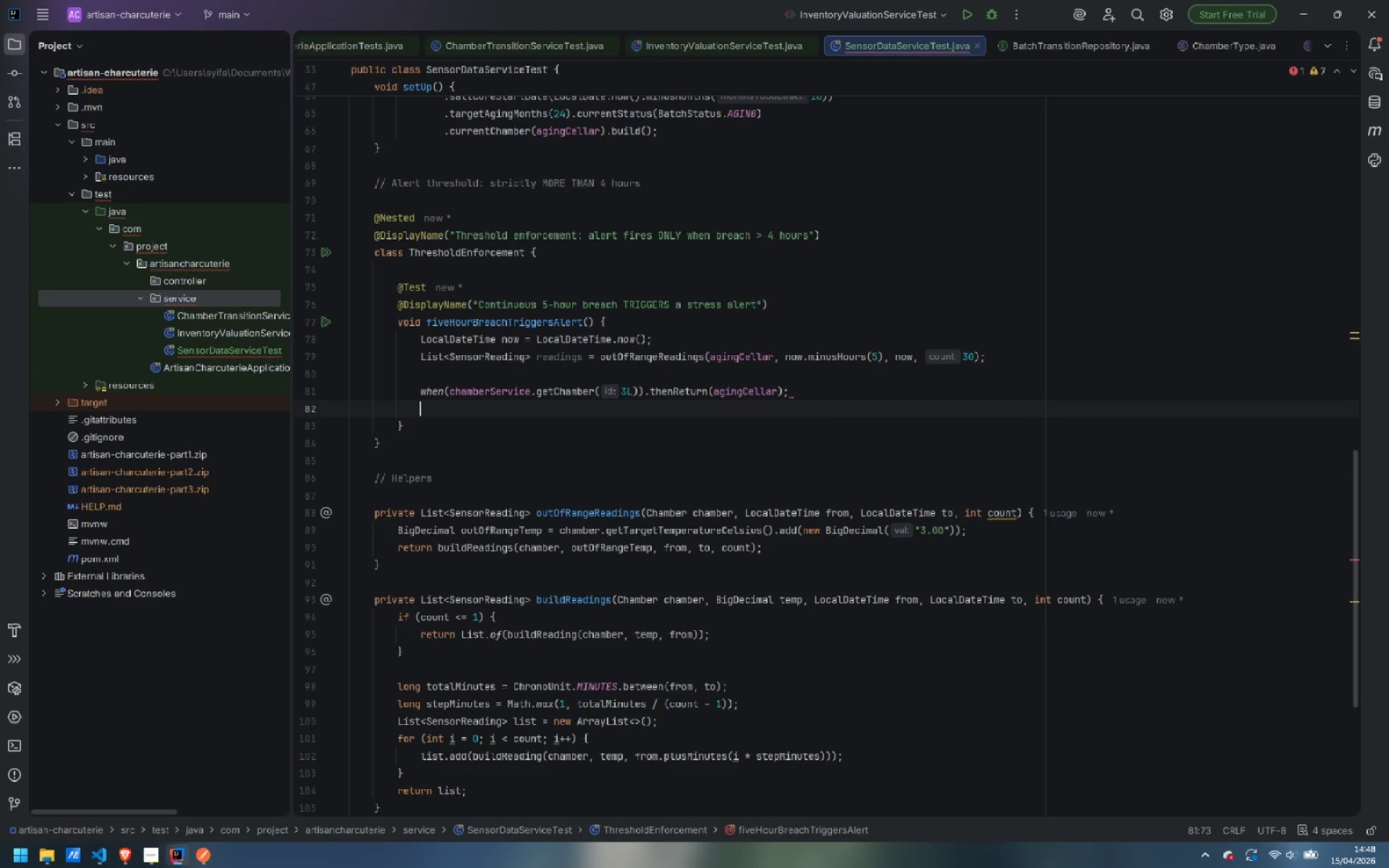 
key(Enter)
 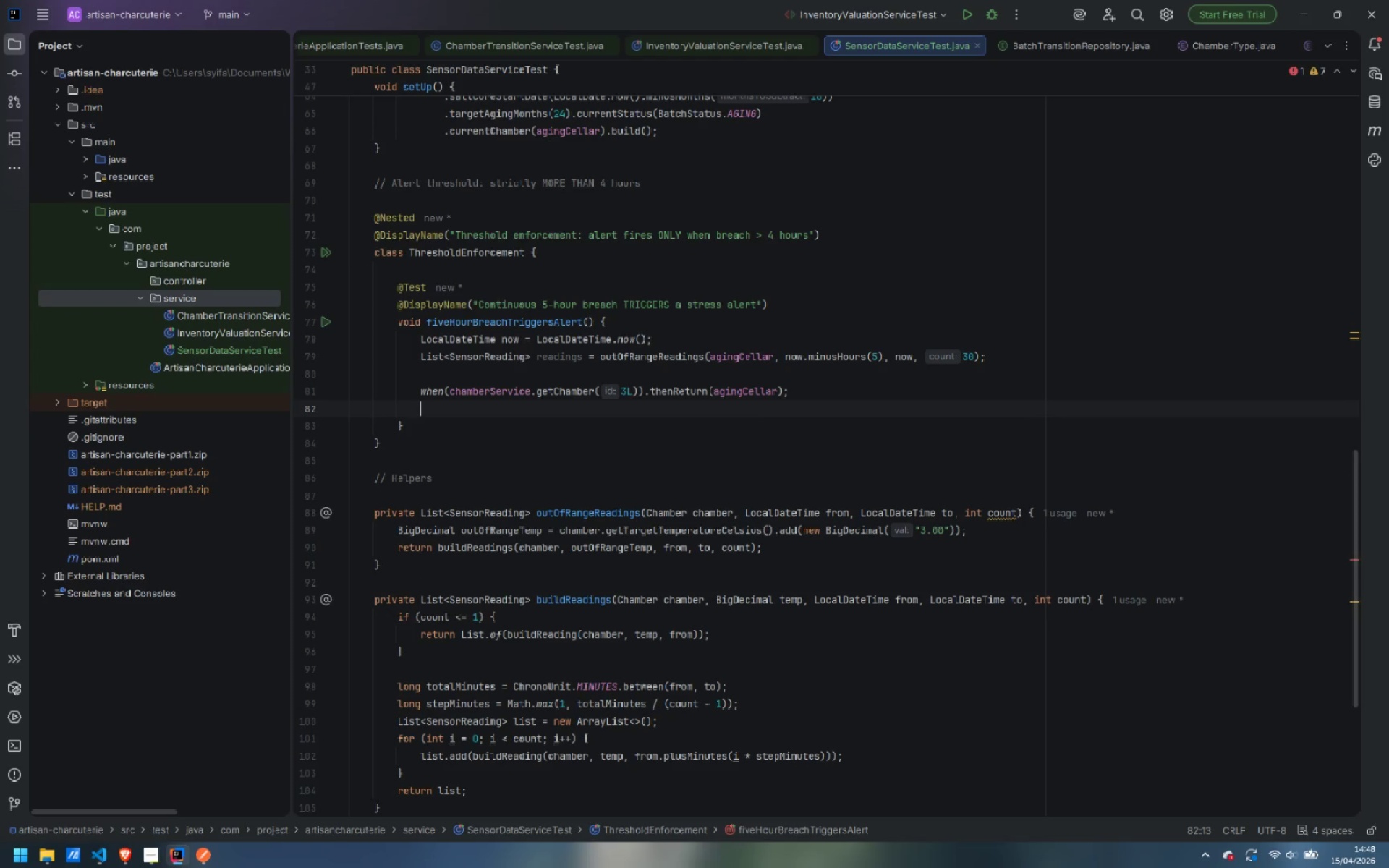 
type(when)
 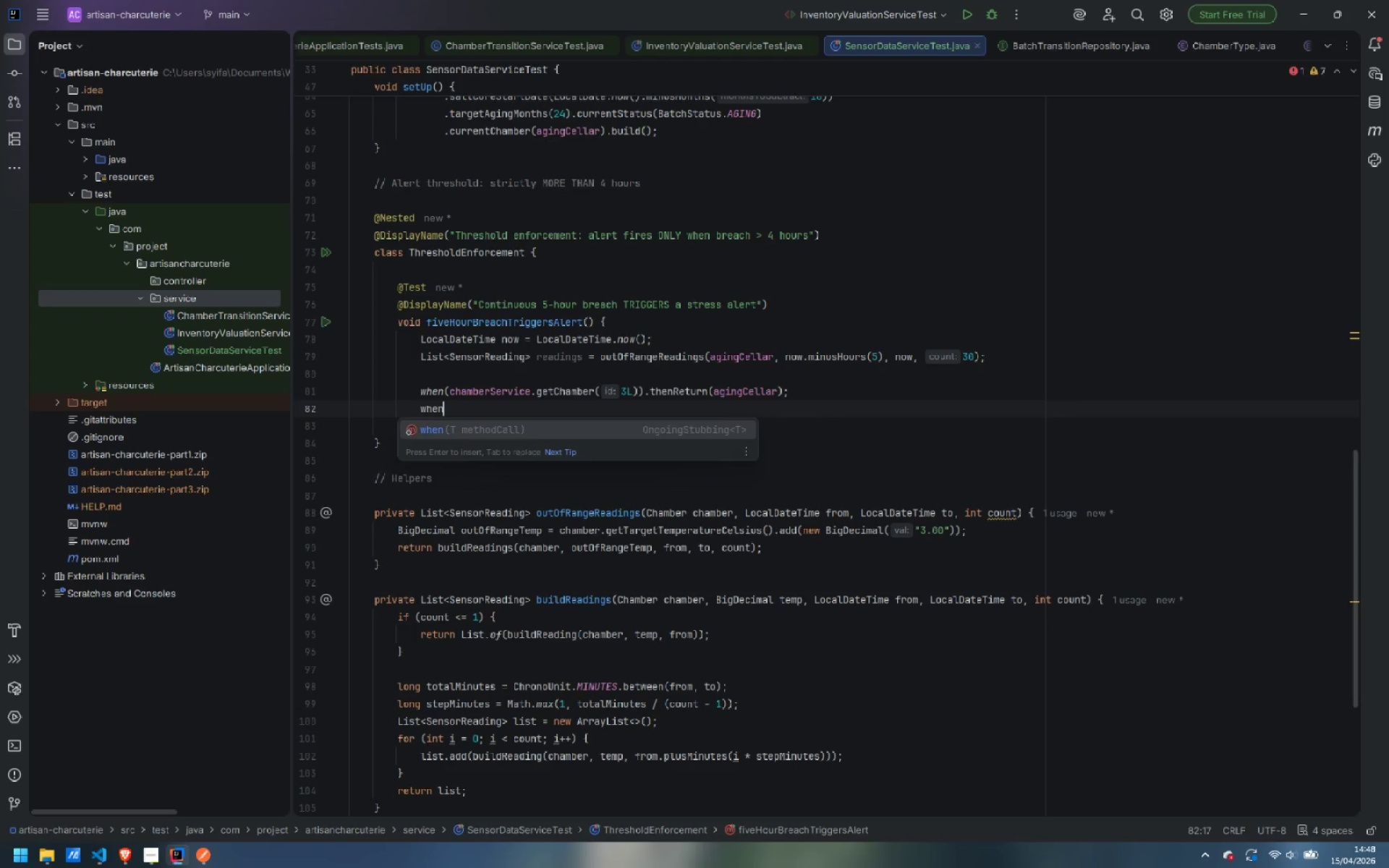 
key(Enter)
 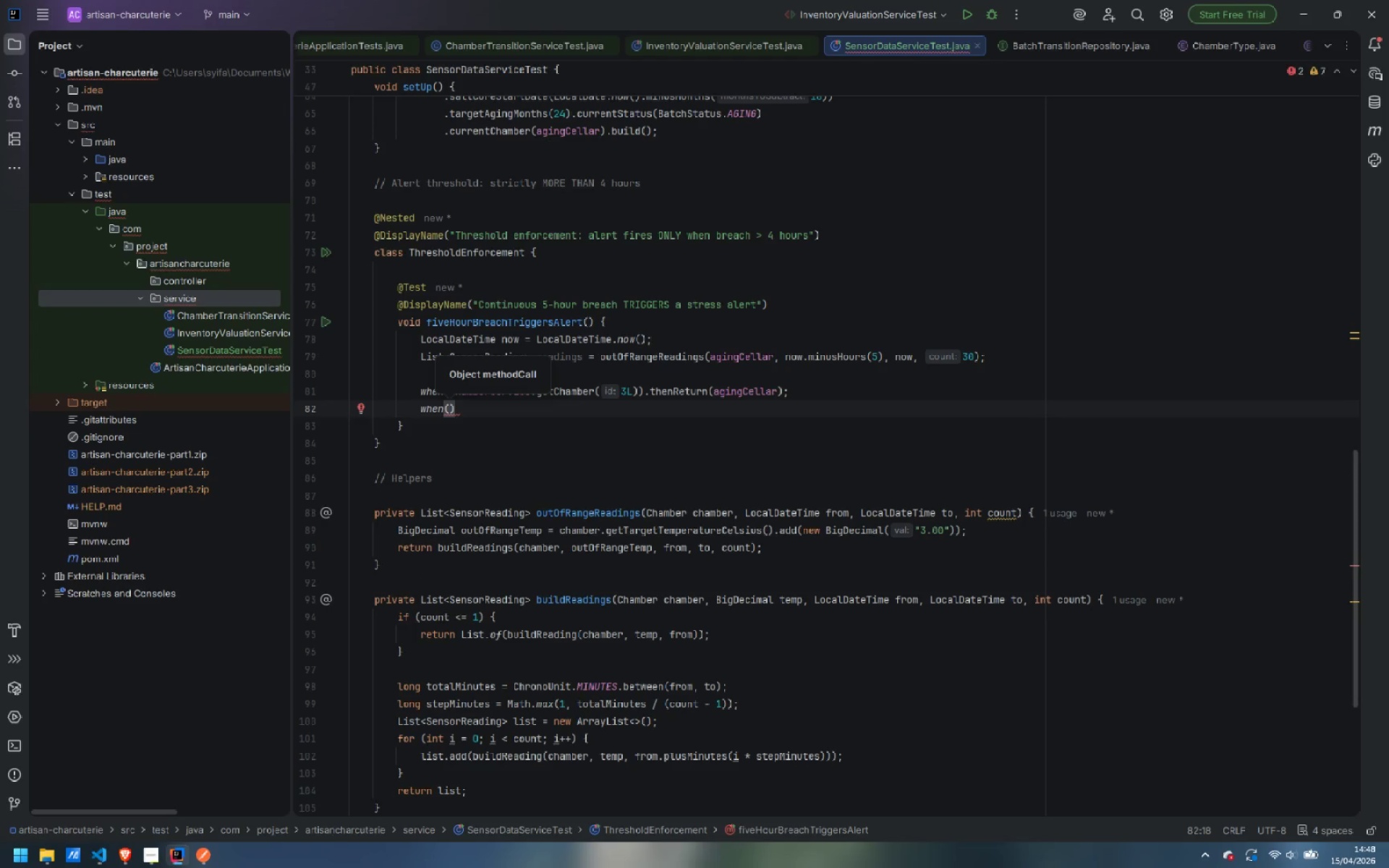 
type(sens)
 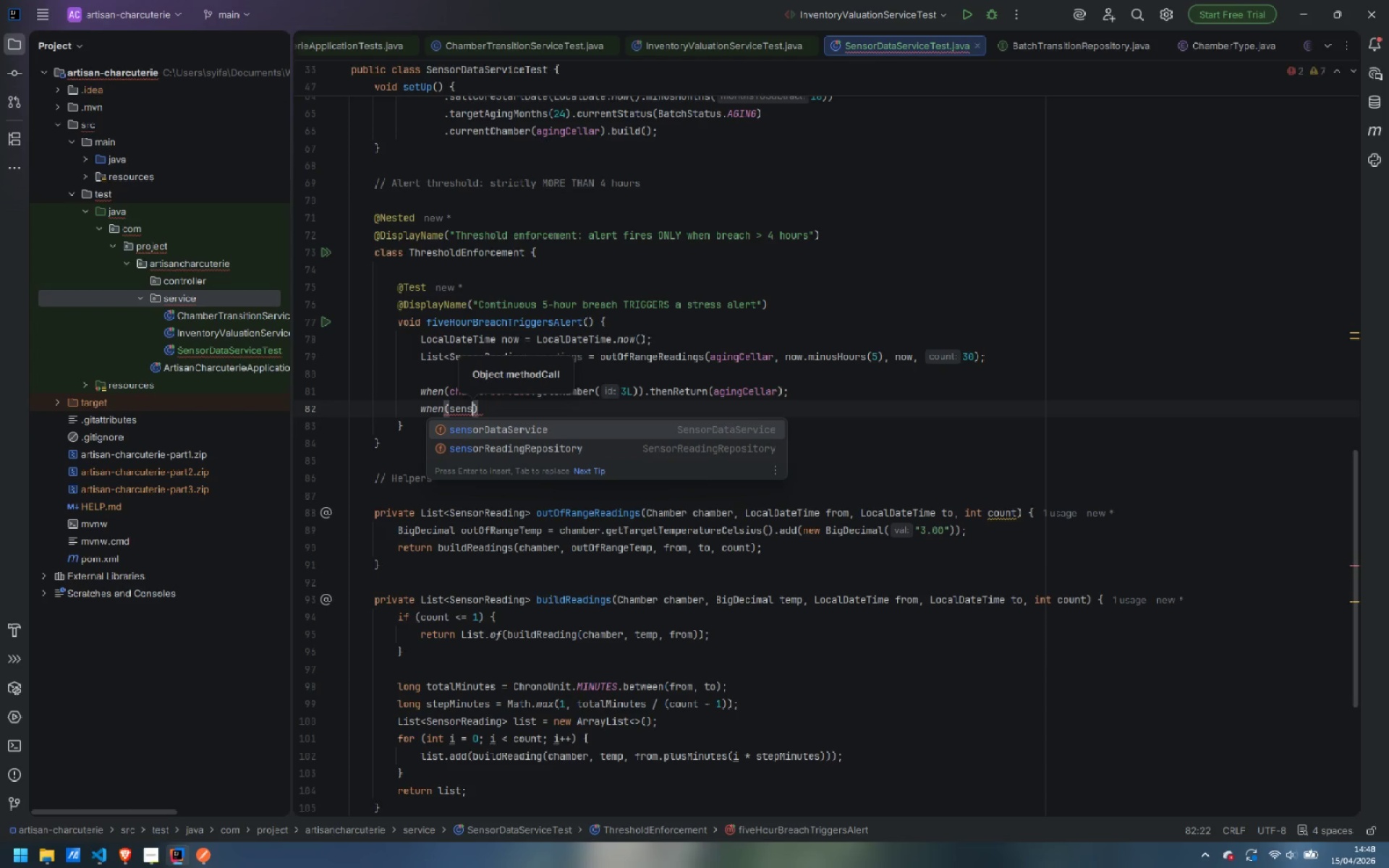 
key(ArrowDown)
 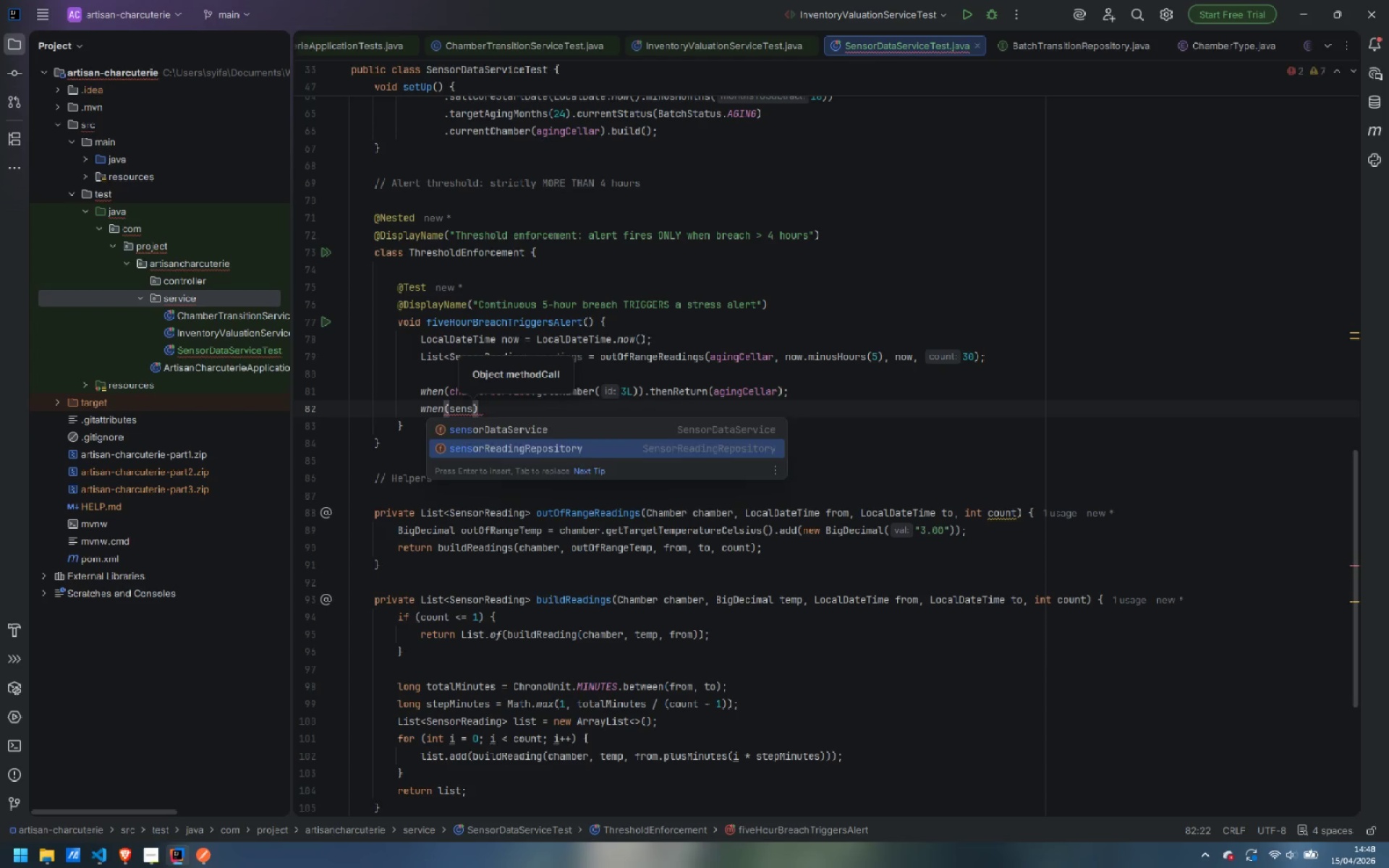 
key(Enter)
 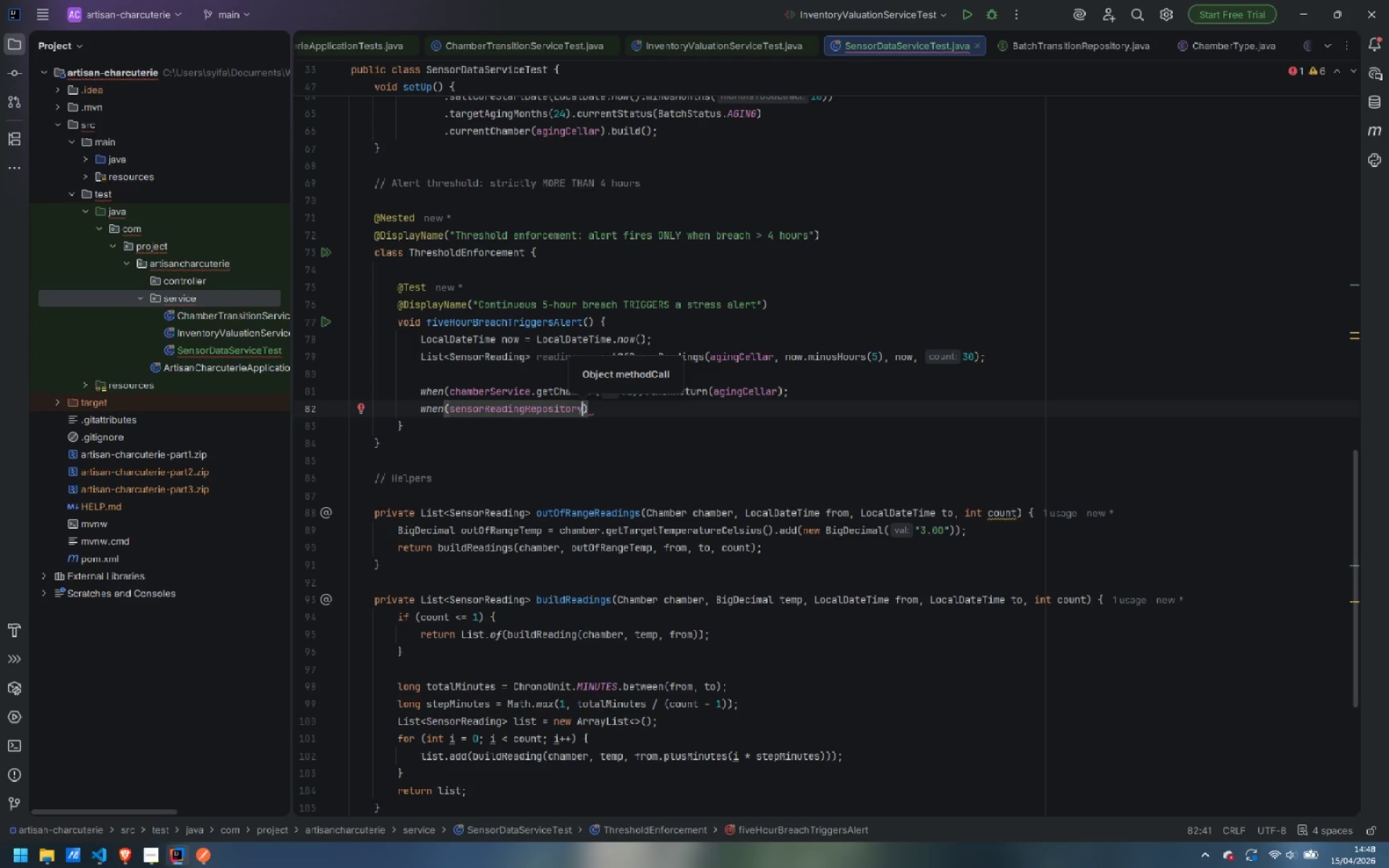 
type(.findby)
 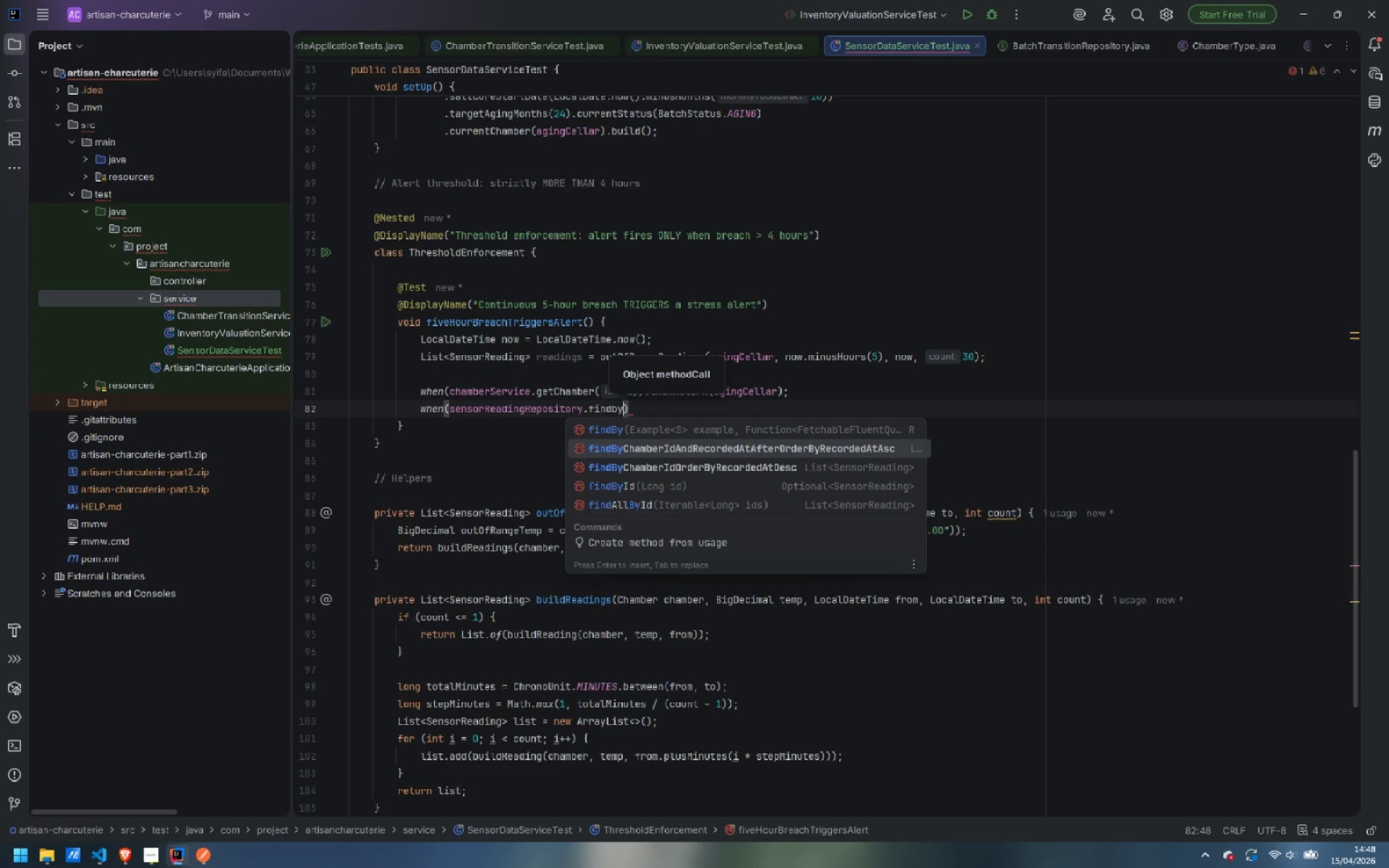 
key(Enter)
 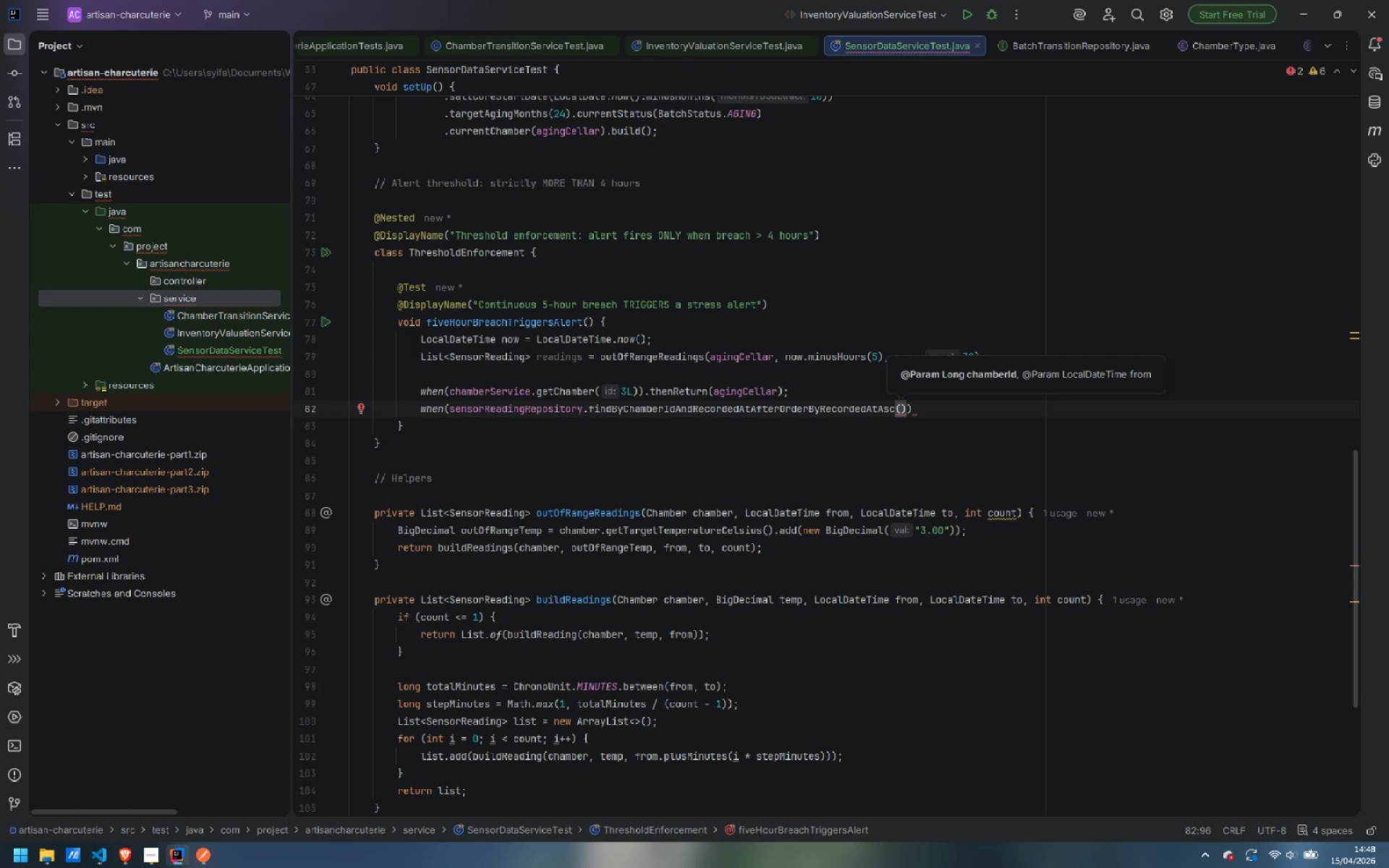 
type(eq)
 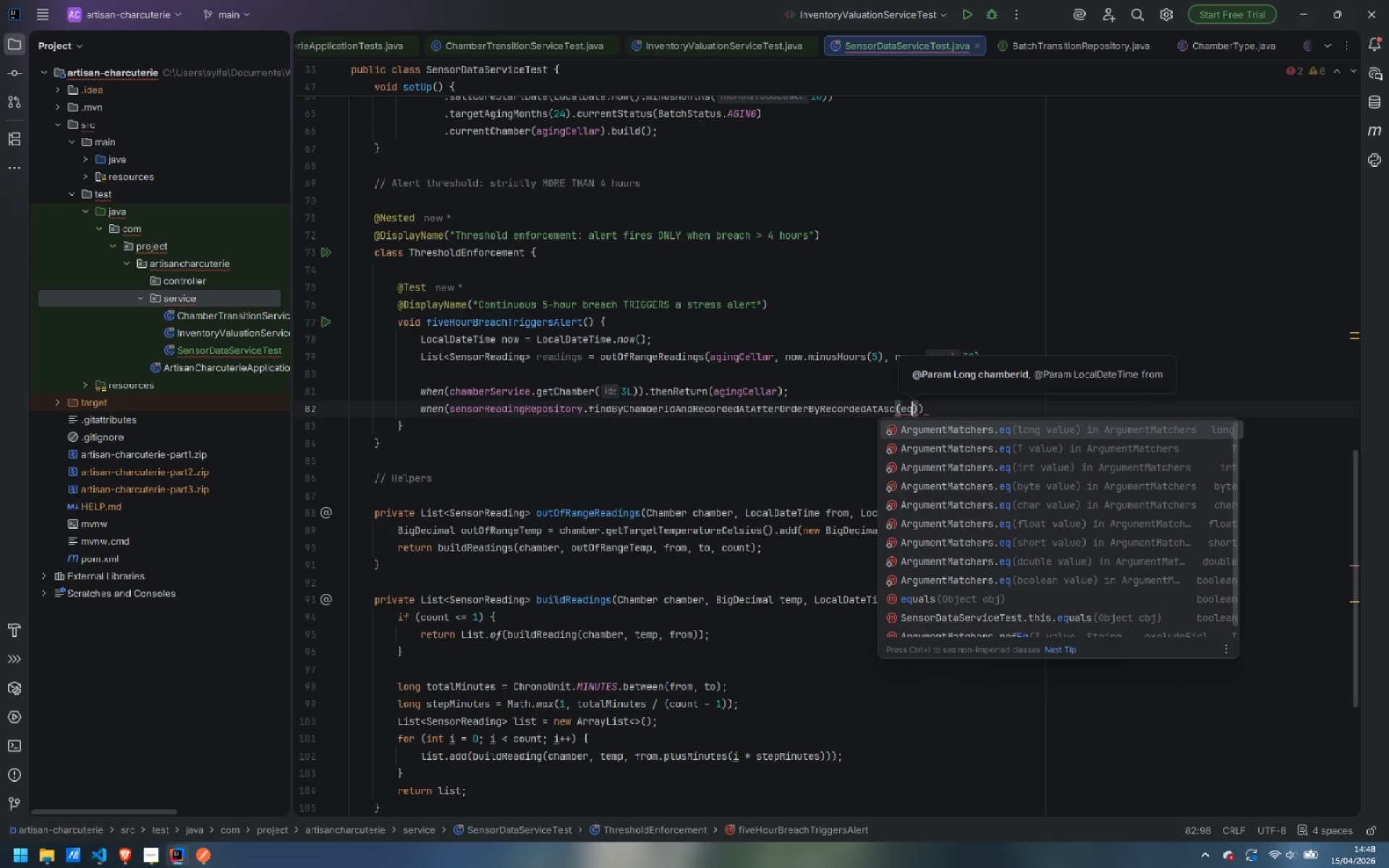 
key(Enter)
 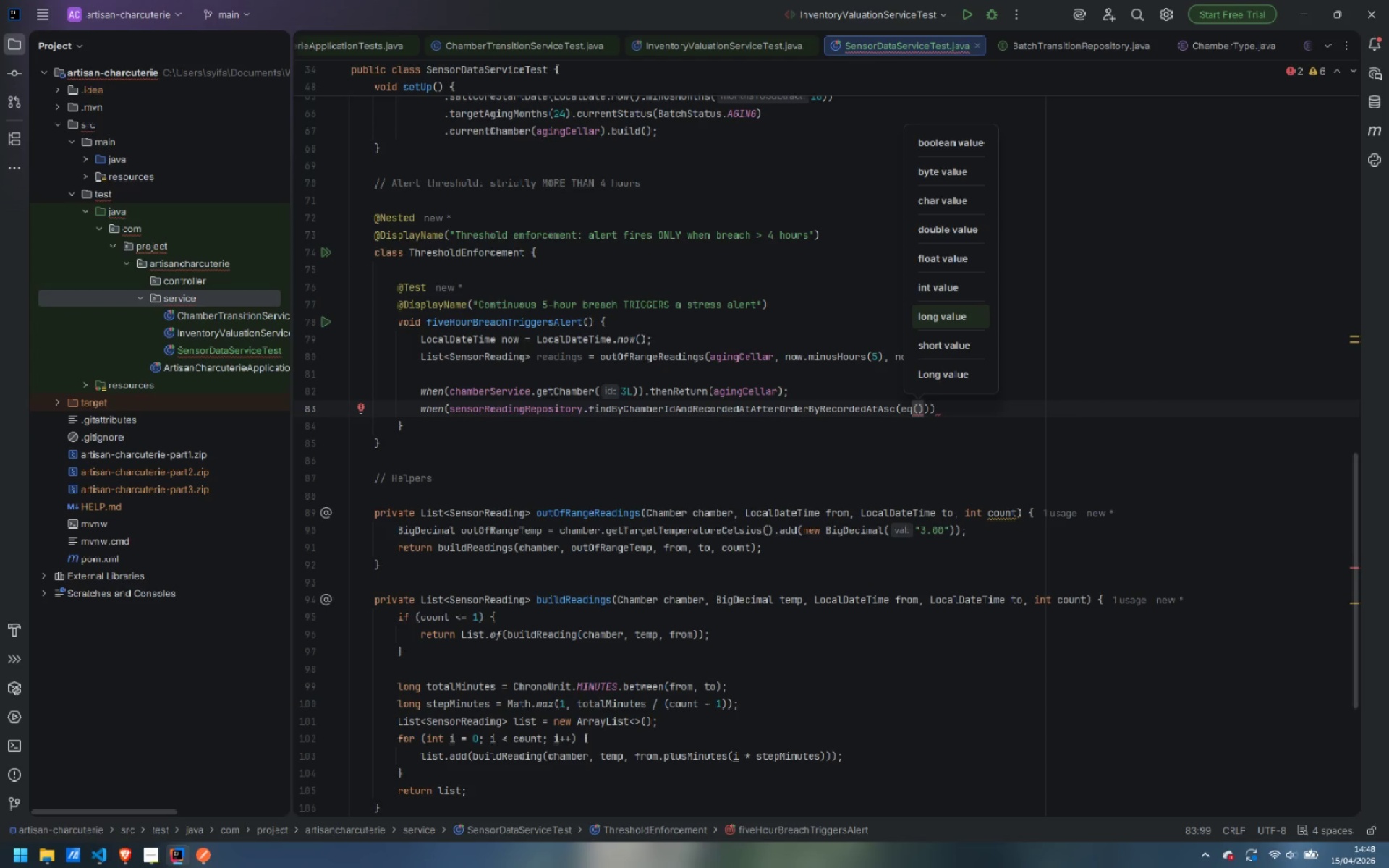 
type(3L)
 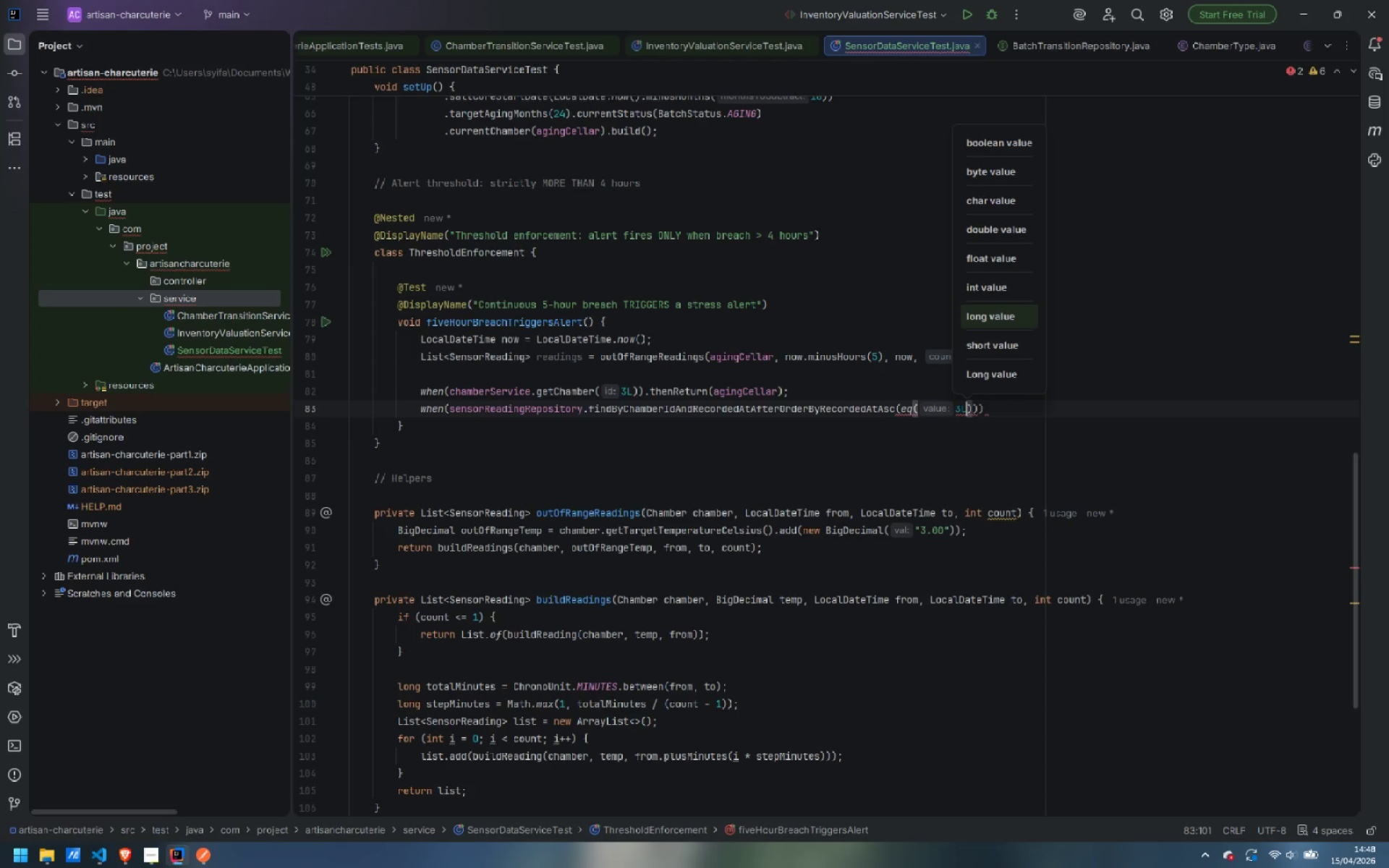 
key(ArrowRight)
 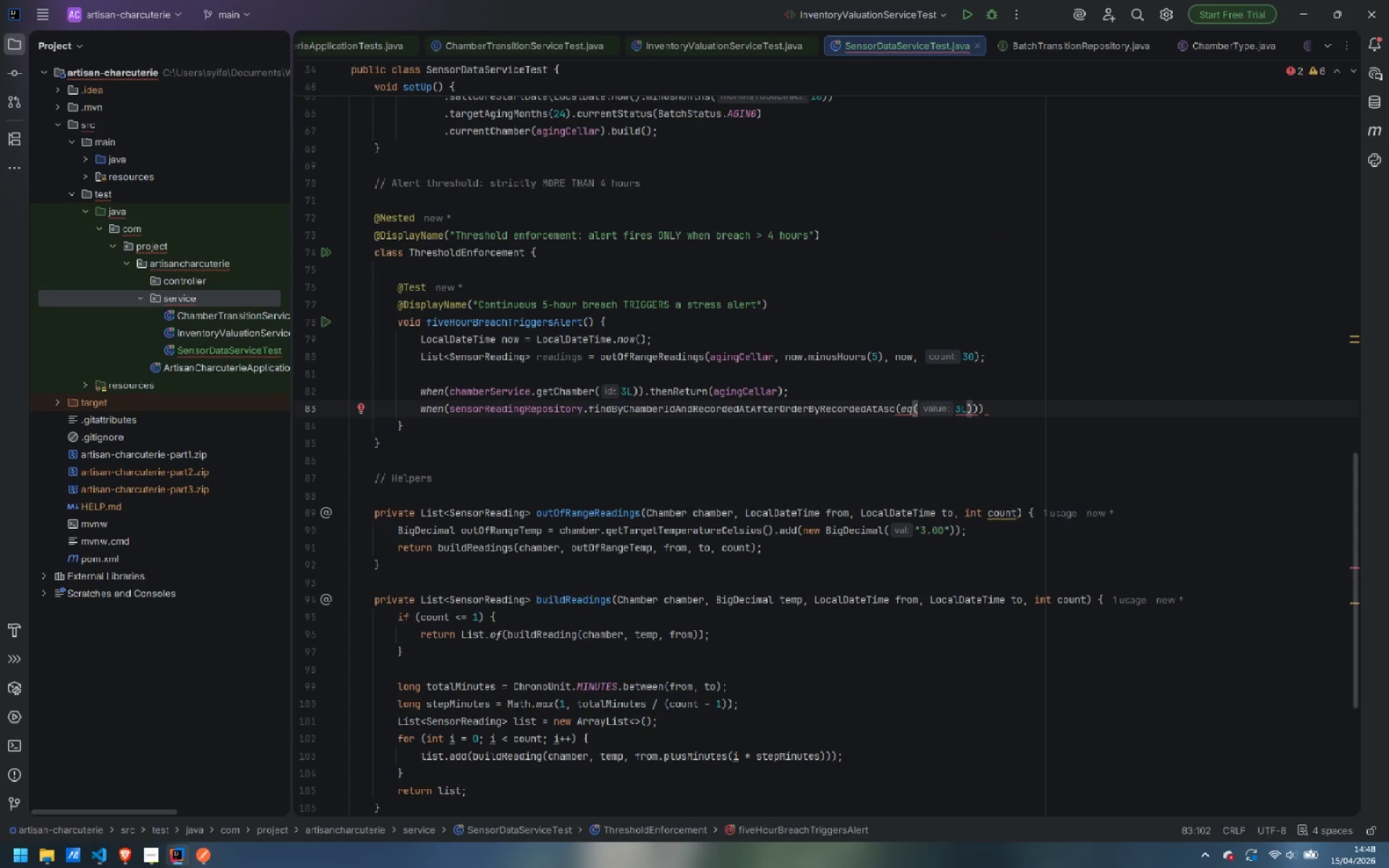 
type(, anu)
key(Backspace)
type(y)
 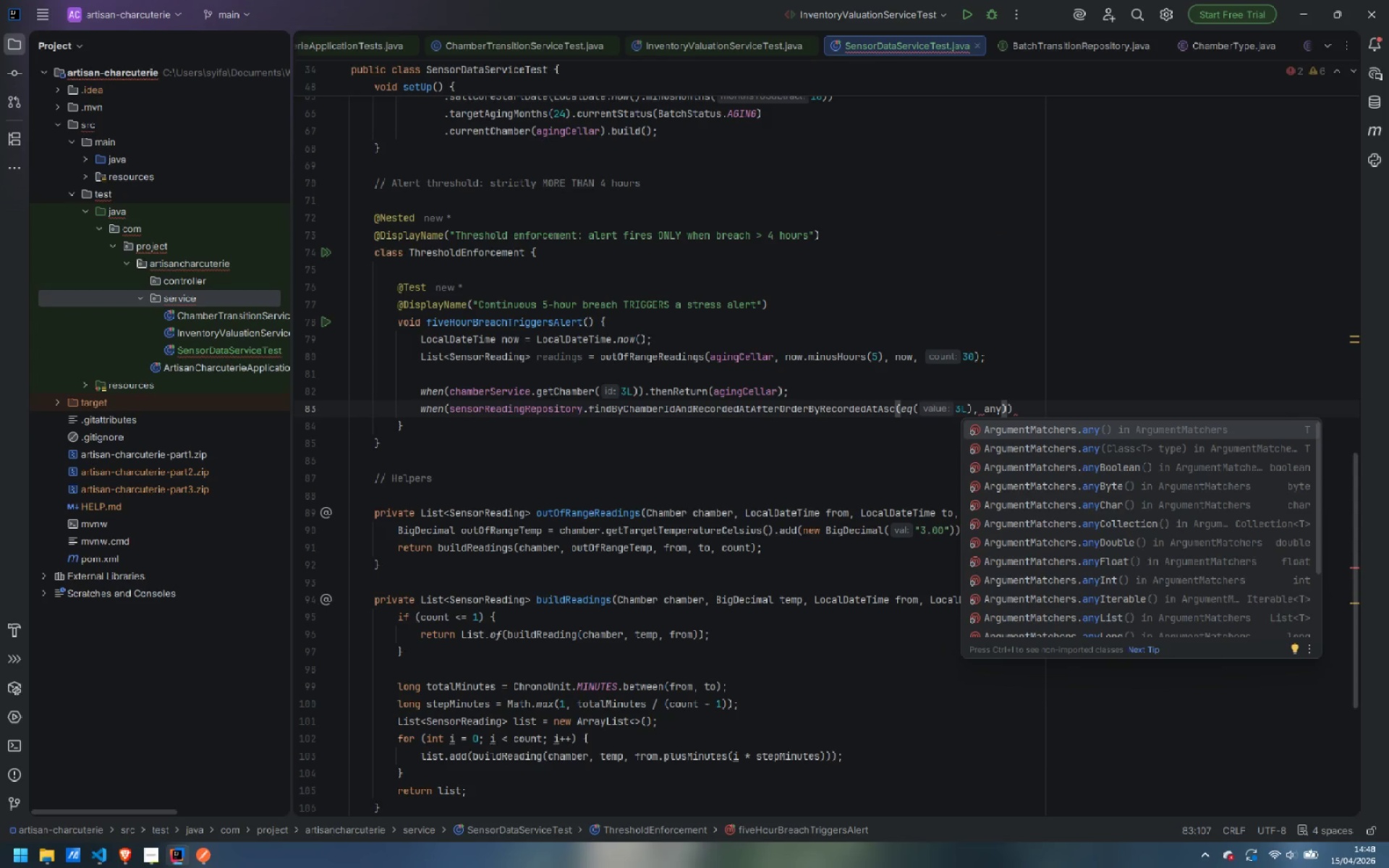 
key(Enter)
 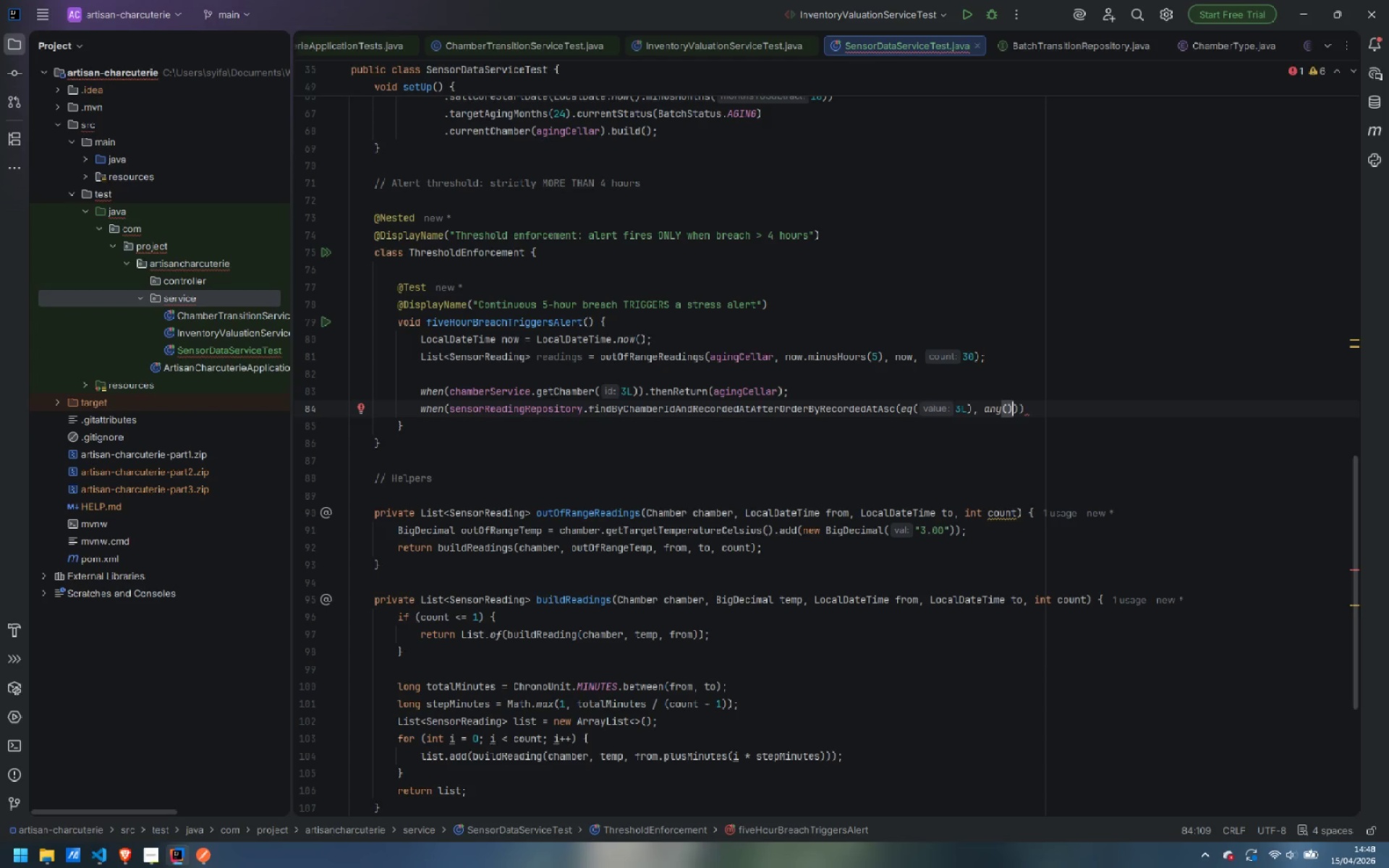 
key(ArrowRight)
 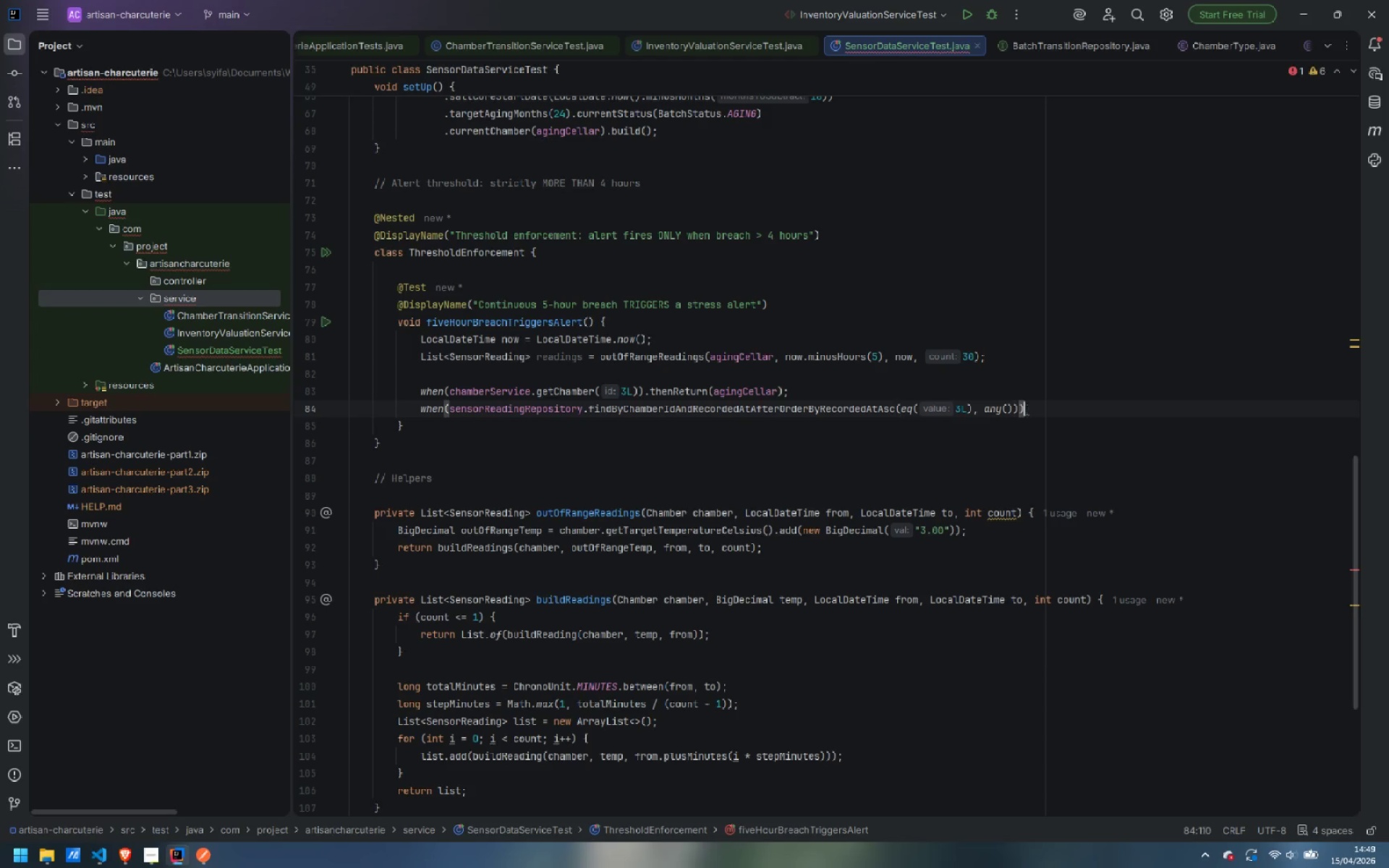 
key(ArrowRight)
 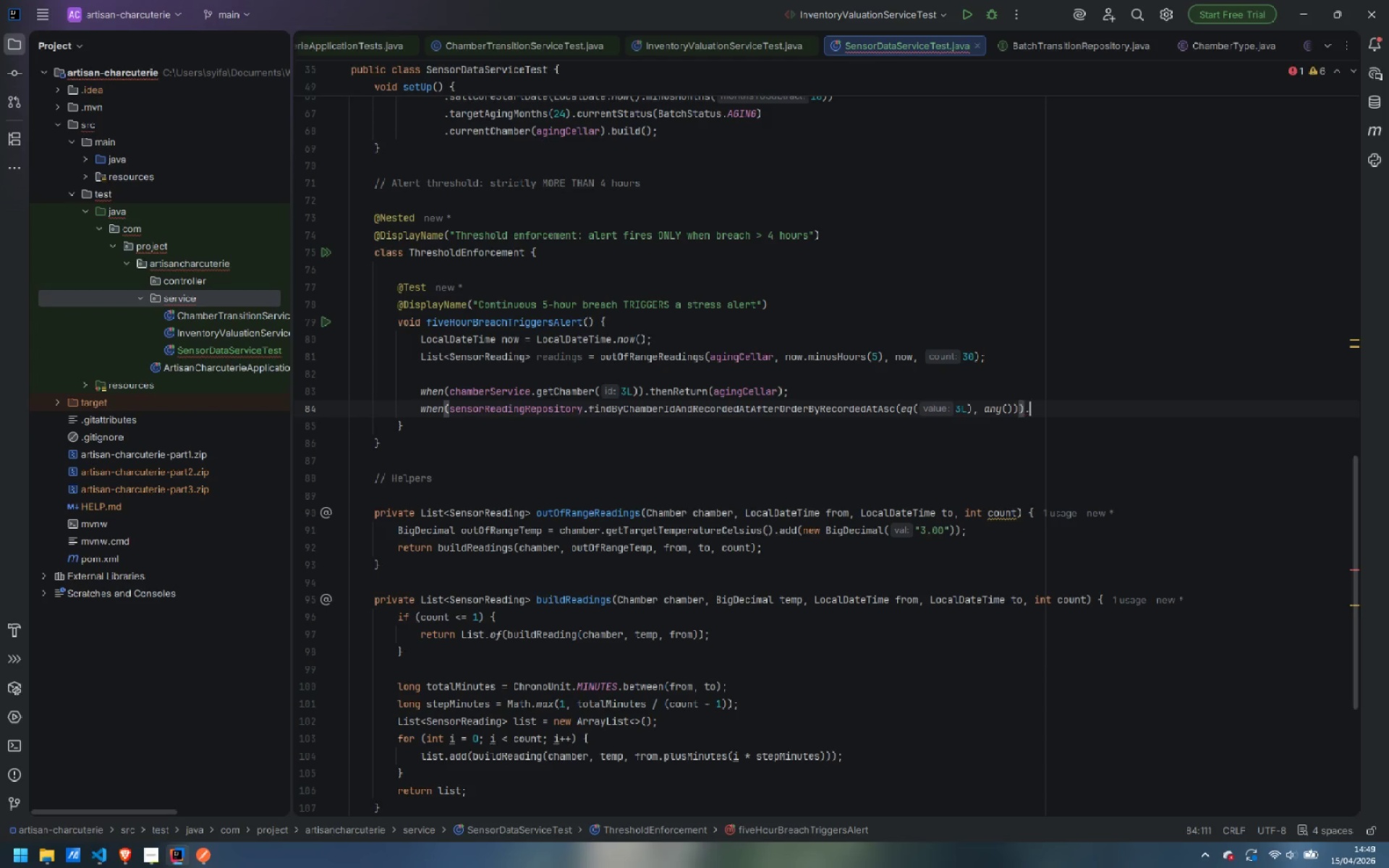 
type(.thenReturn)
 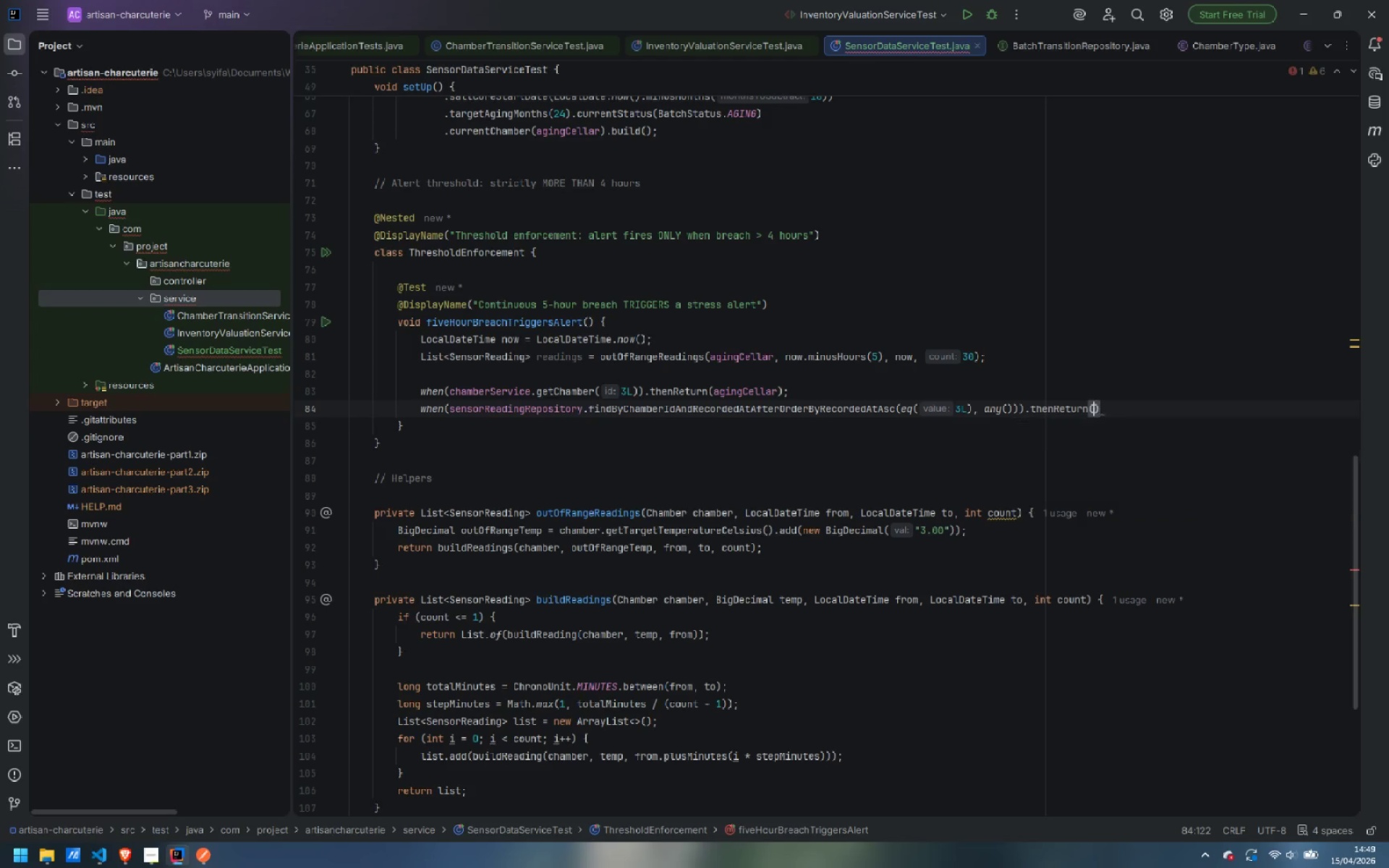 
key(Enter)
 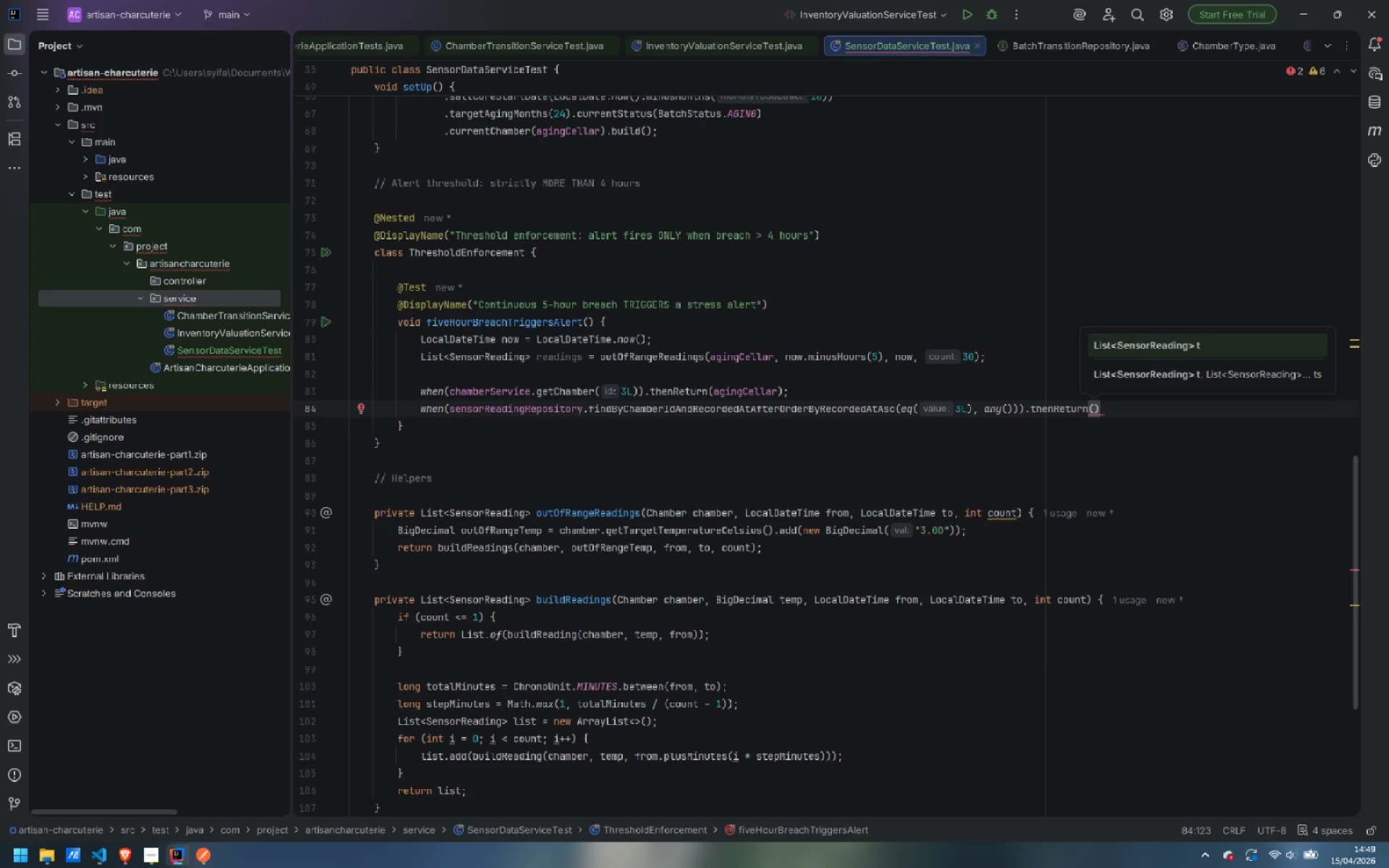 
wait(8.58)
 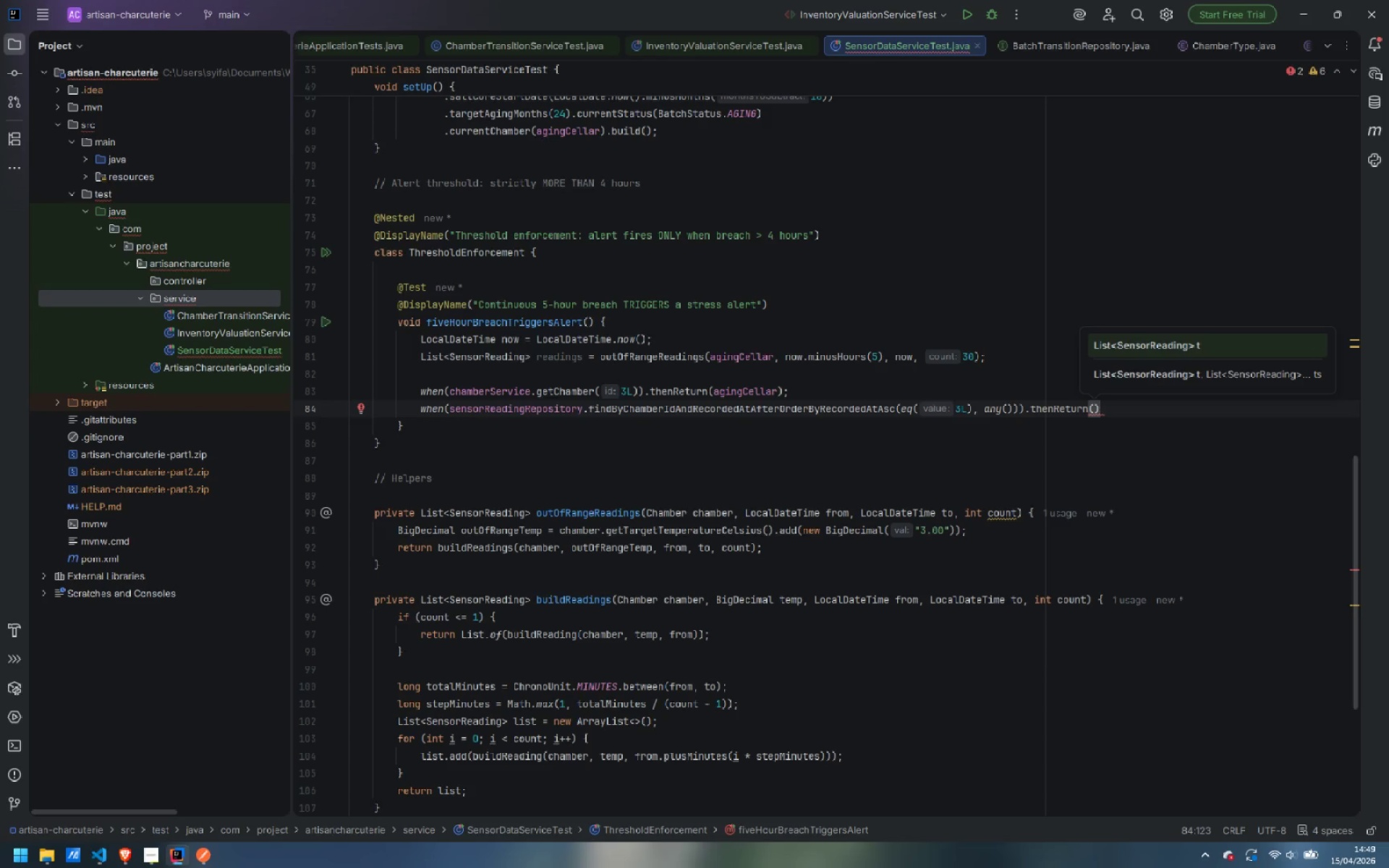 
type(reading)
 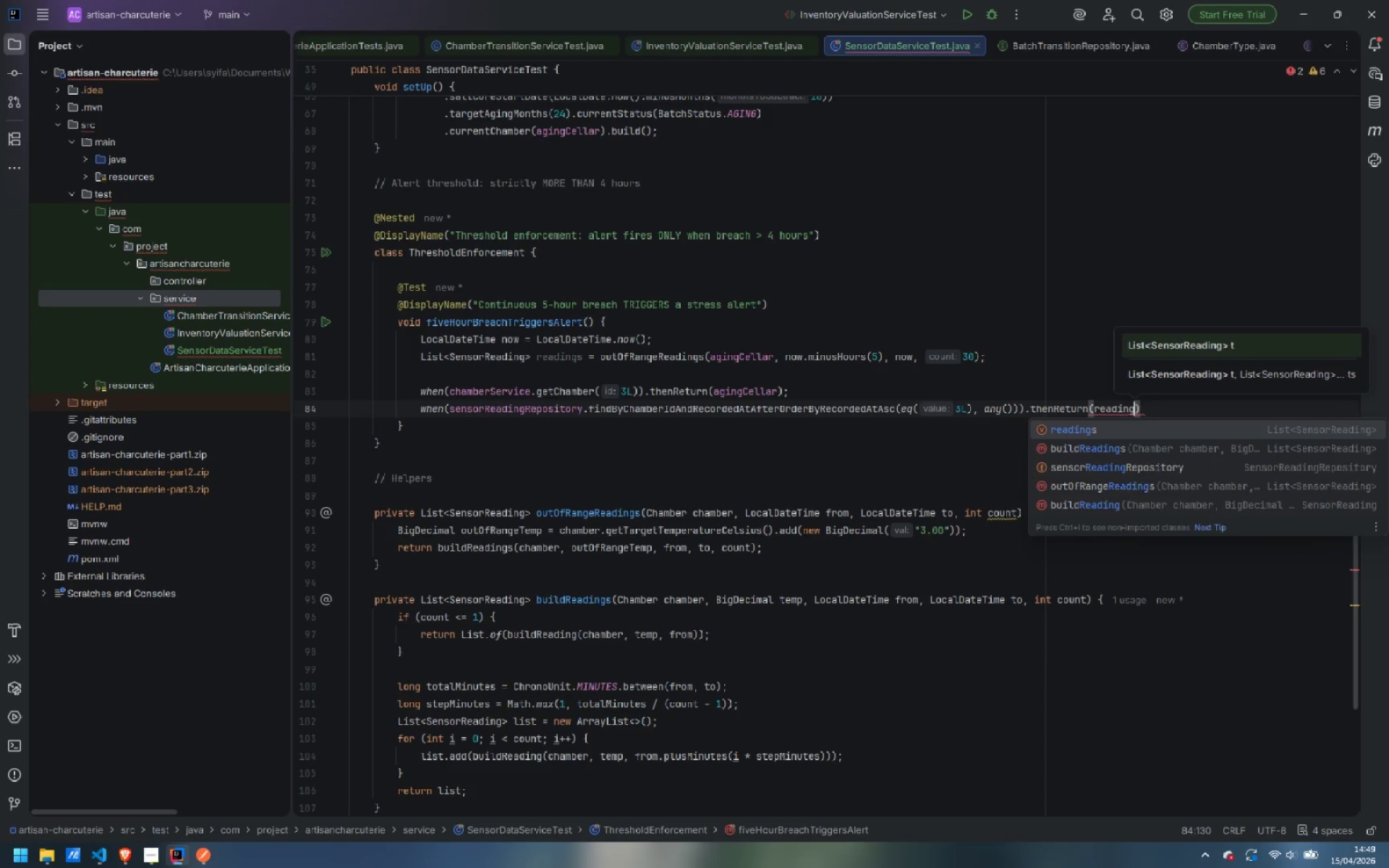 
key(Enter)
 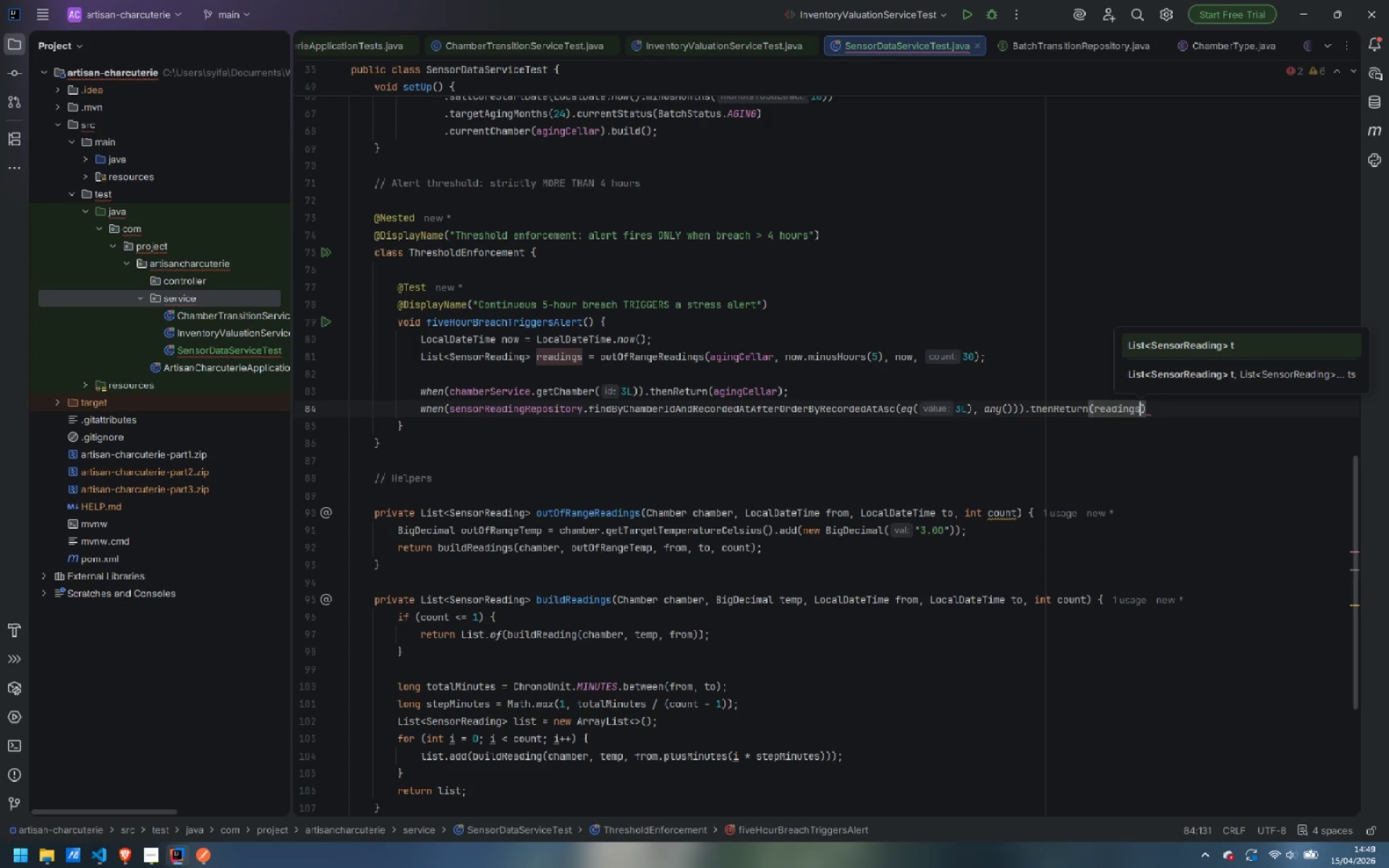 
key(ArrowRight)
 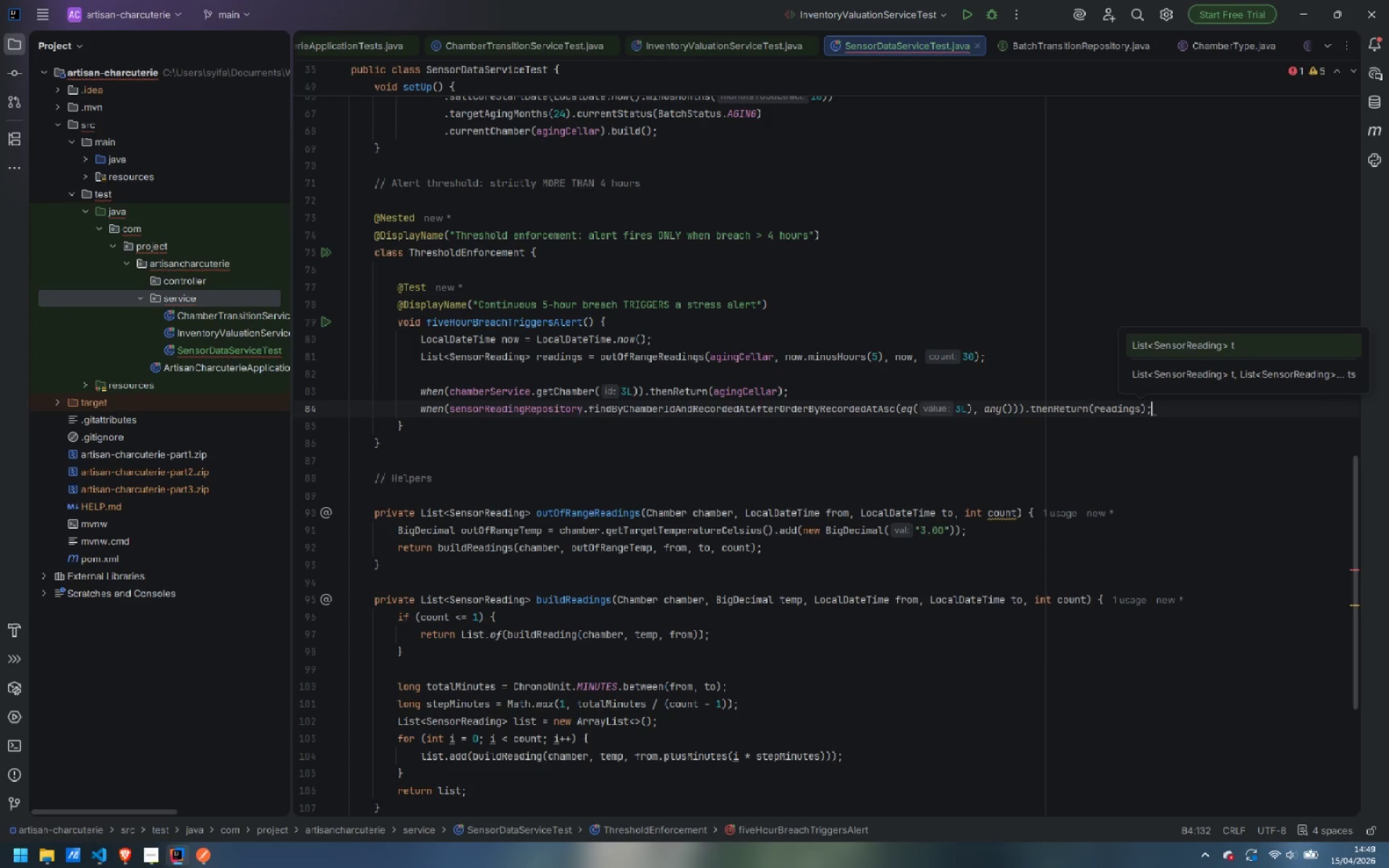 
key(Semicolon)
 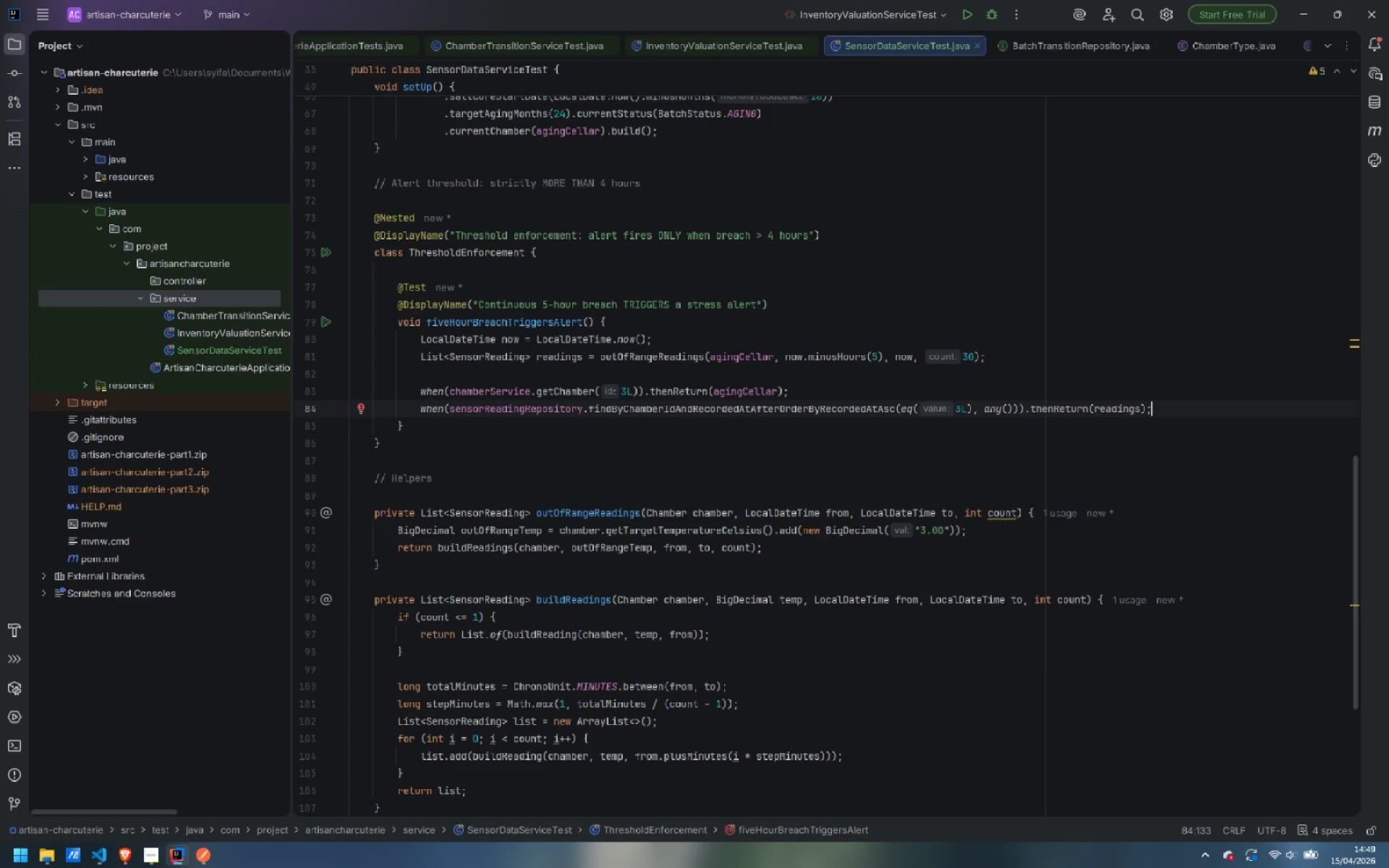 
wait(14.14)
 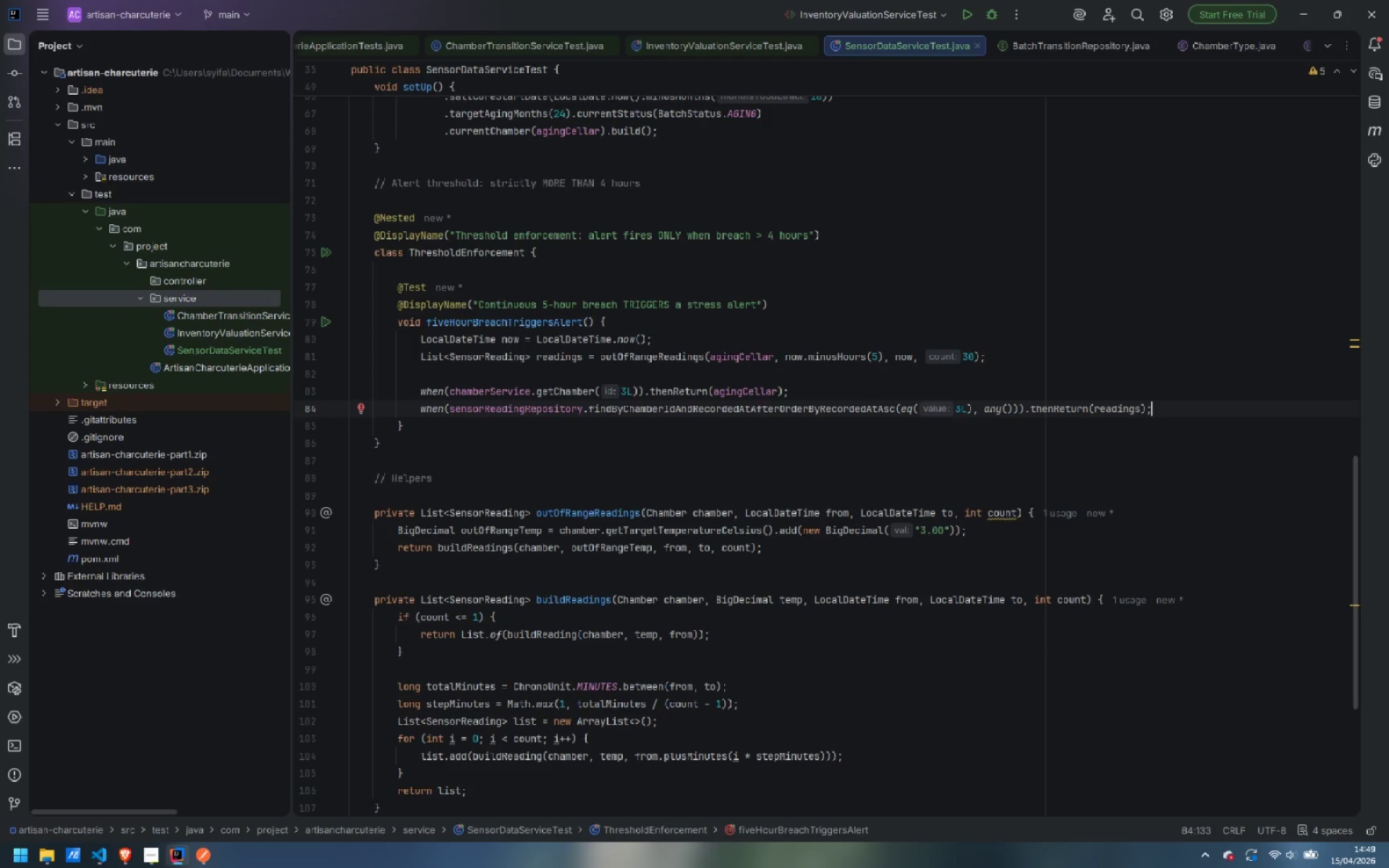 
key(Enter)
 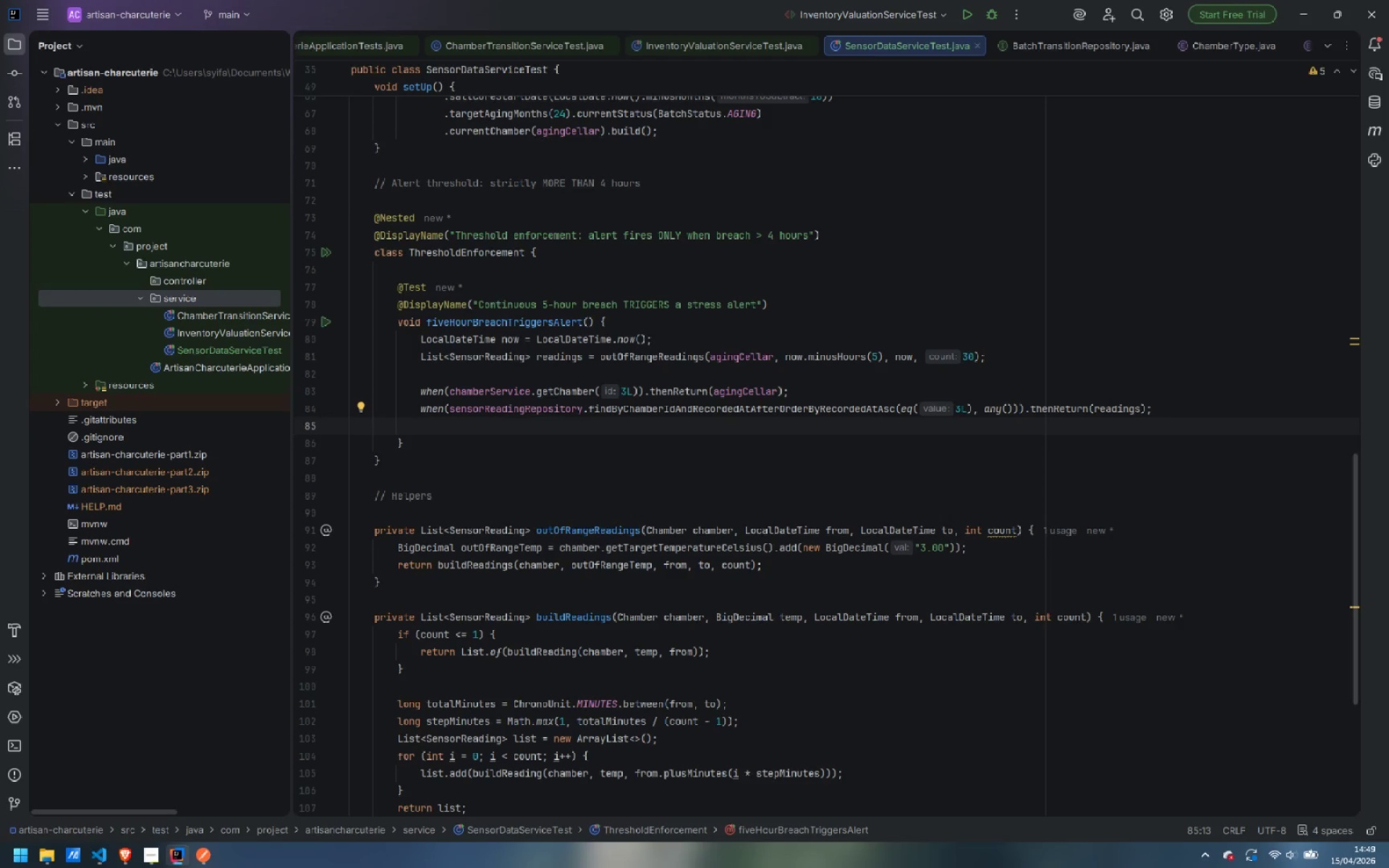 
type(when)
 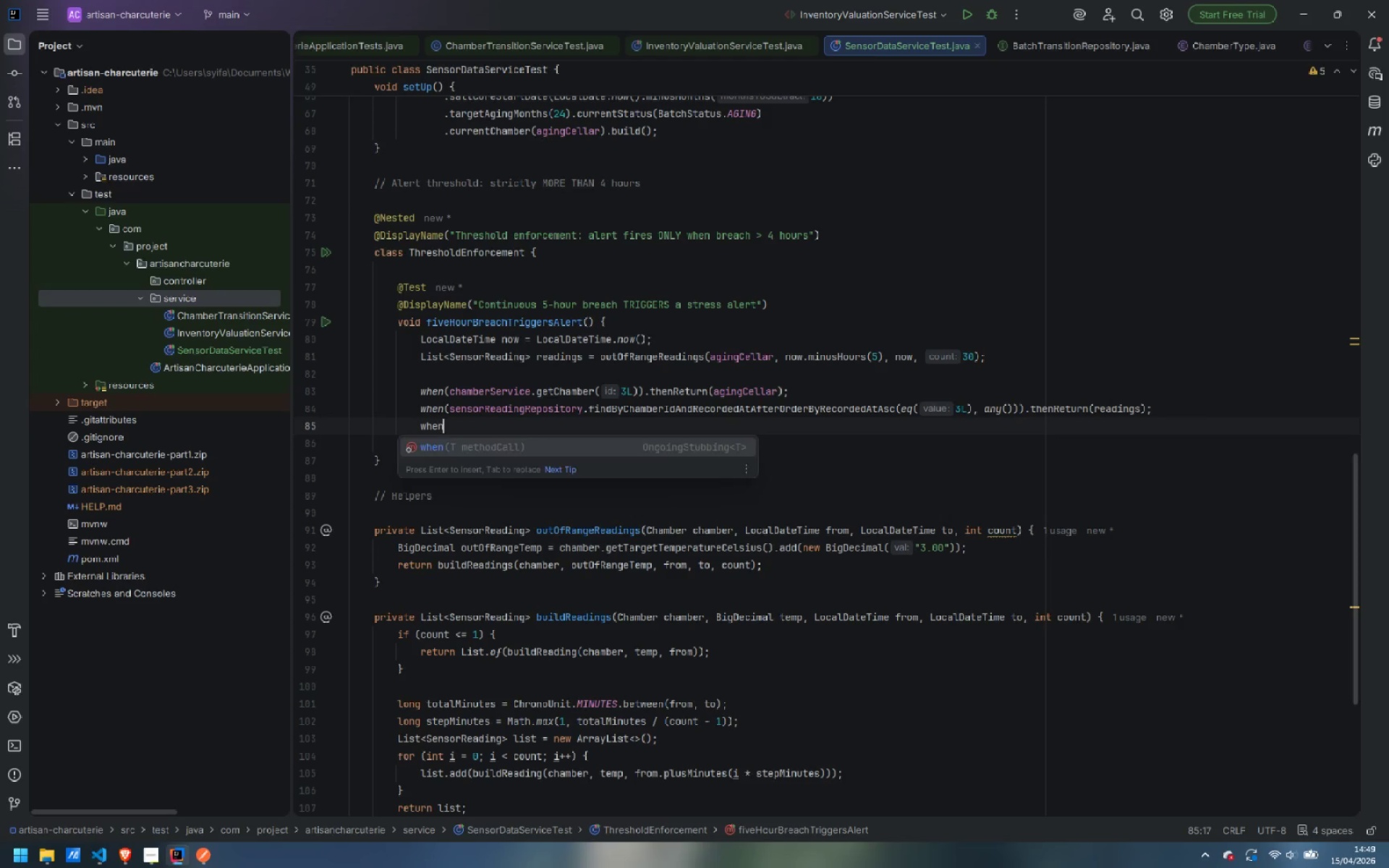 
key(Enter)
 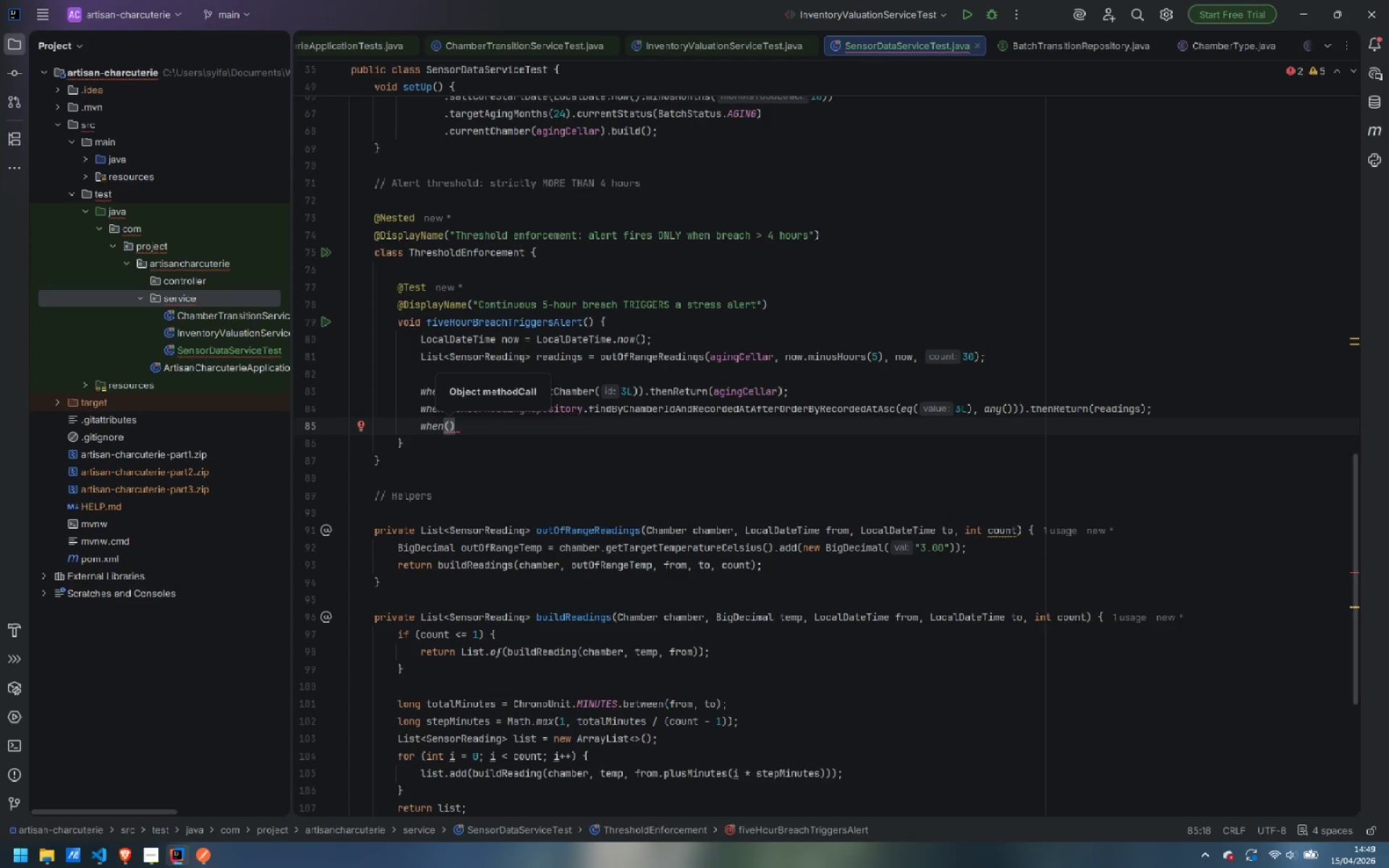 
type(bat)
 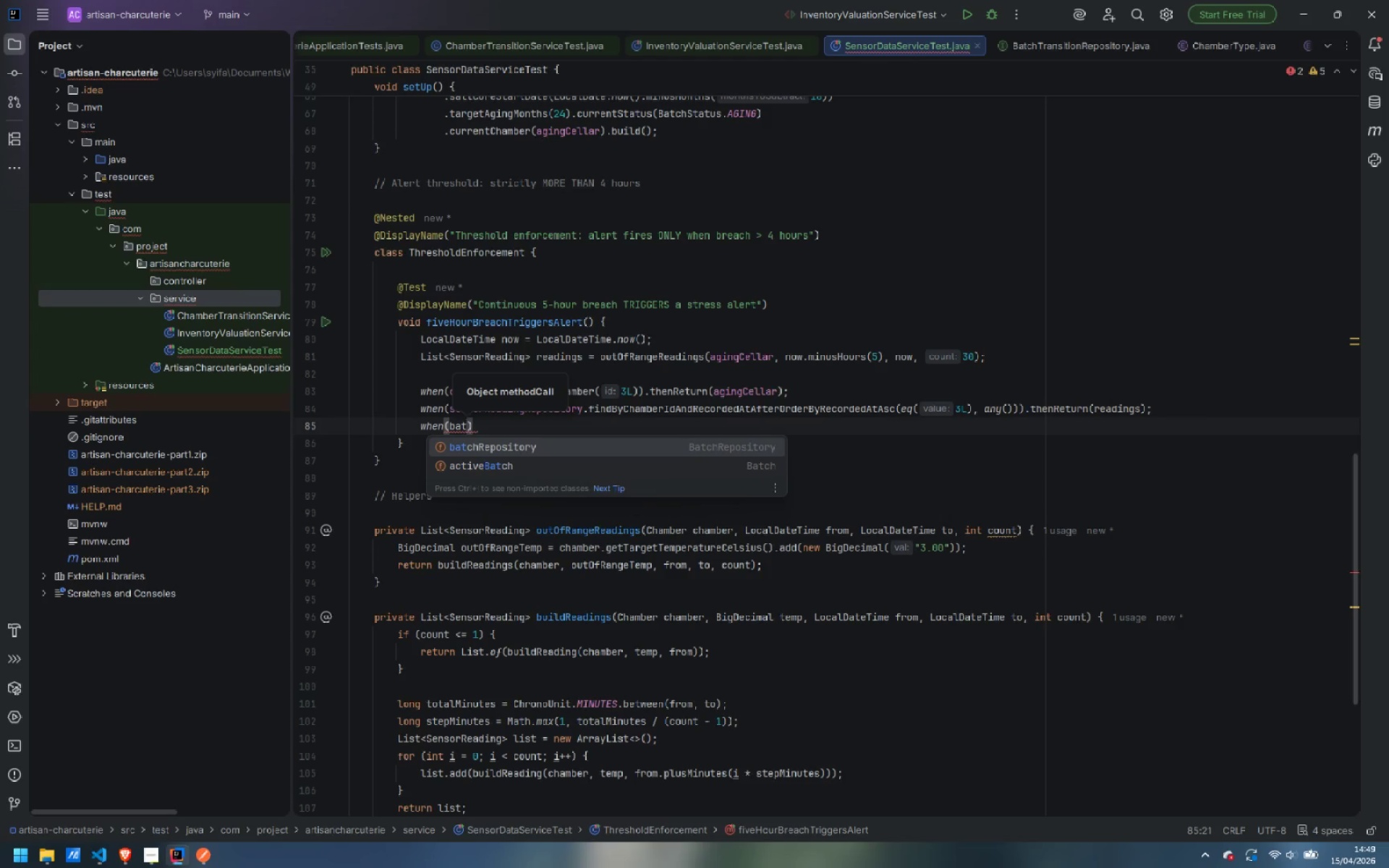 
key(Enter)
 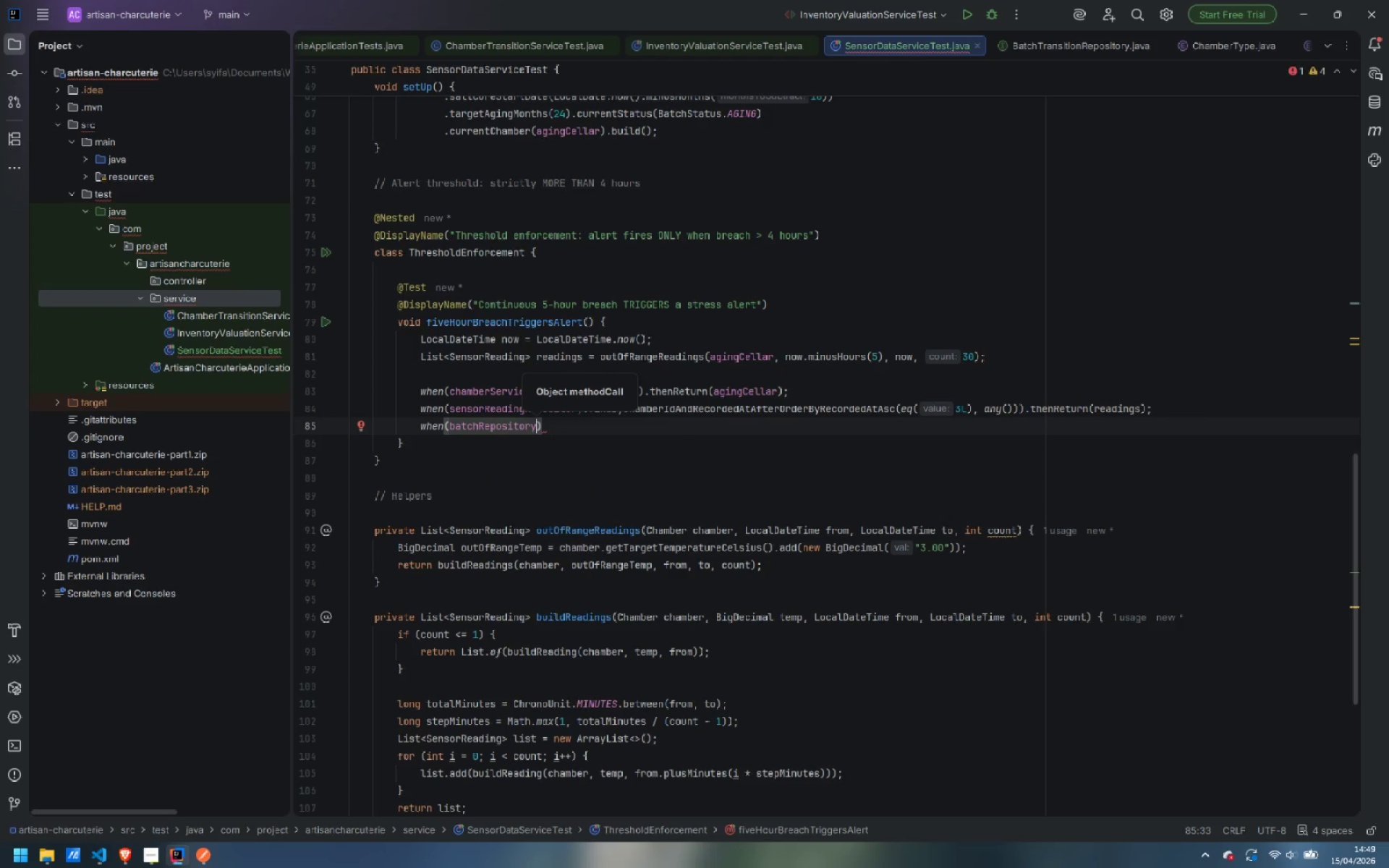 
type(.findA)
 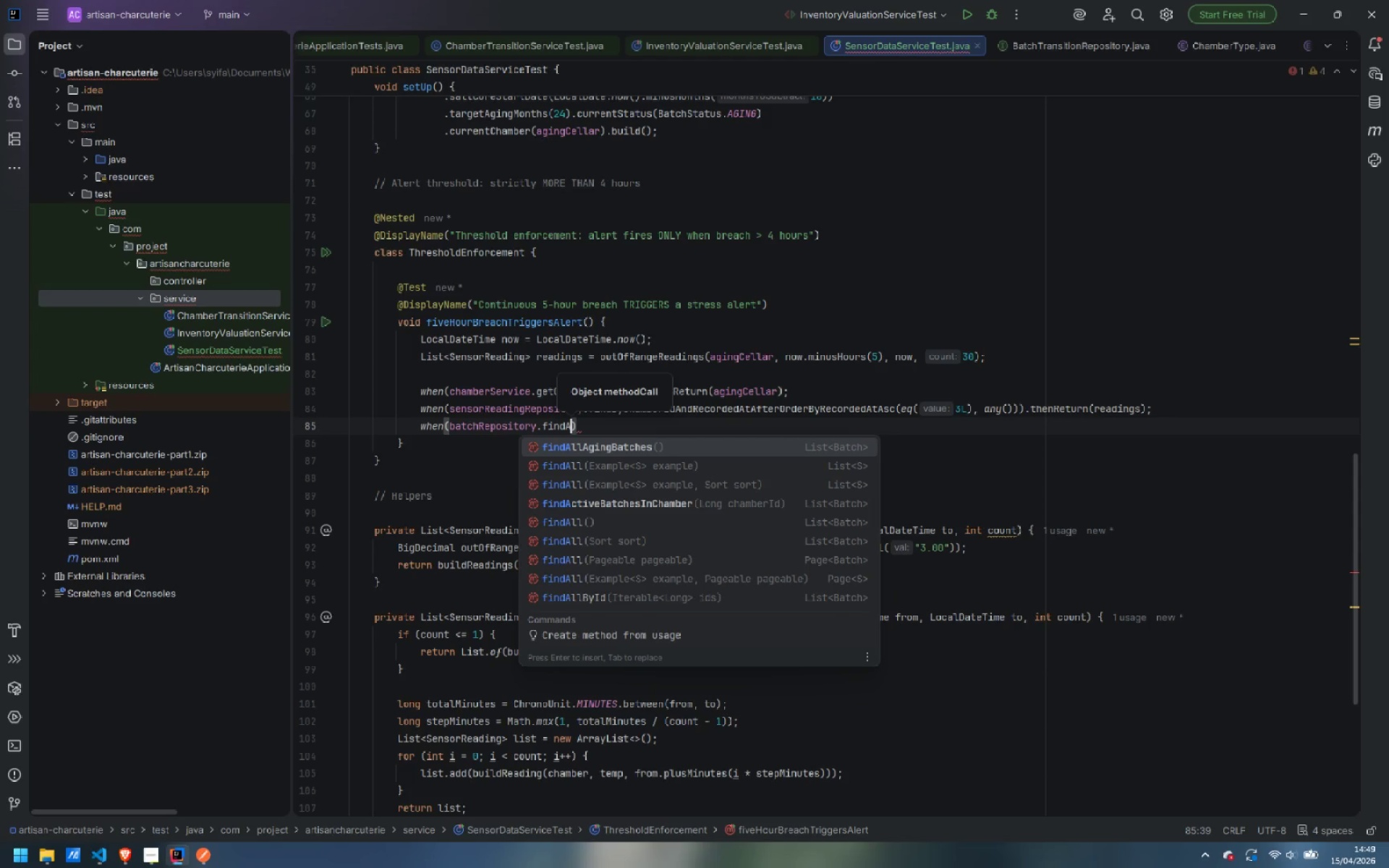 
key(ArrowDown)
 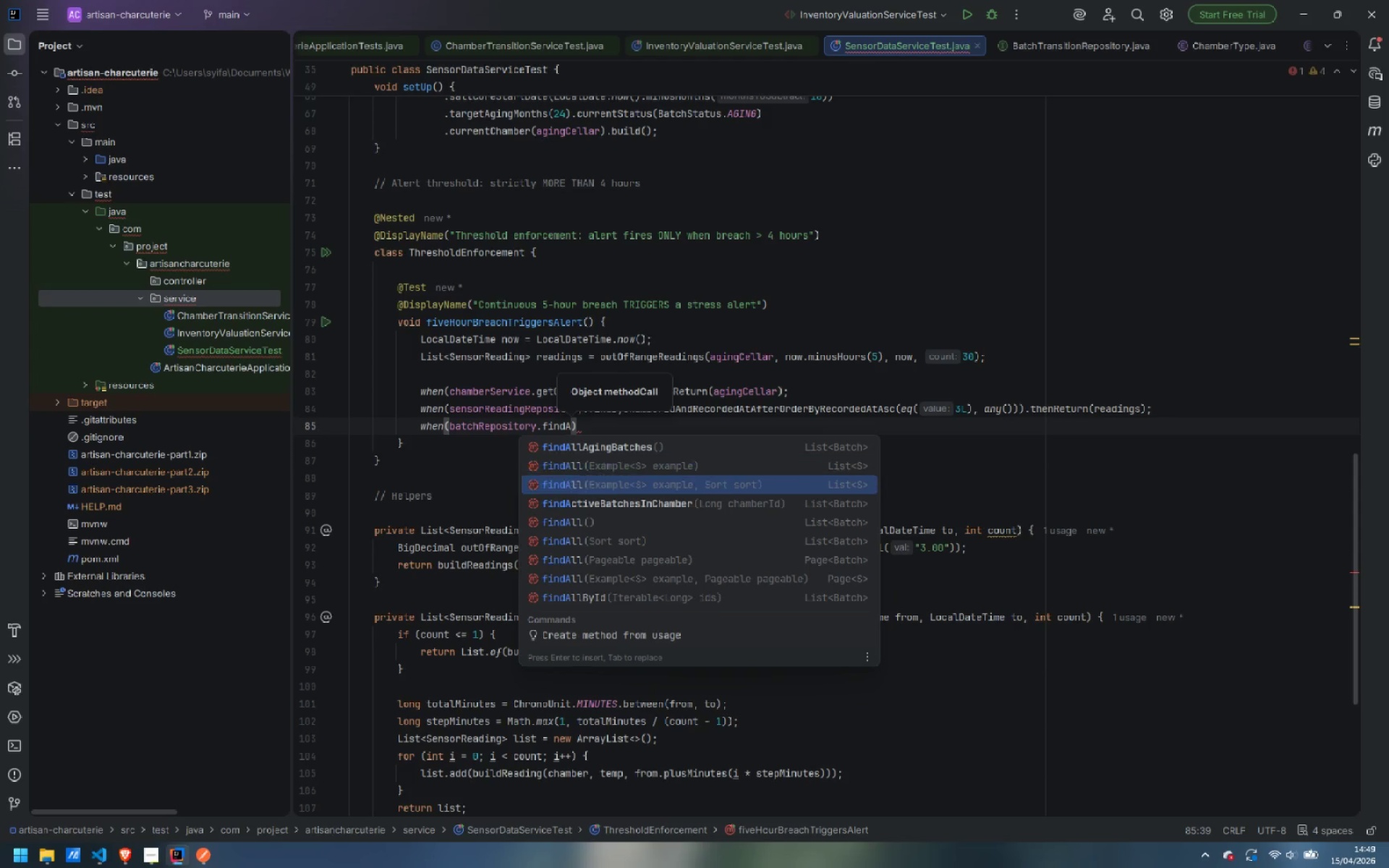 
key(ArrowDown)
 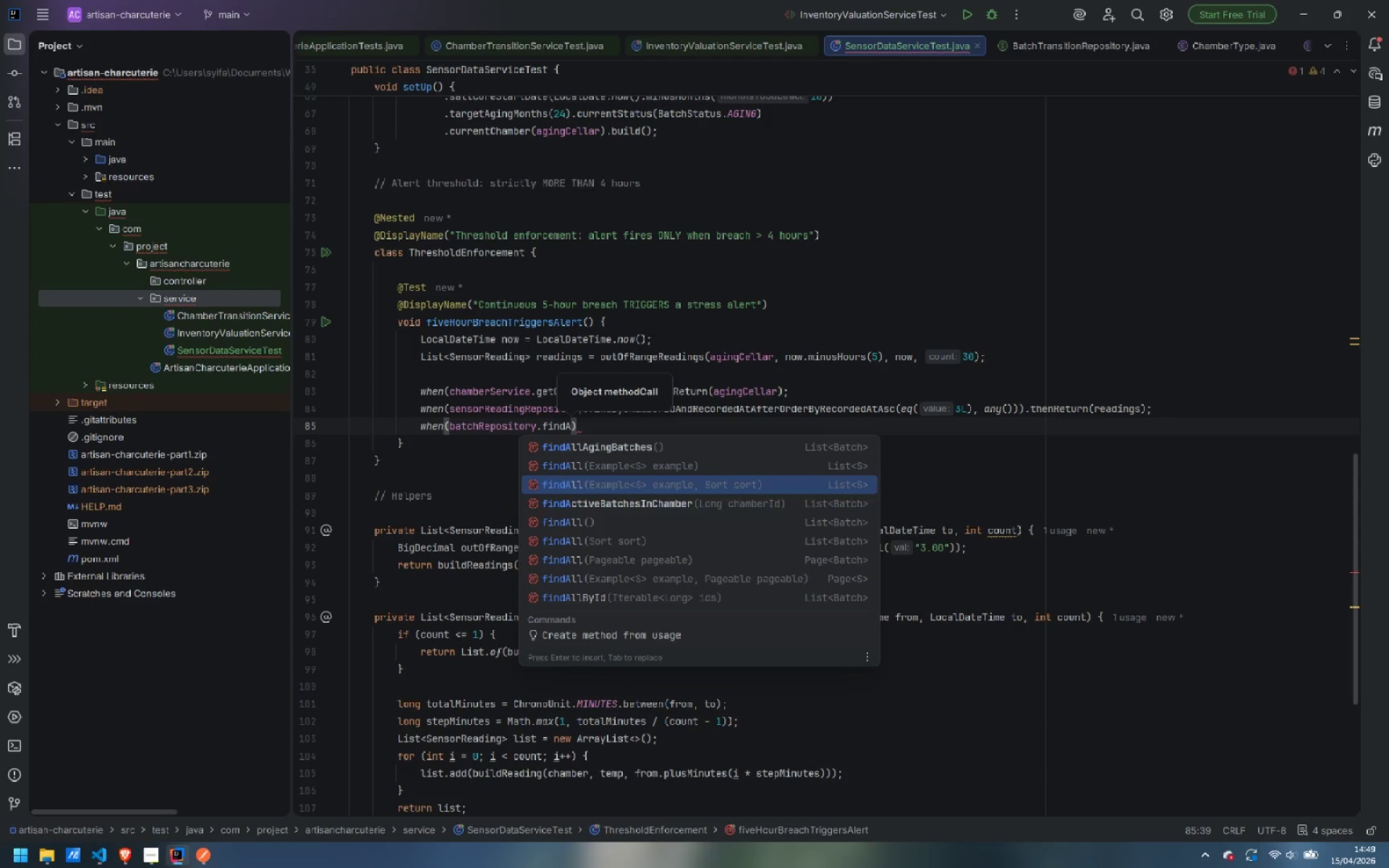 
key(ArrowDown)
 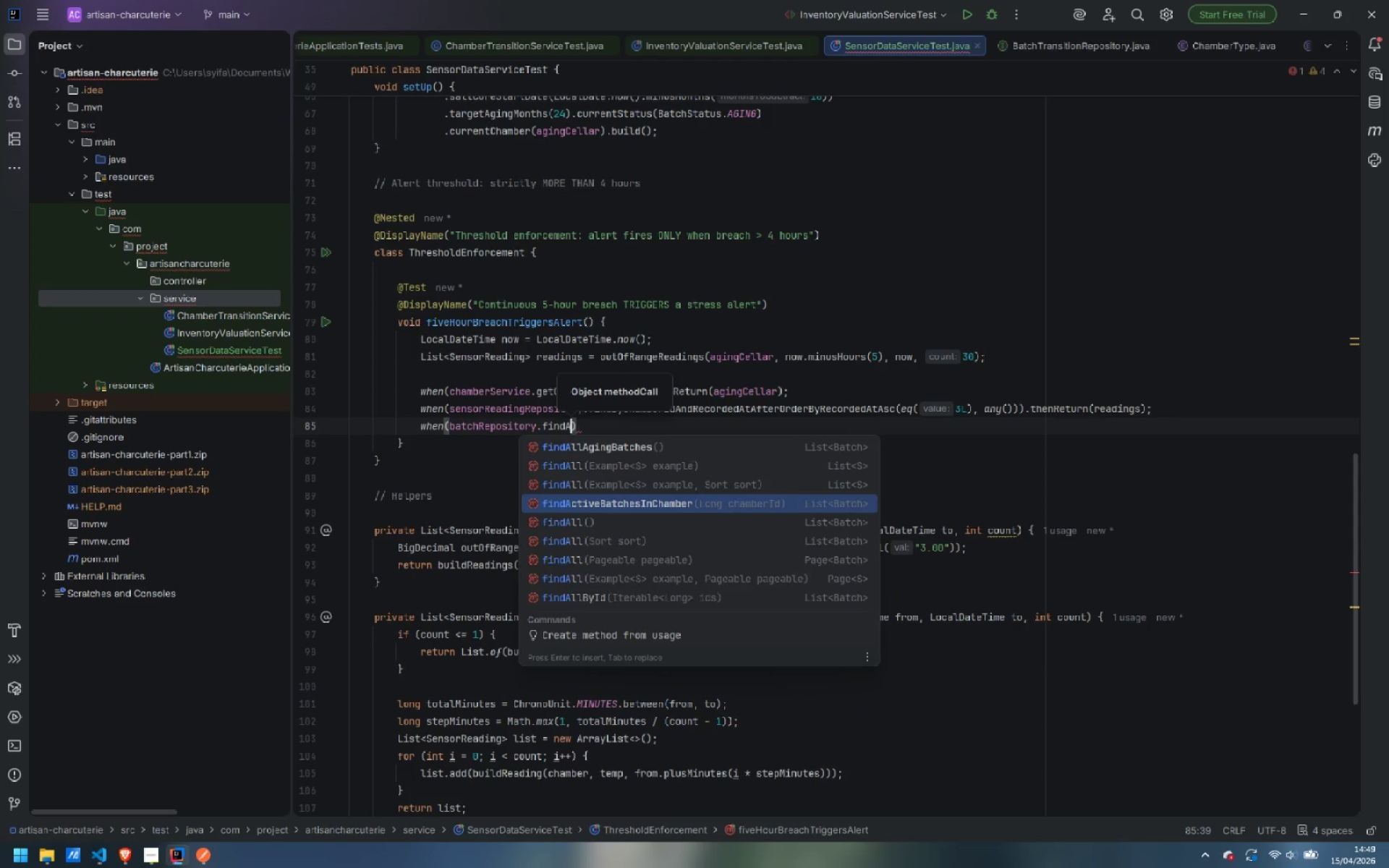 
key(Enter)
 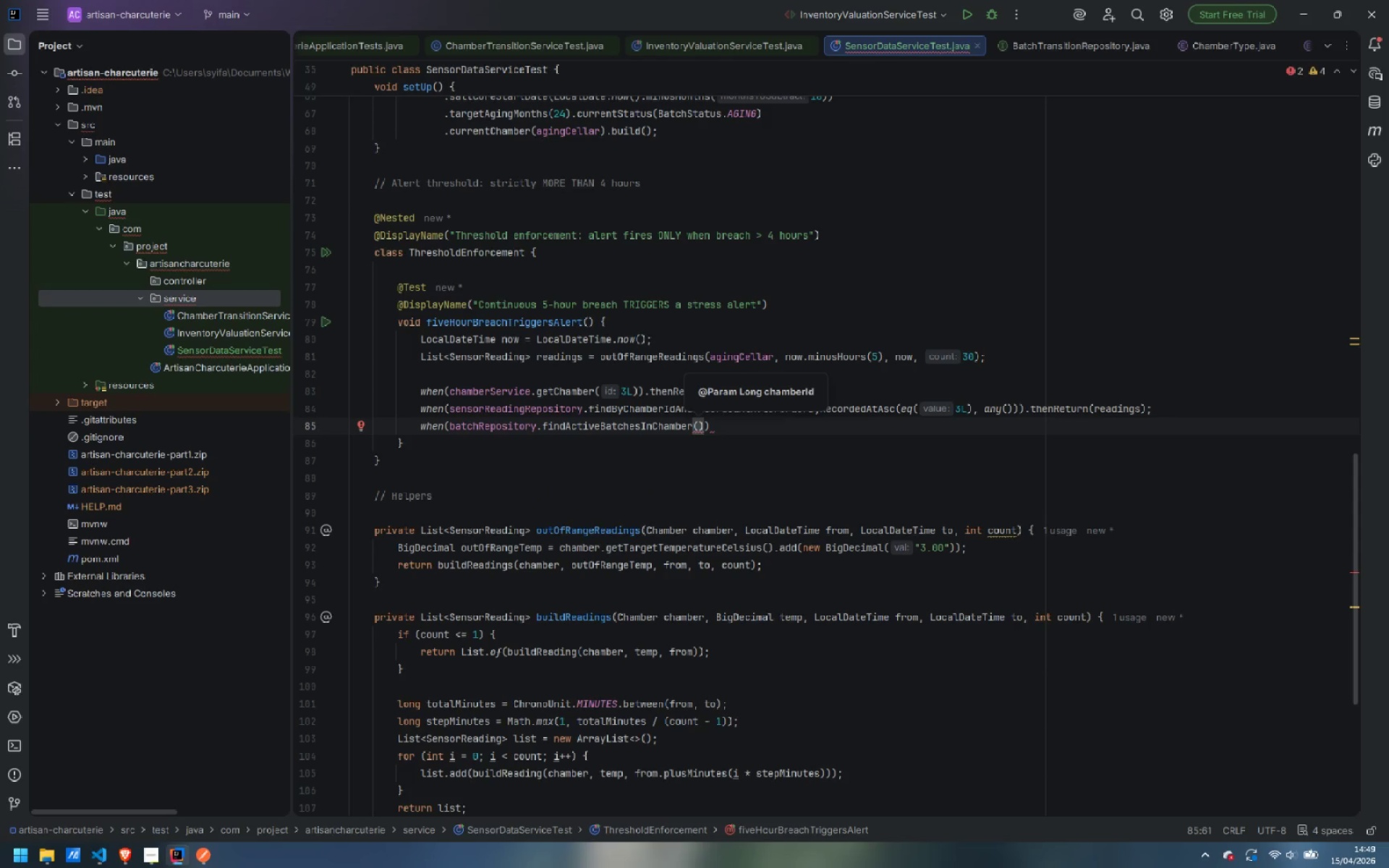 
type(3L)
 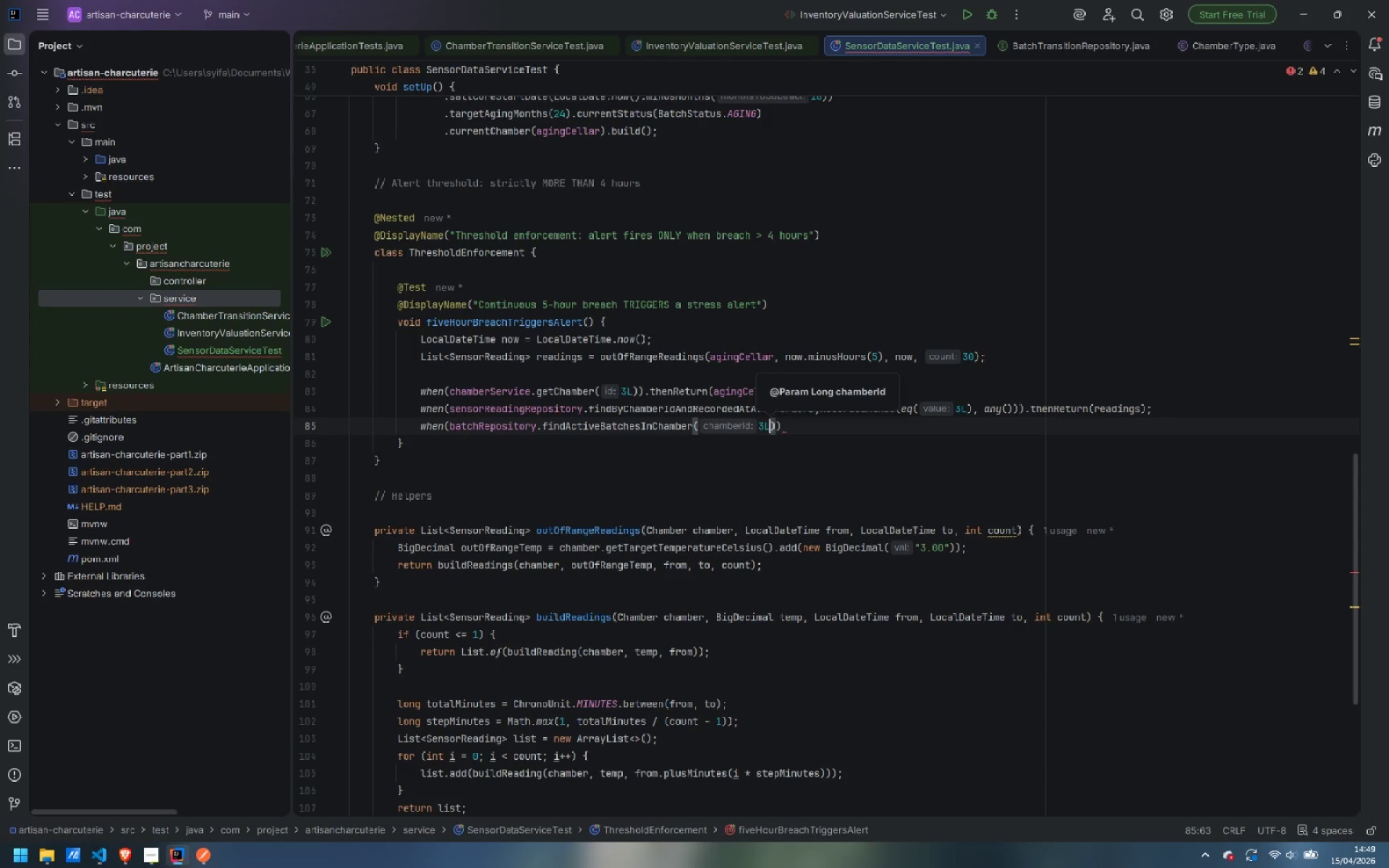 
 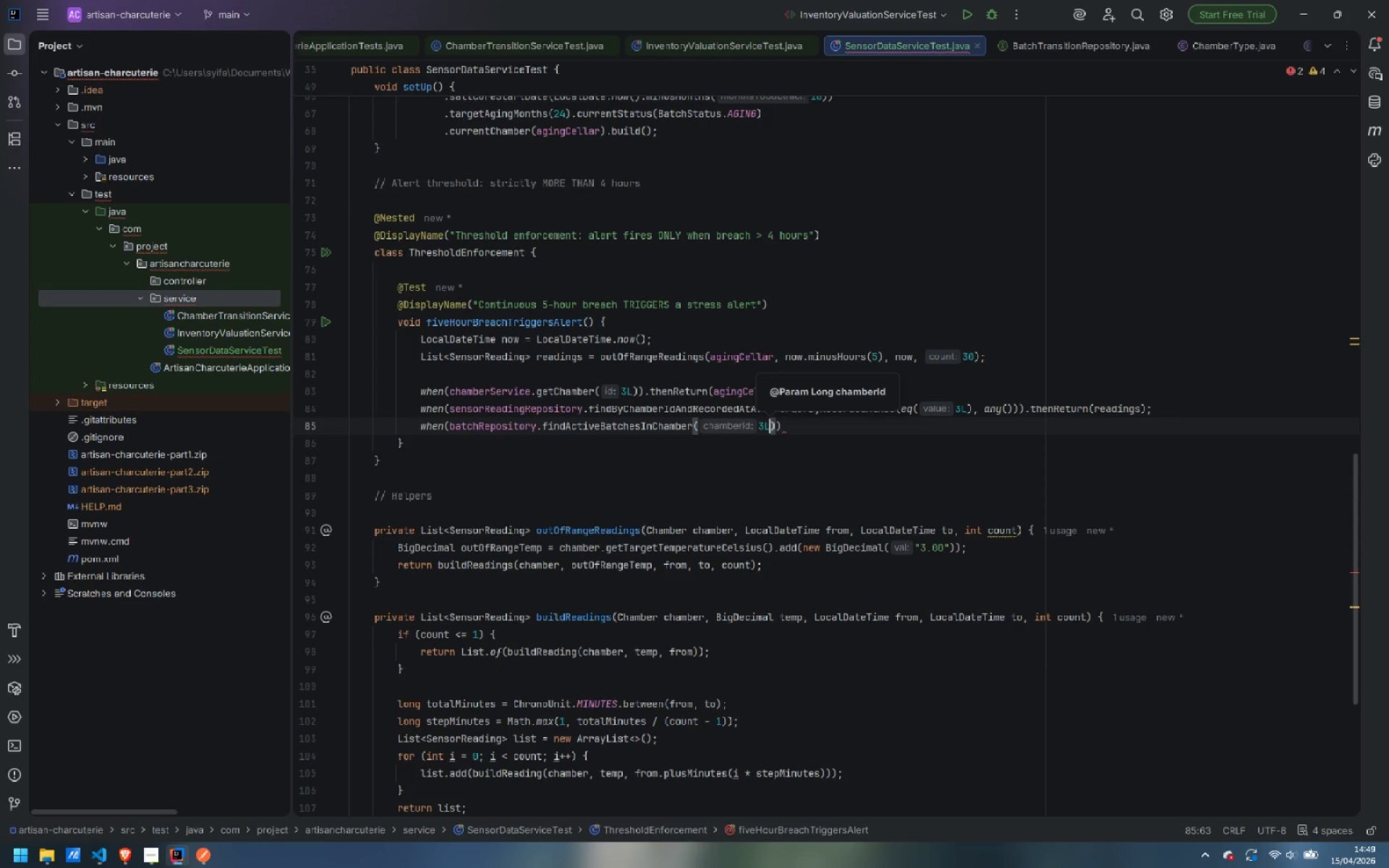 
key(ArrowRight)
 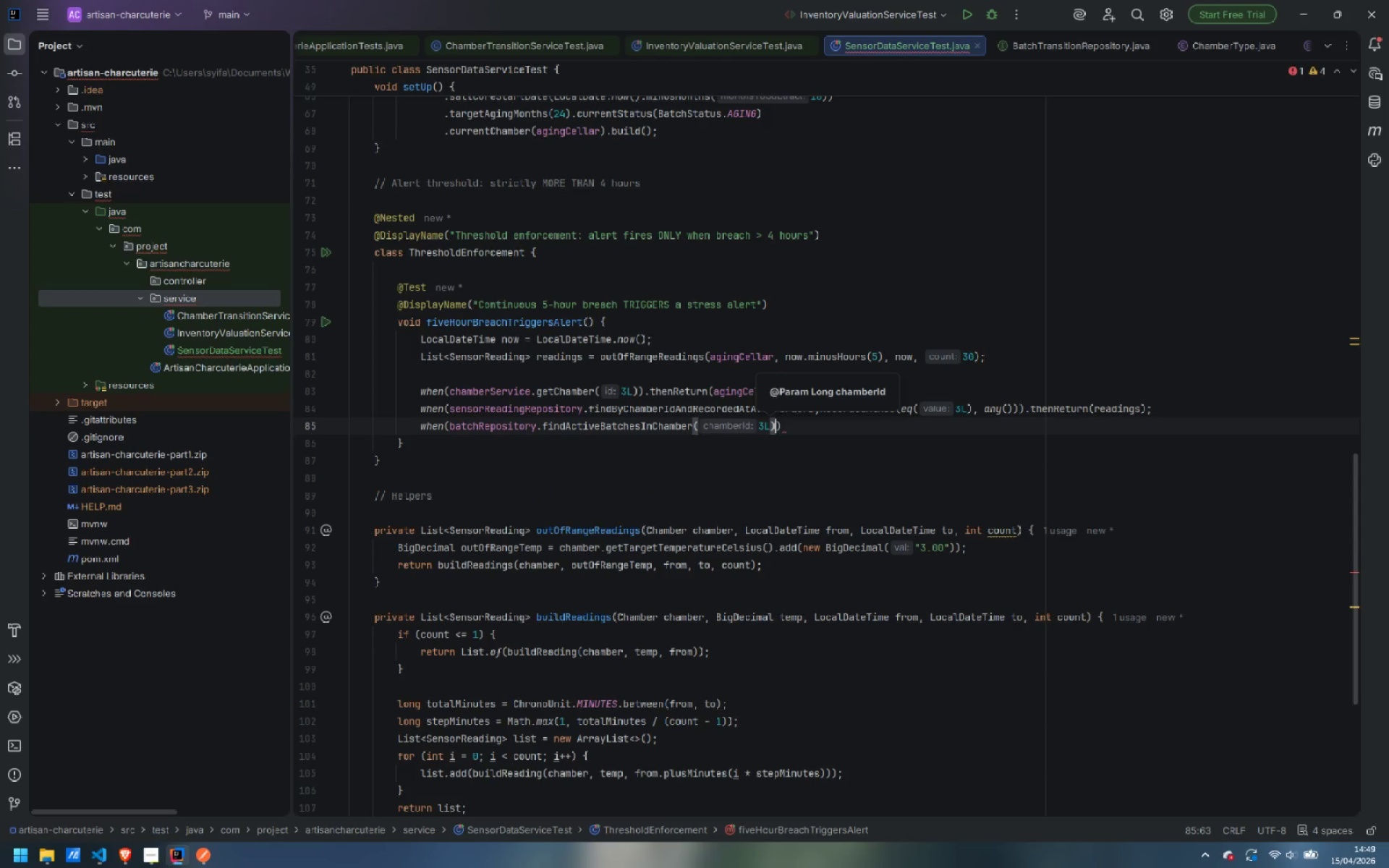 
key(ArrowRight)
 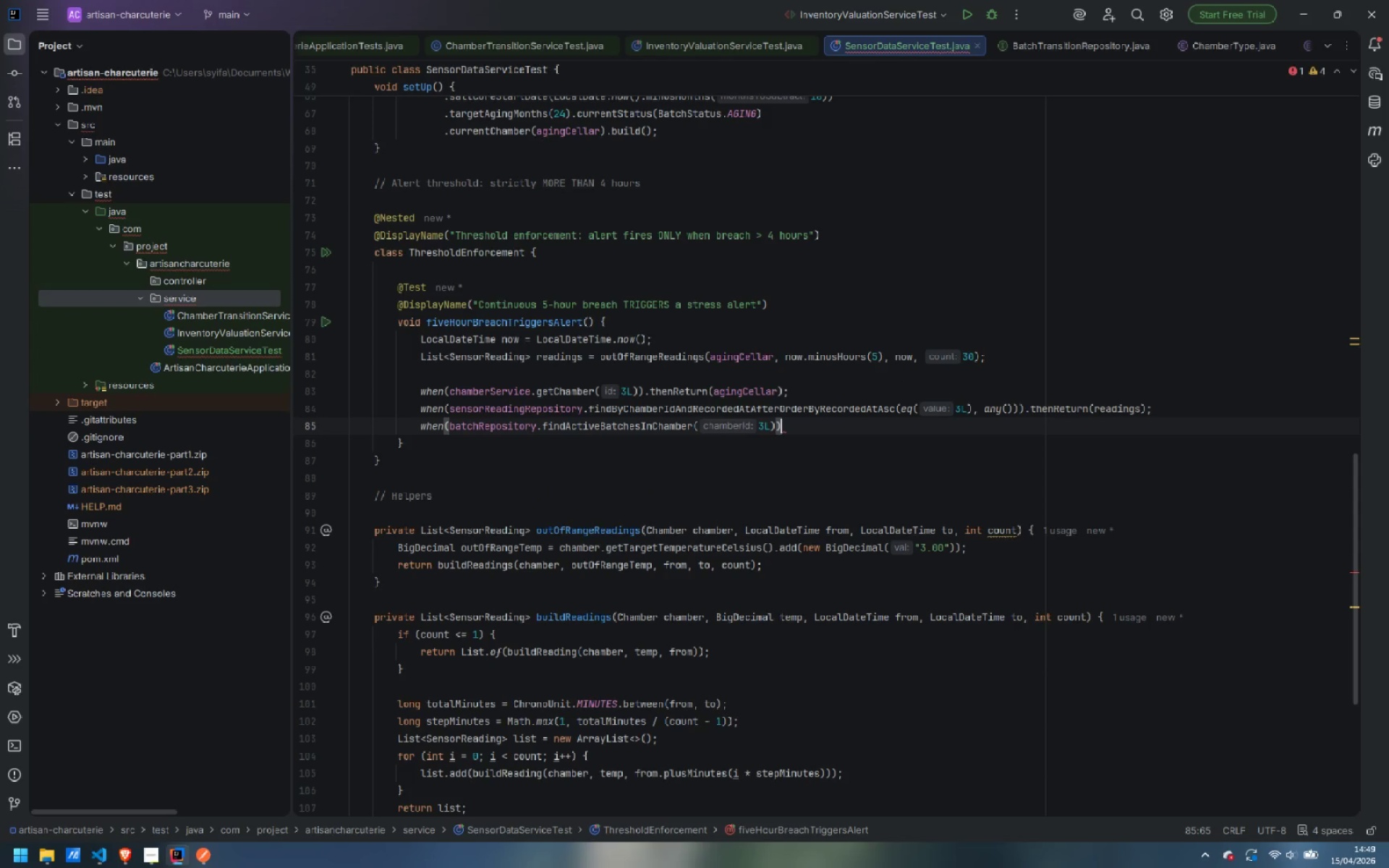 
type(.thenRe)
 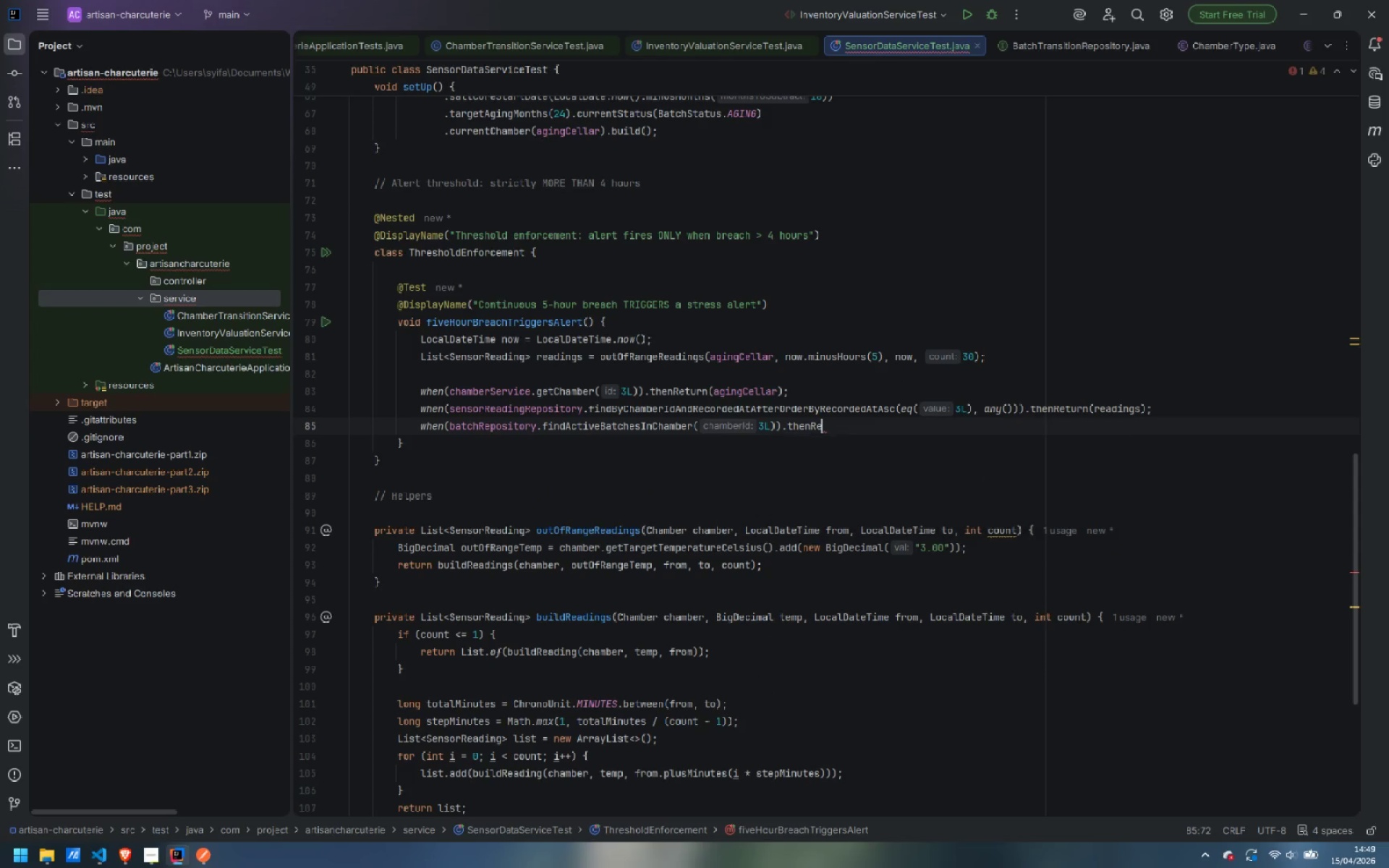 
key(Enter)
 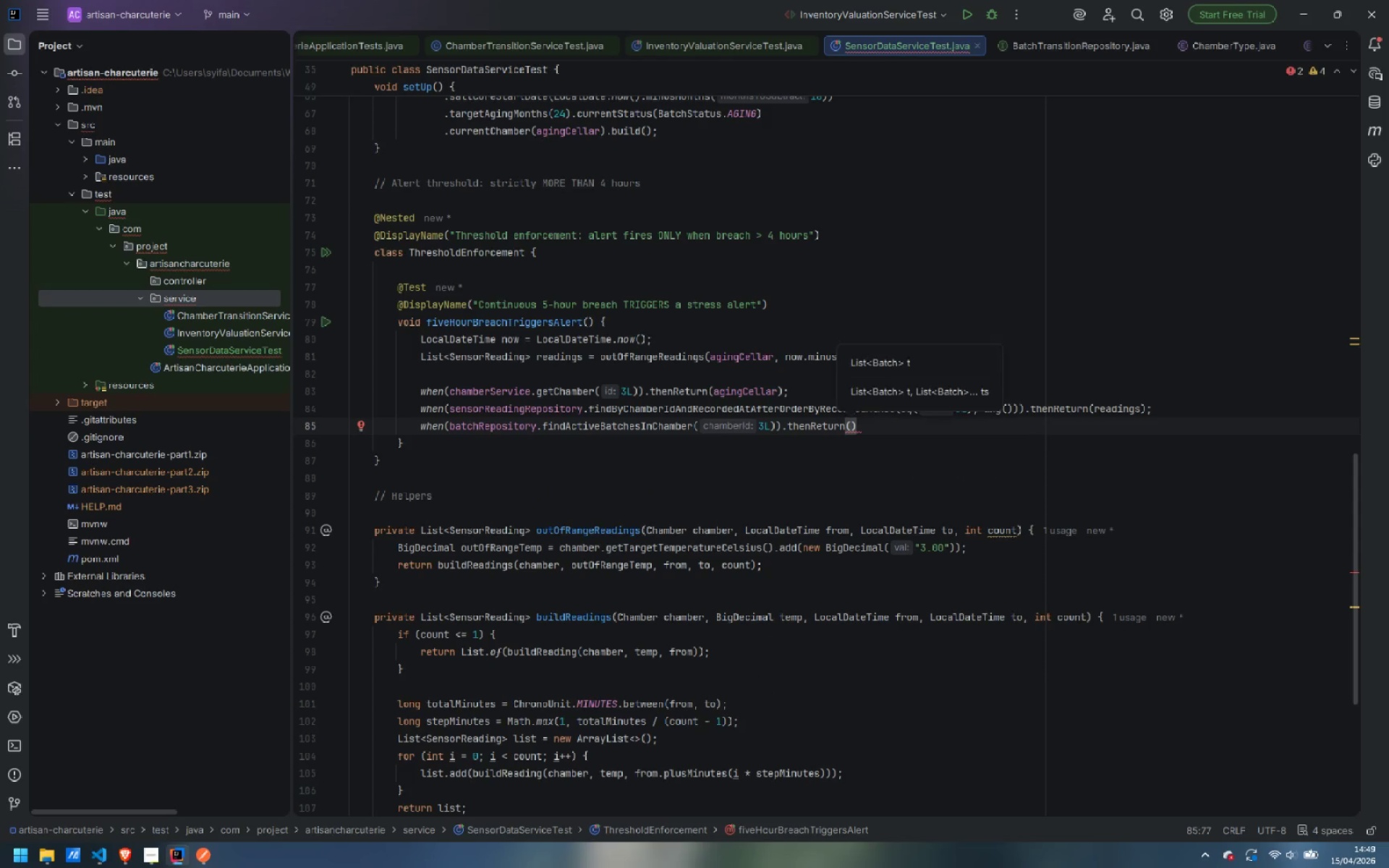 
type(List)
 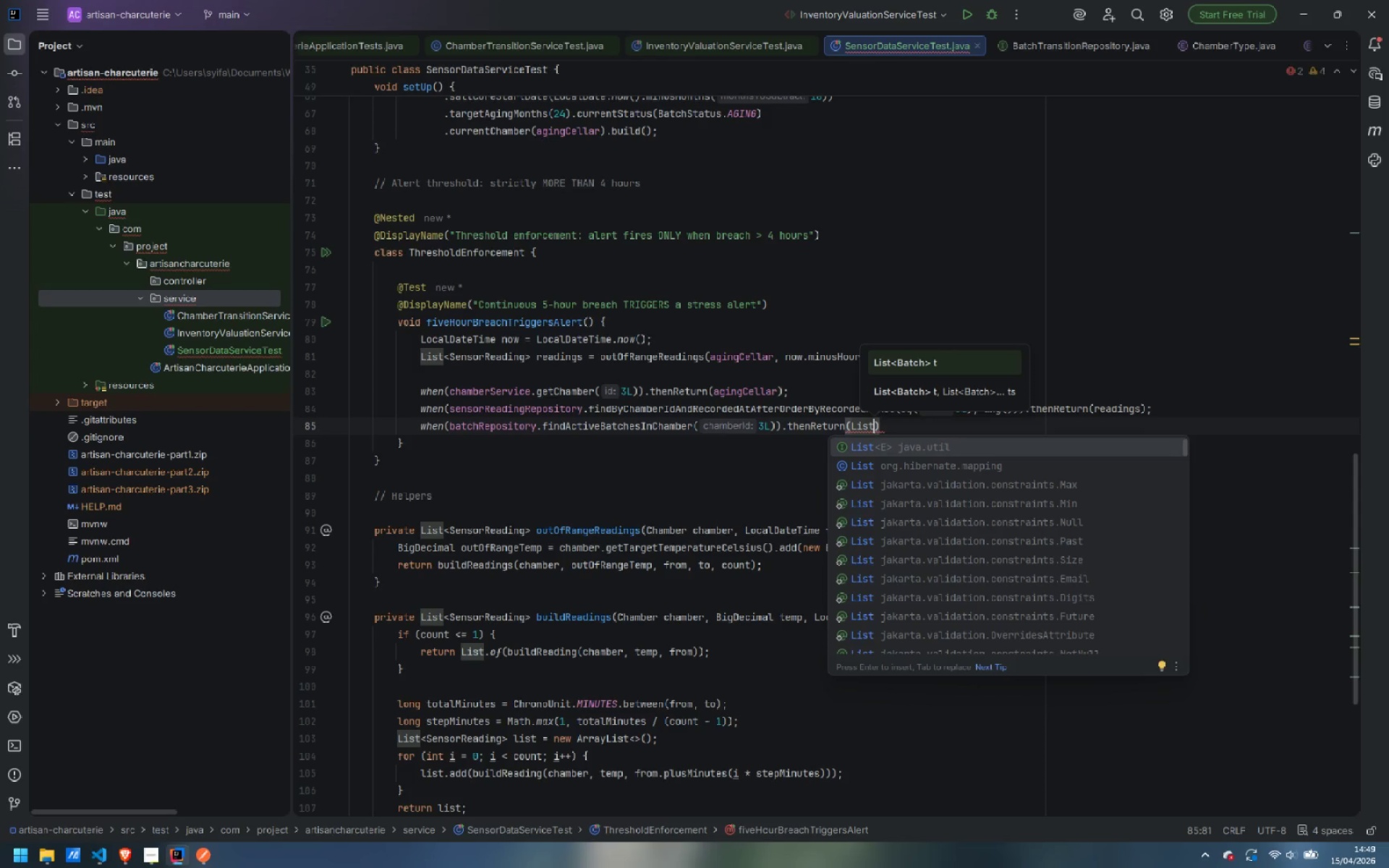 
key(Enter)
 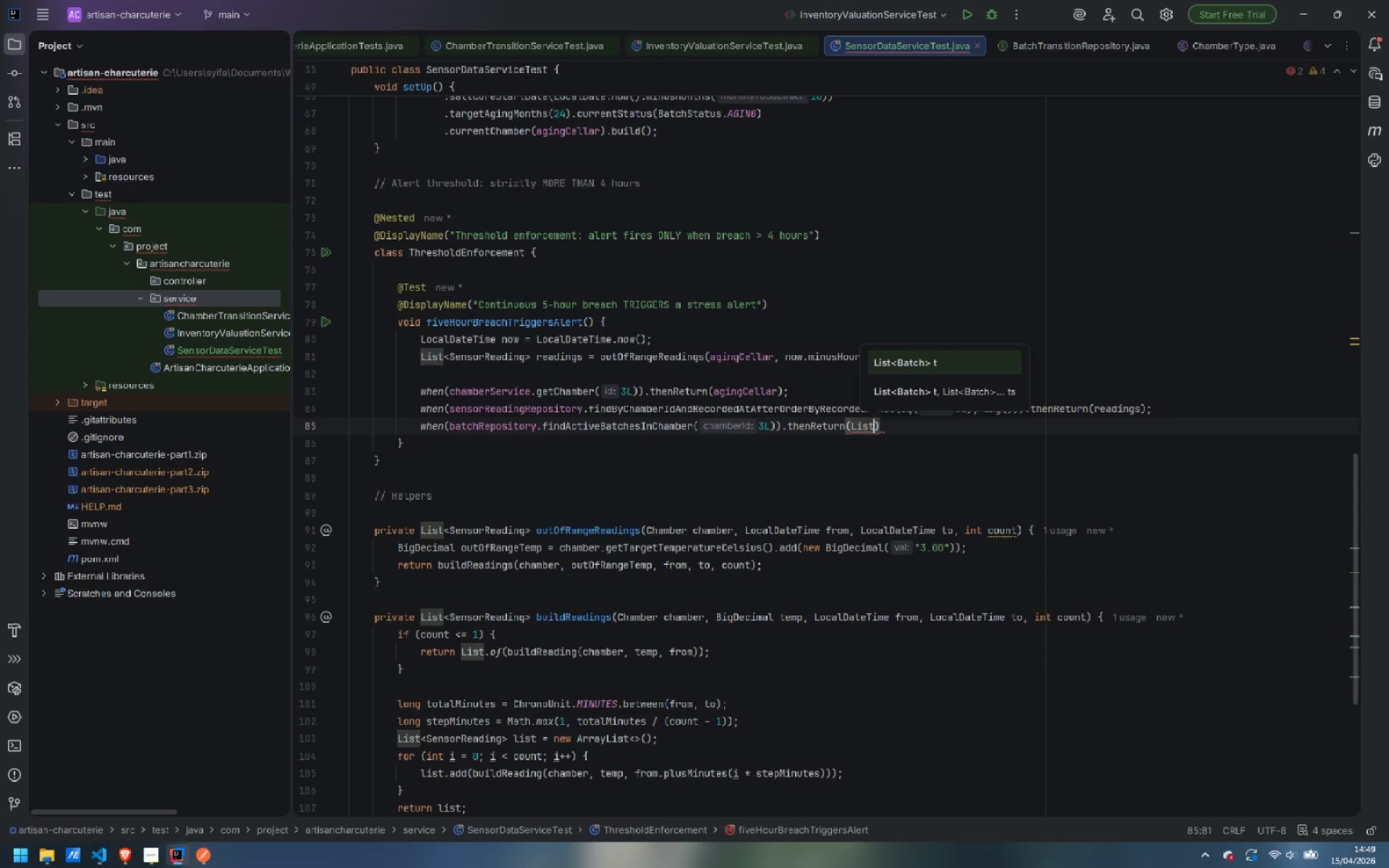 
type(.of)
 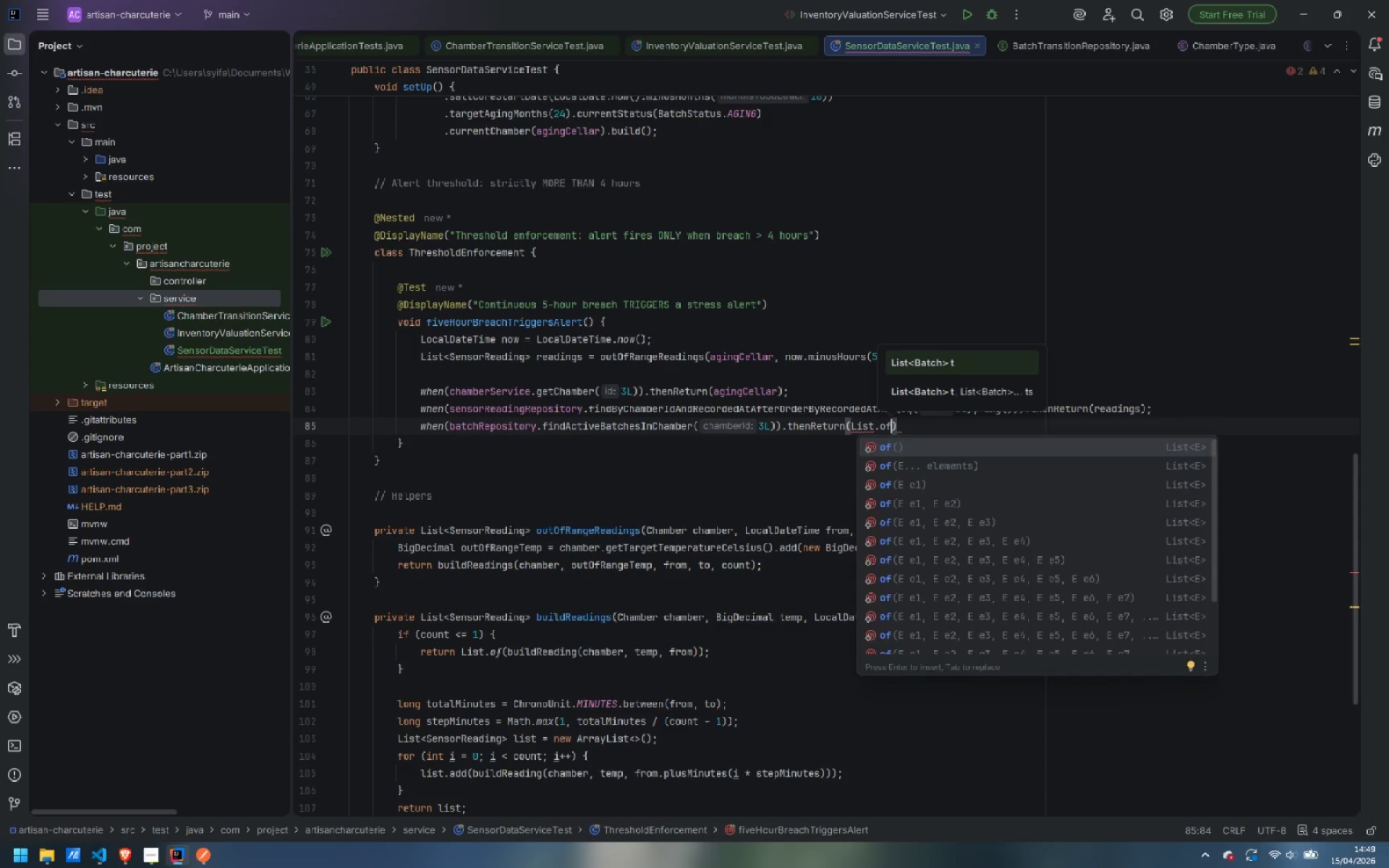 
key(Enter)
 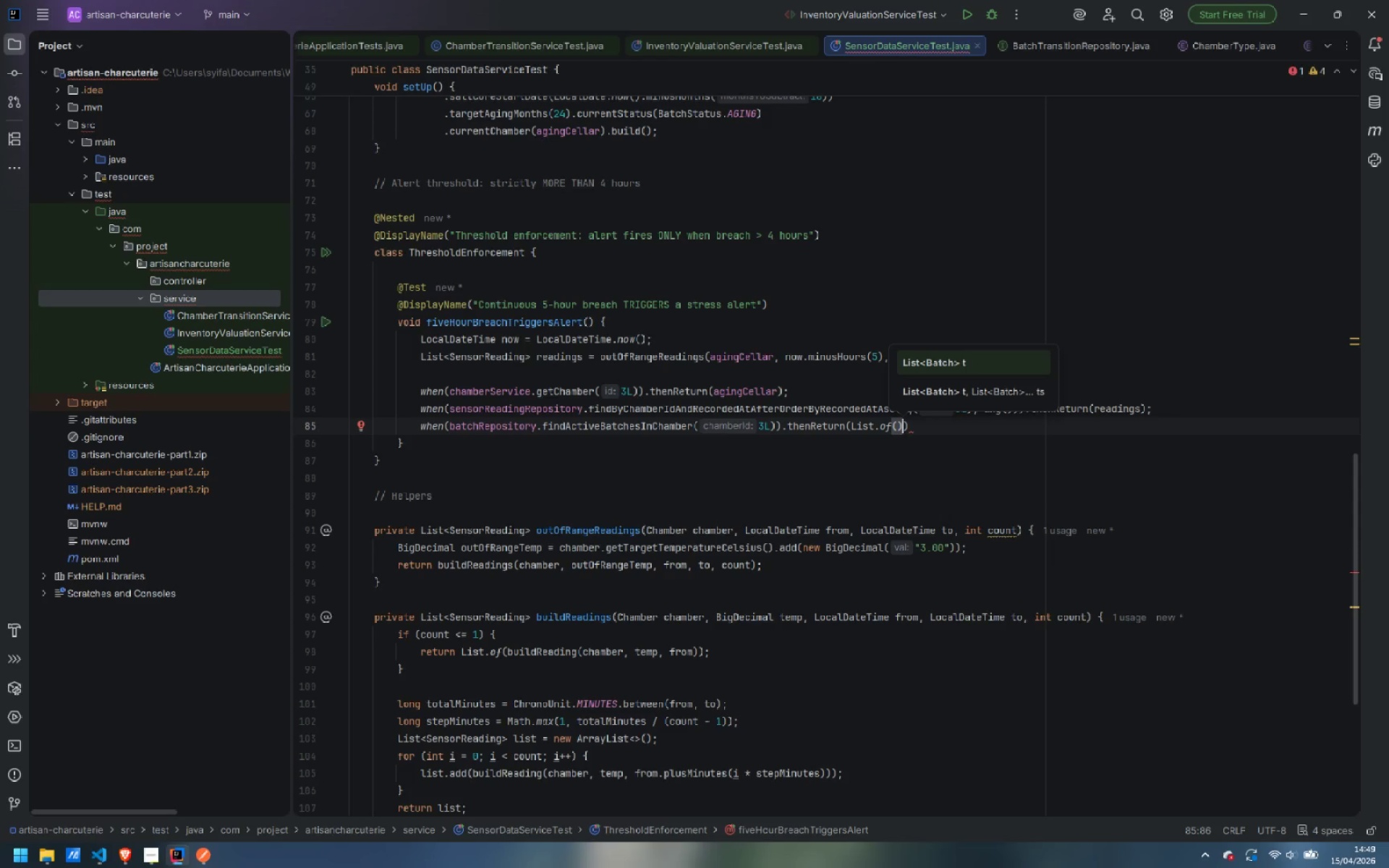 
key(ArrowLeft)
 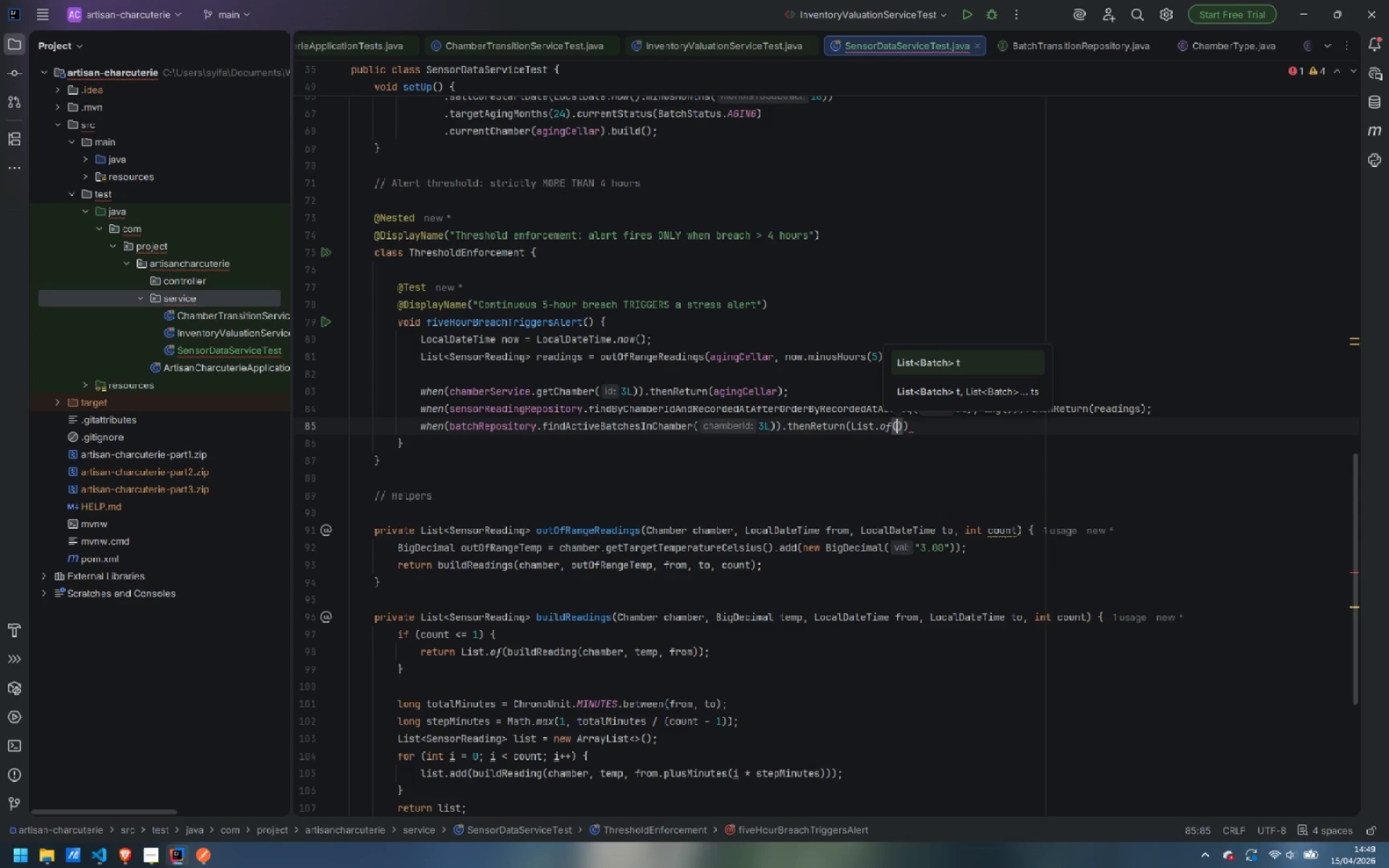 
type(active)
 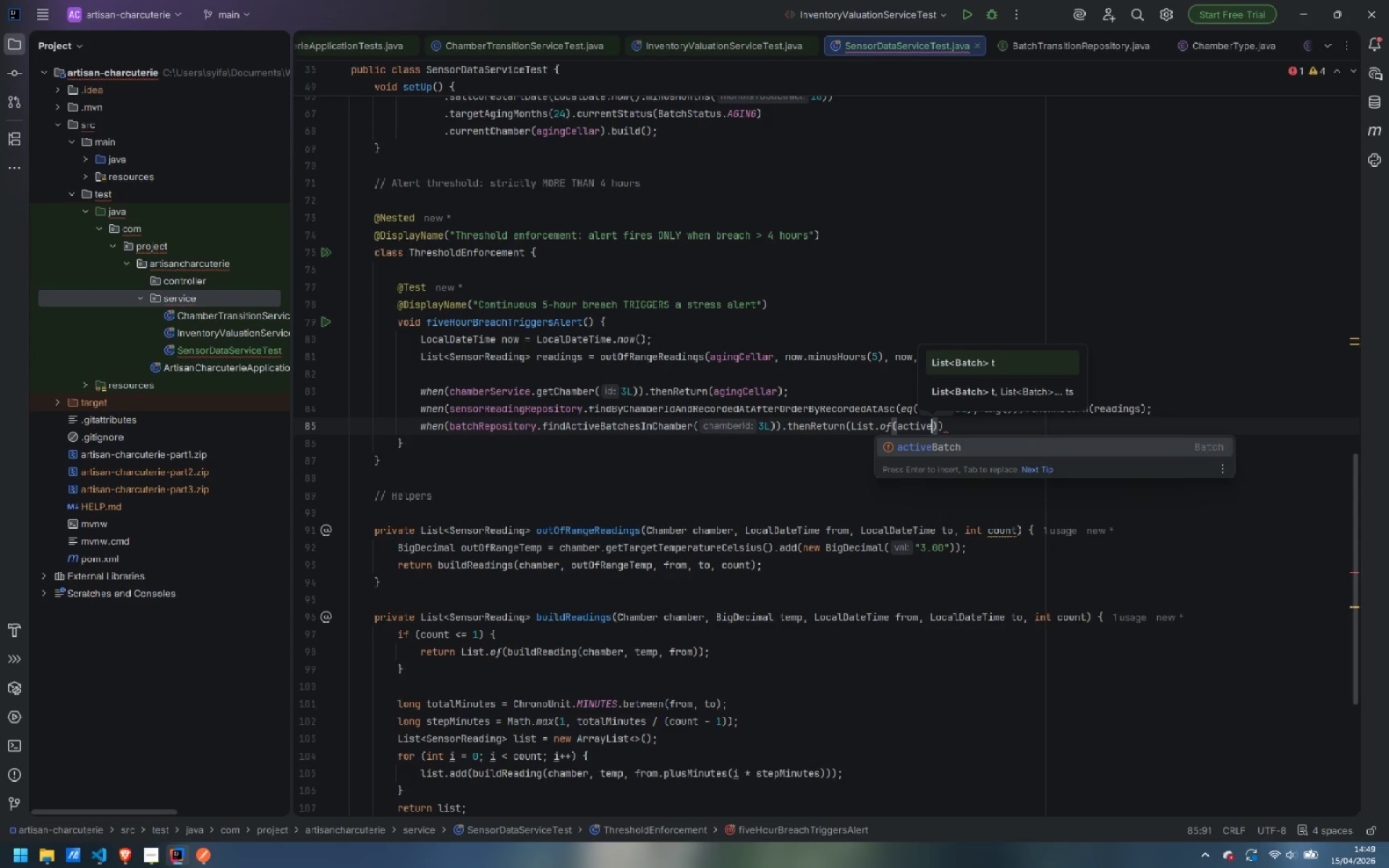 
key(Enter)
 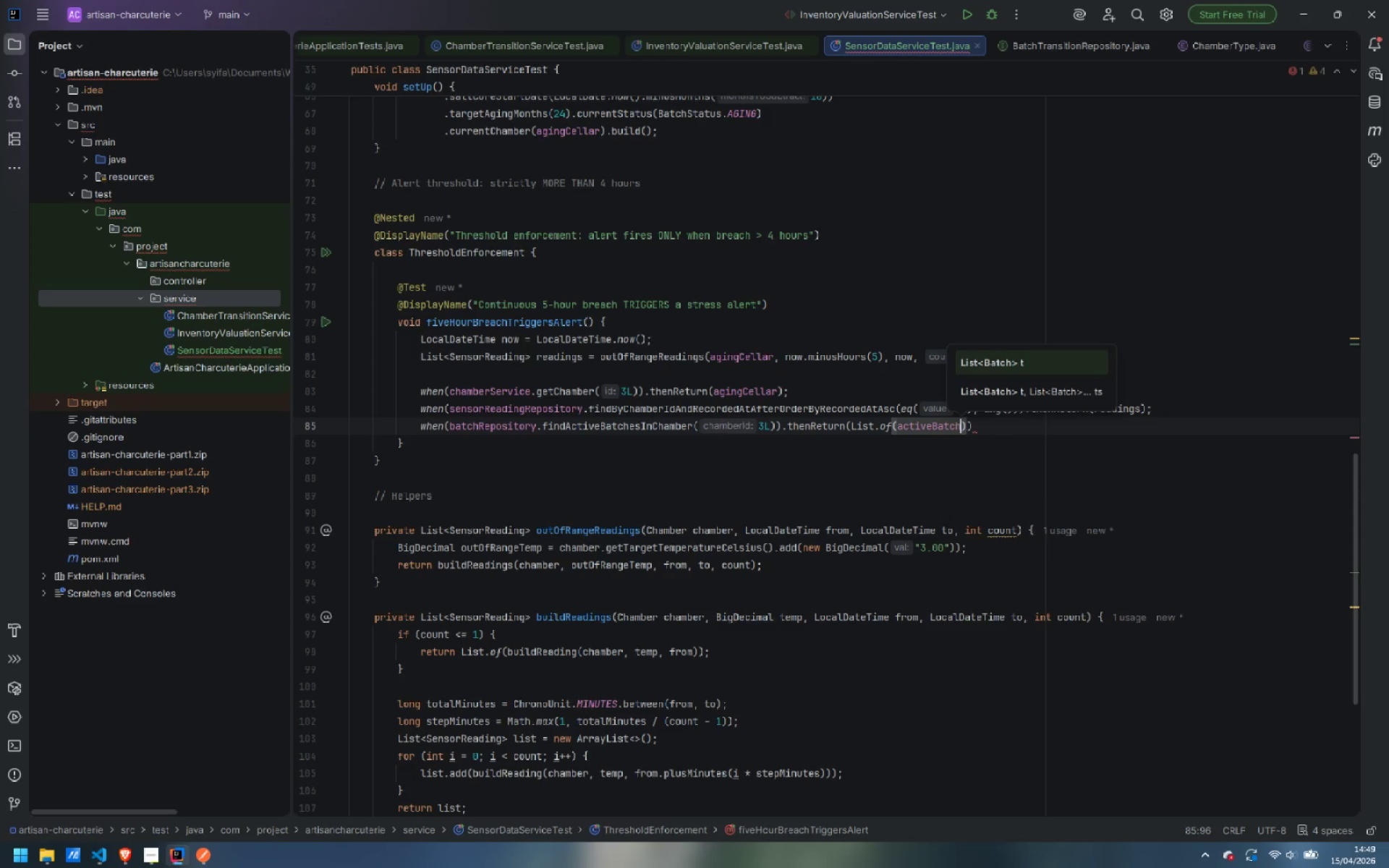 
key(ArrowRight)
 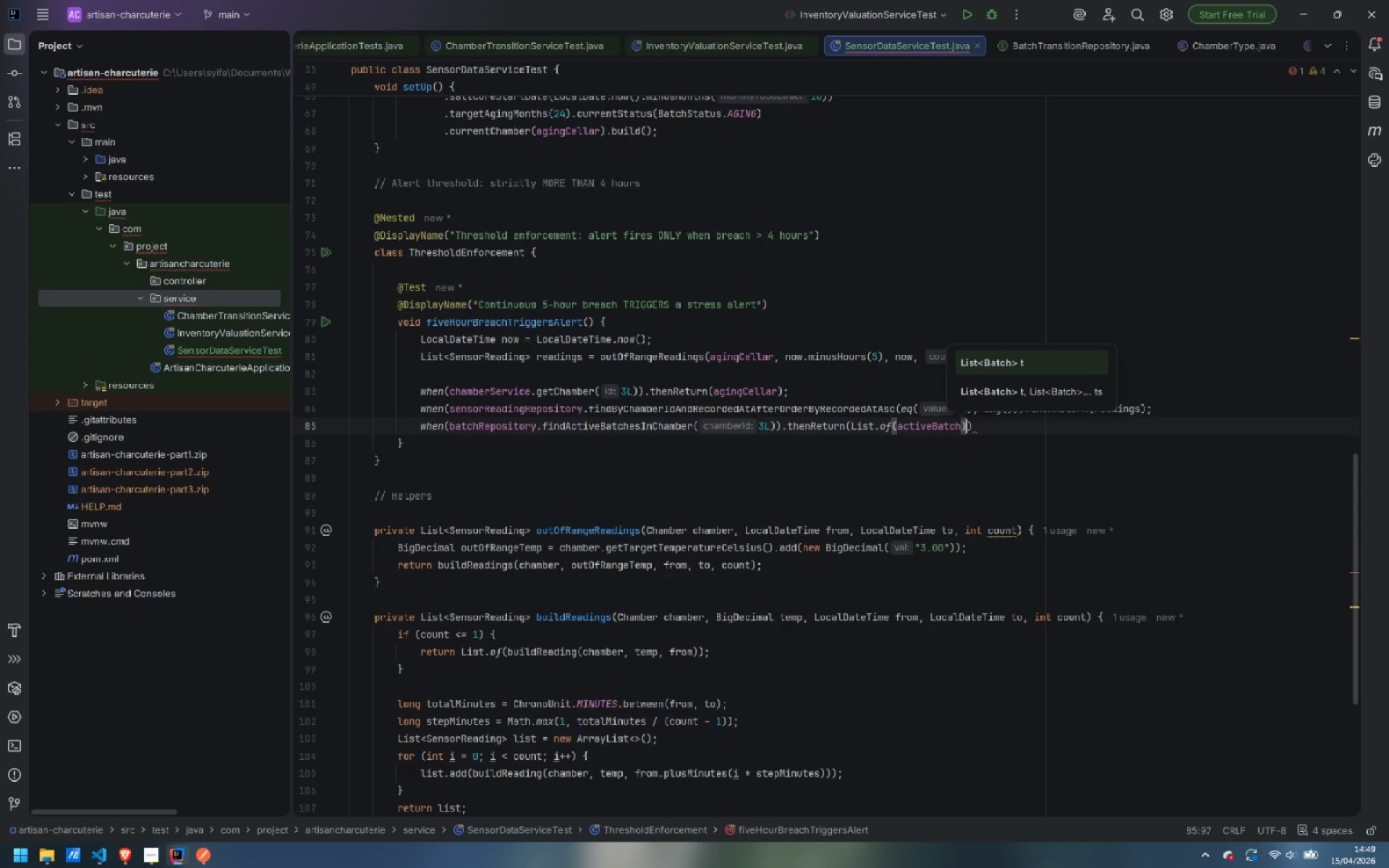 
key(ArrowRight)
 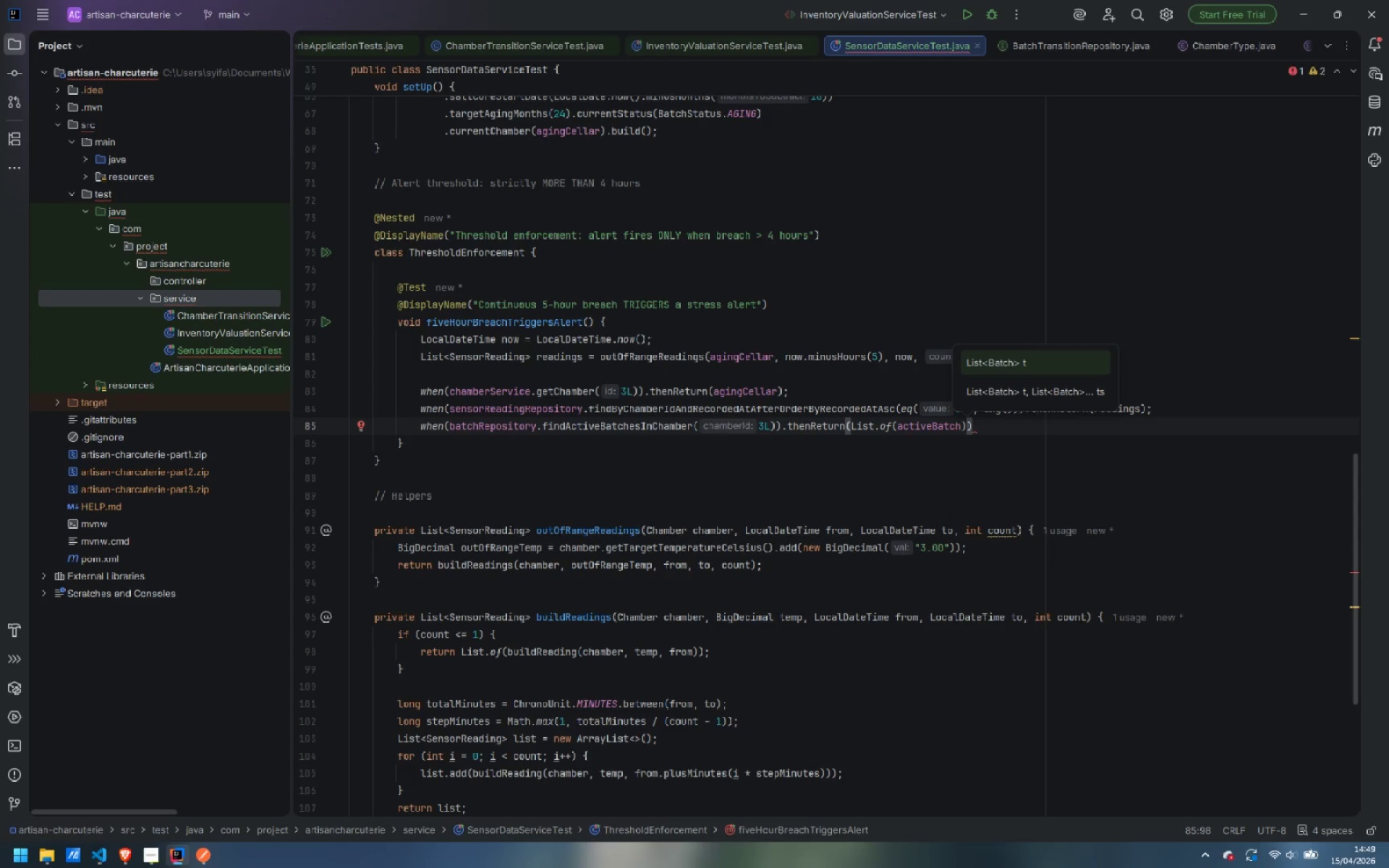 
key(Semicolon)
 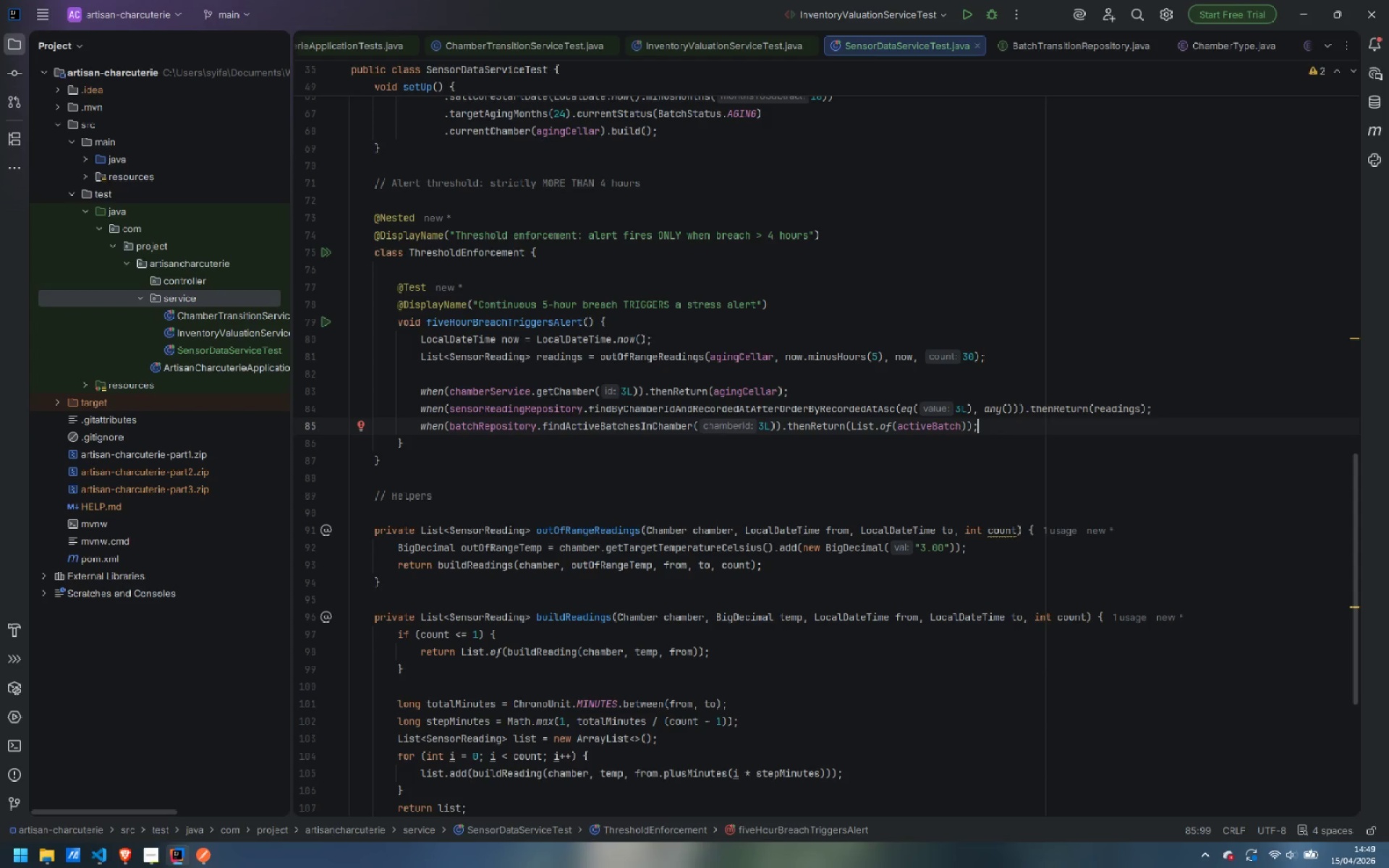 
key(Enter)
 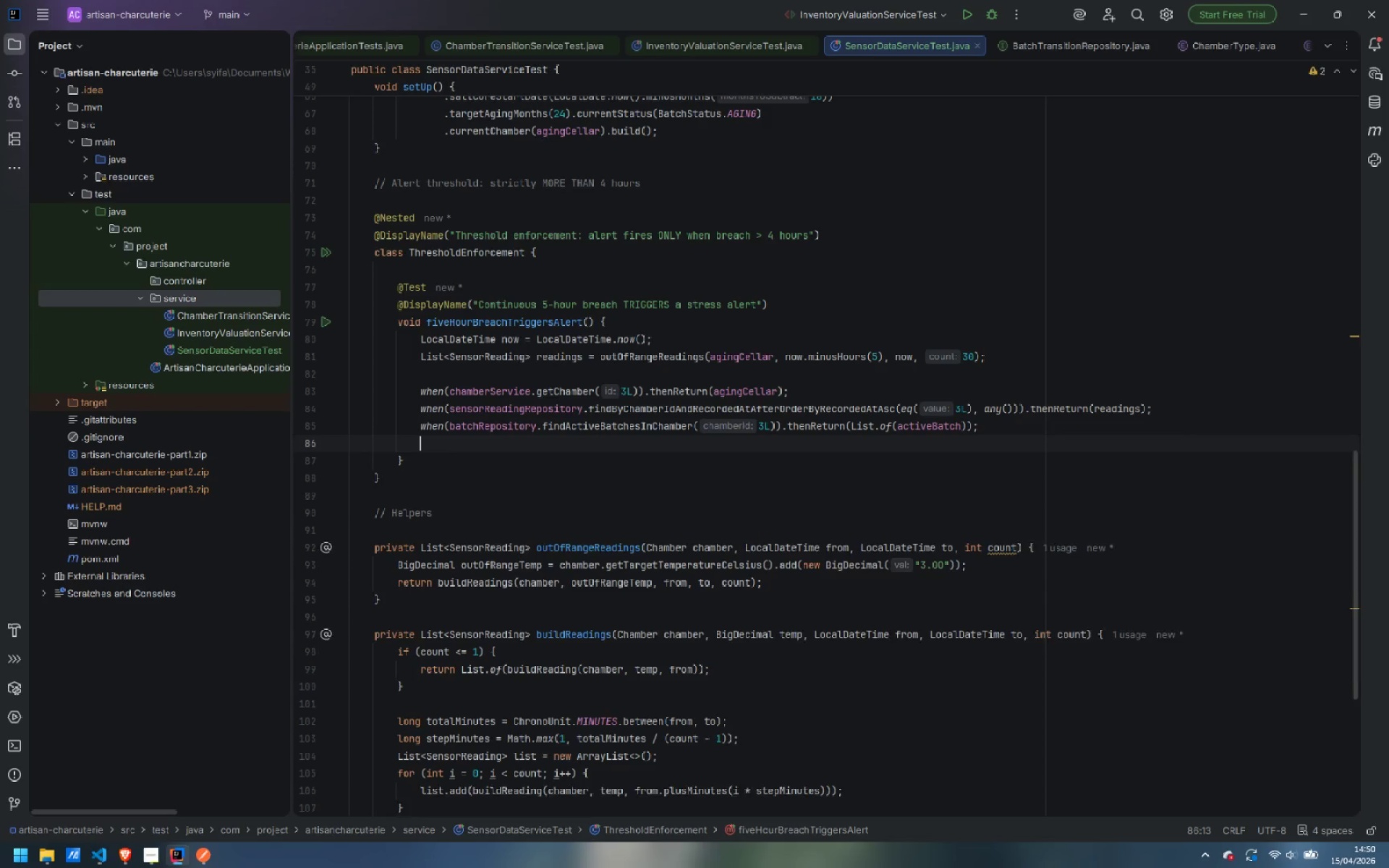 
key(Enter)
 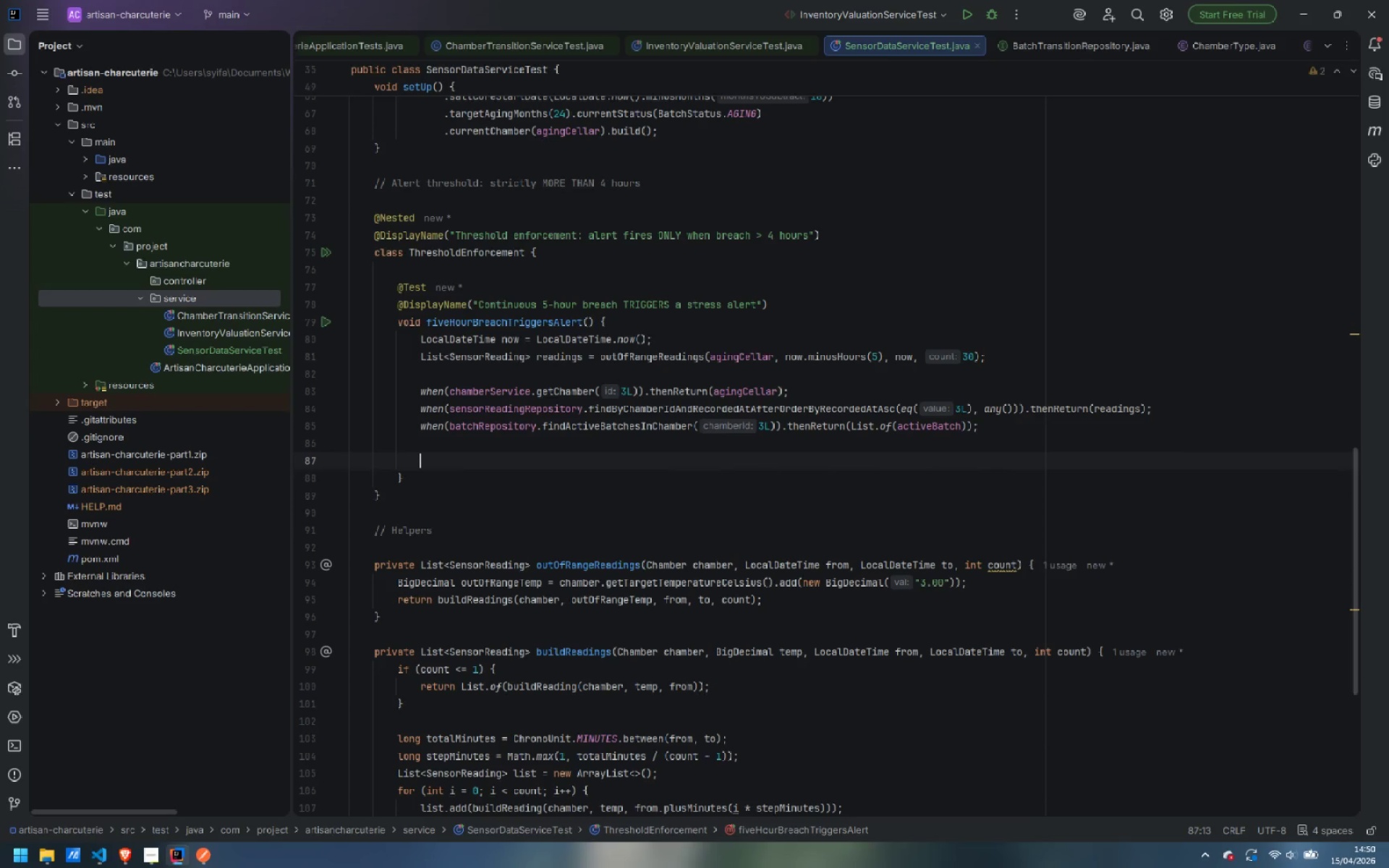 
type(List)
 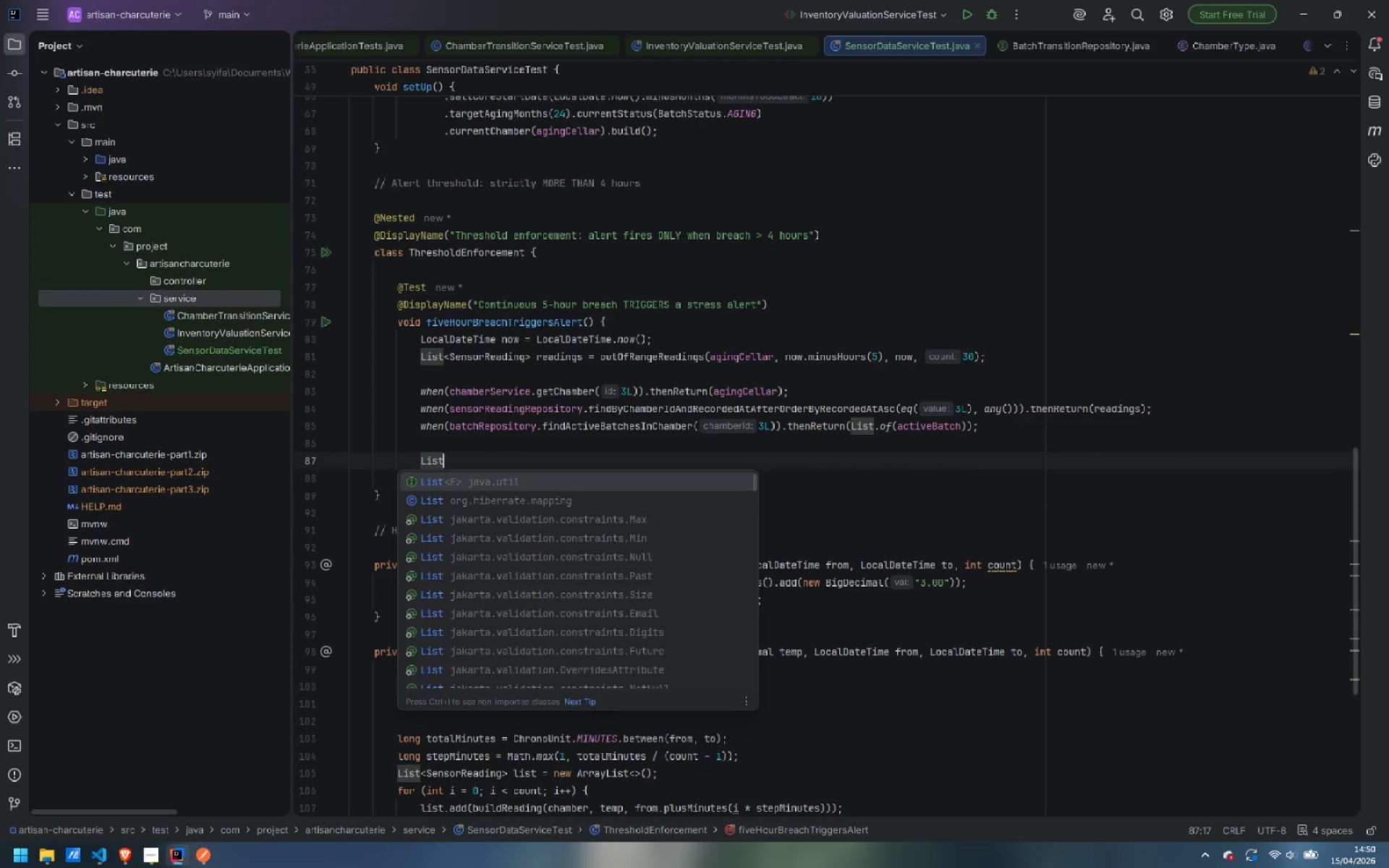 
key(Enter)
 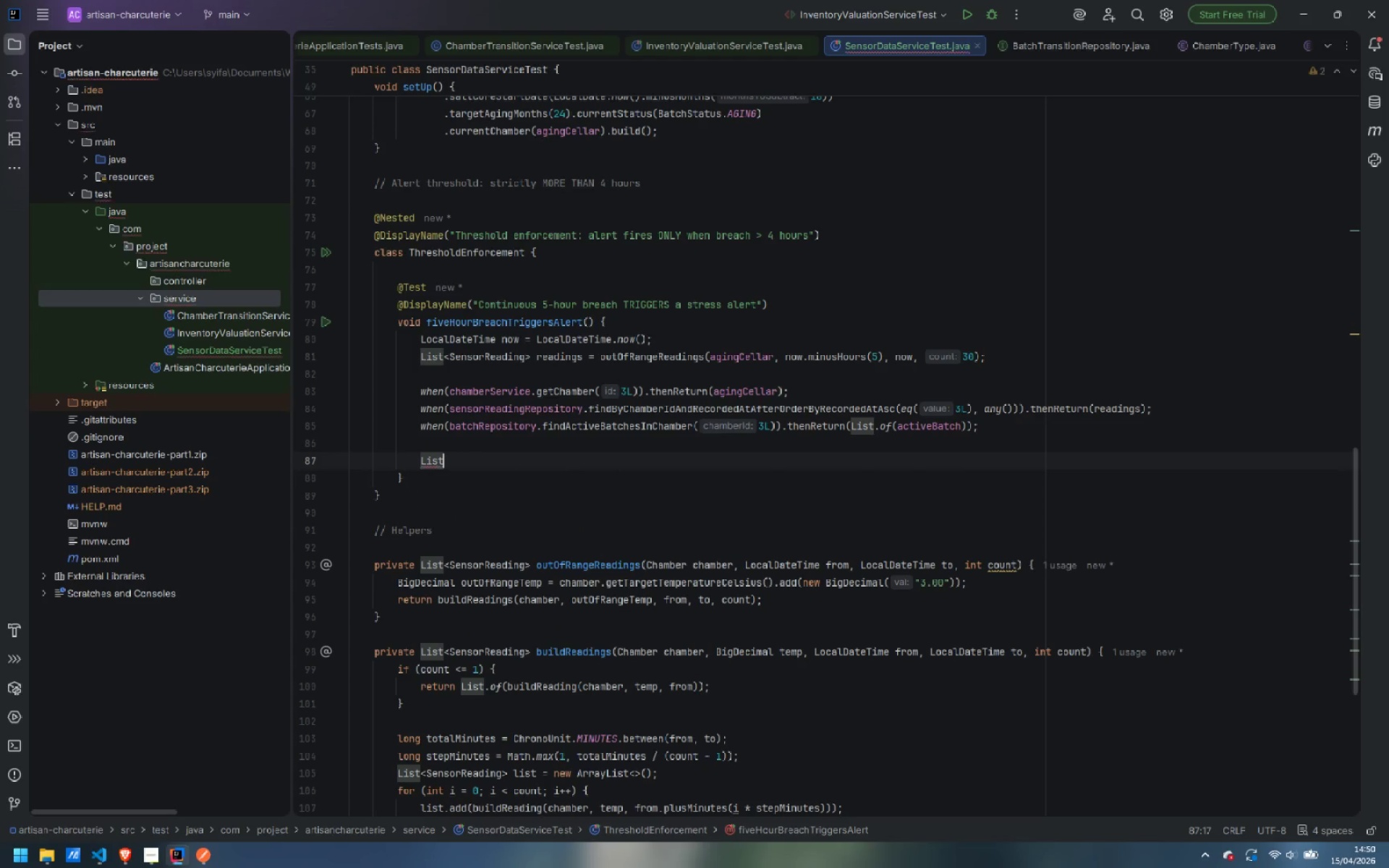 
type(<Stress)
 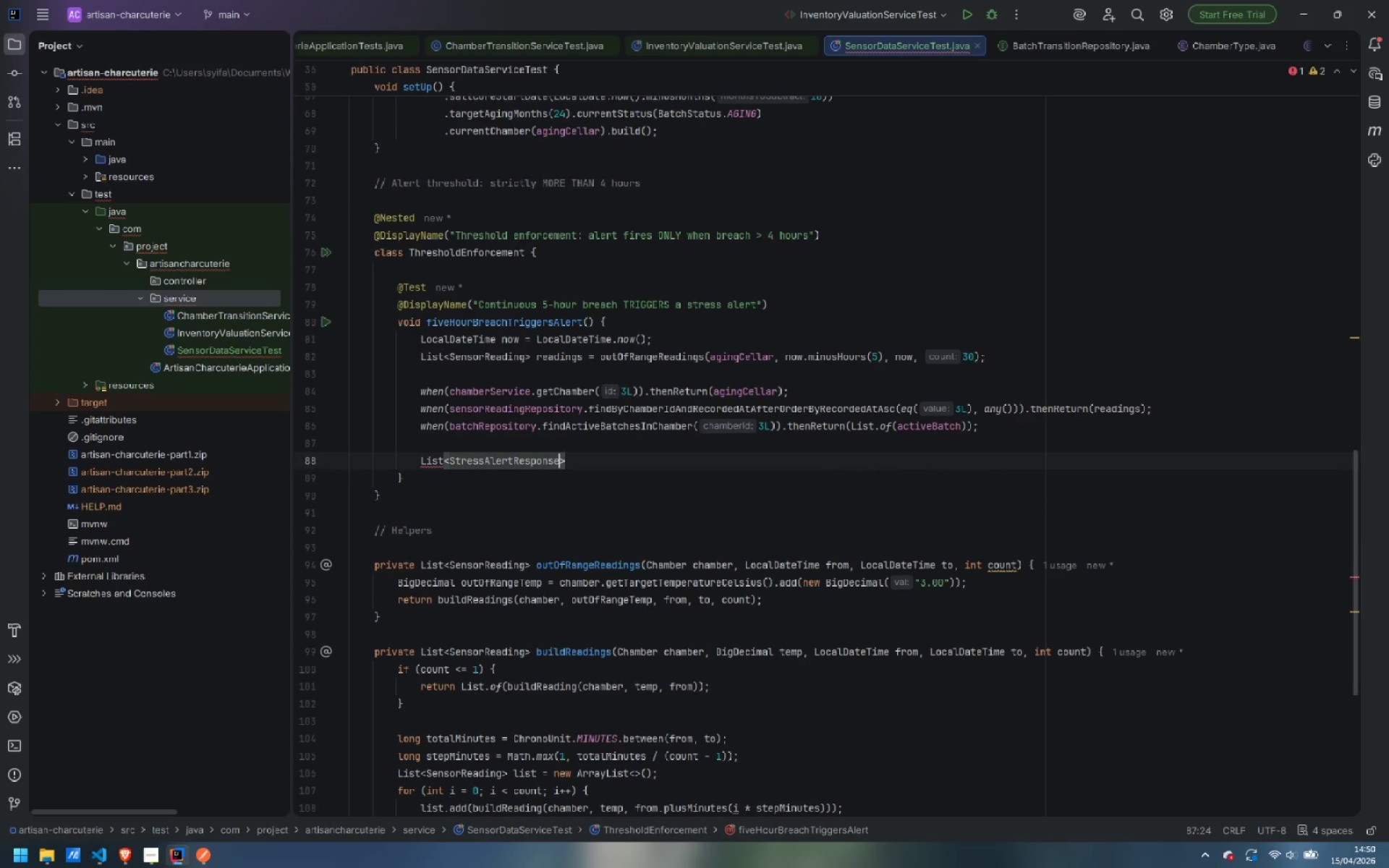 
key(Enter)
 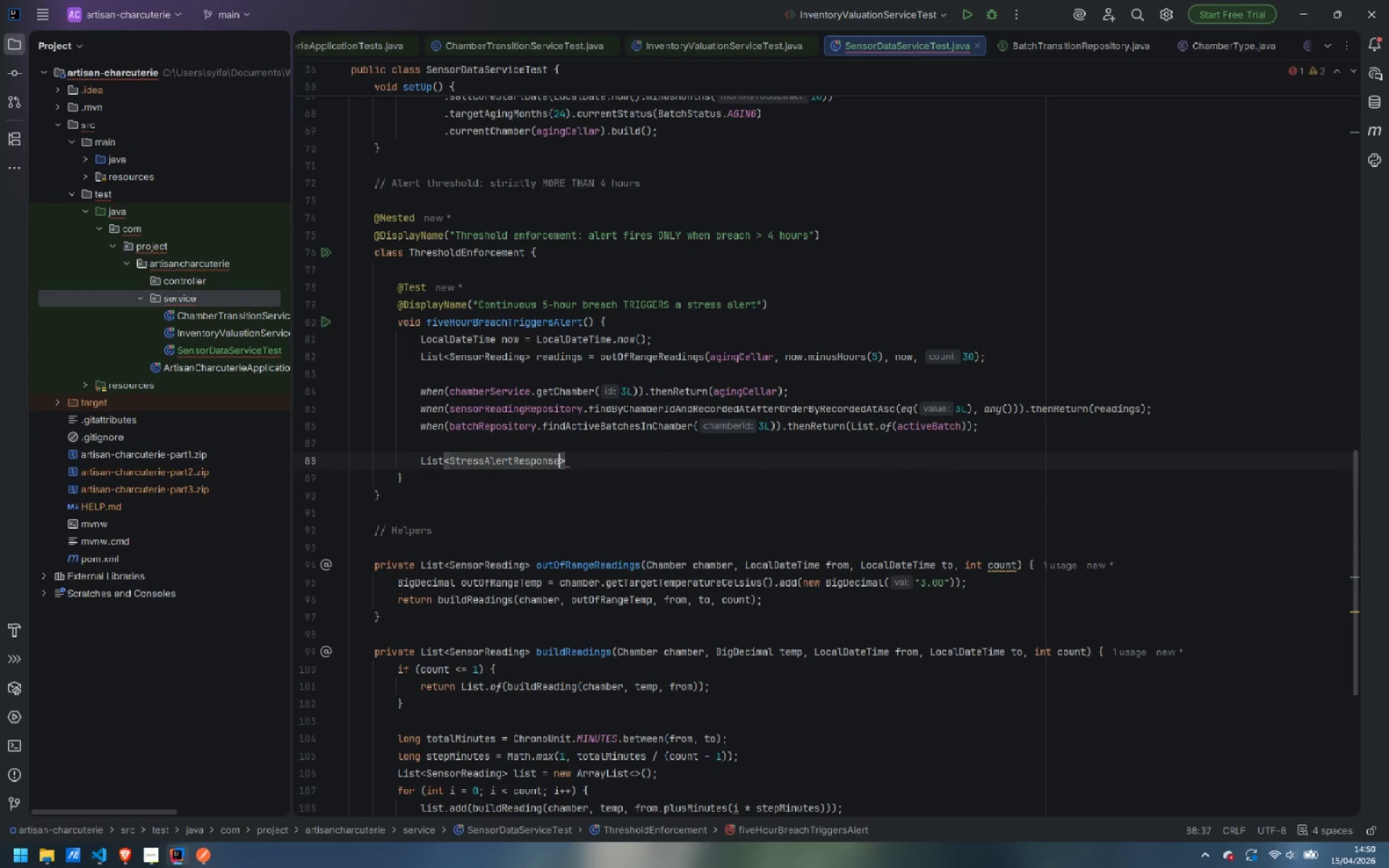 
key(ArrowRight)
 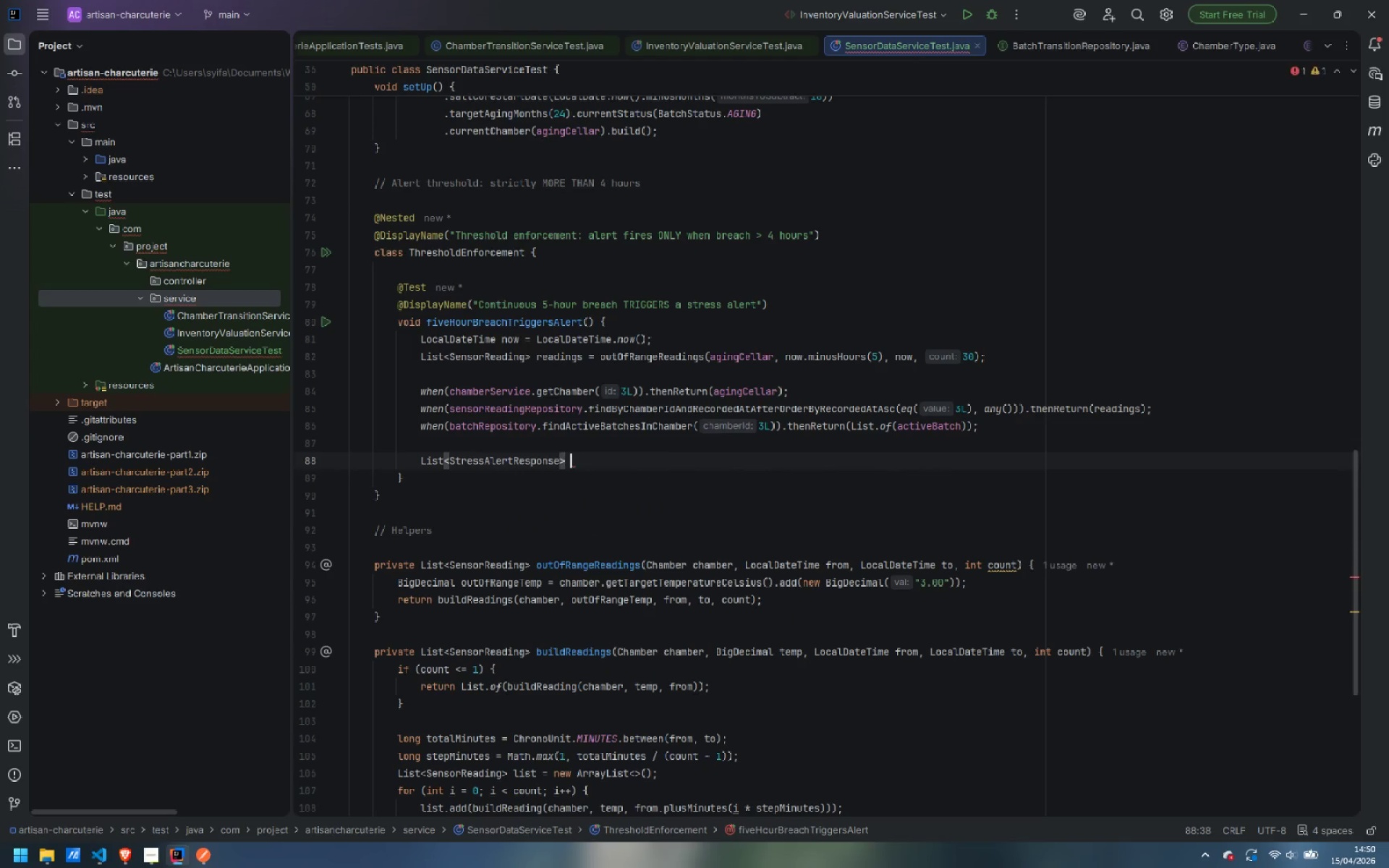 
type( alerts = new sns)
key(Backspace)
key(Backspace)
type(enso)
key(Backspace)
 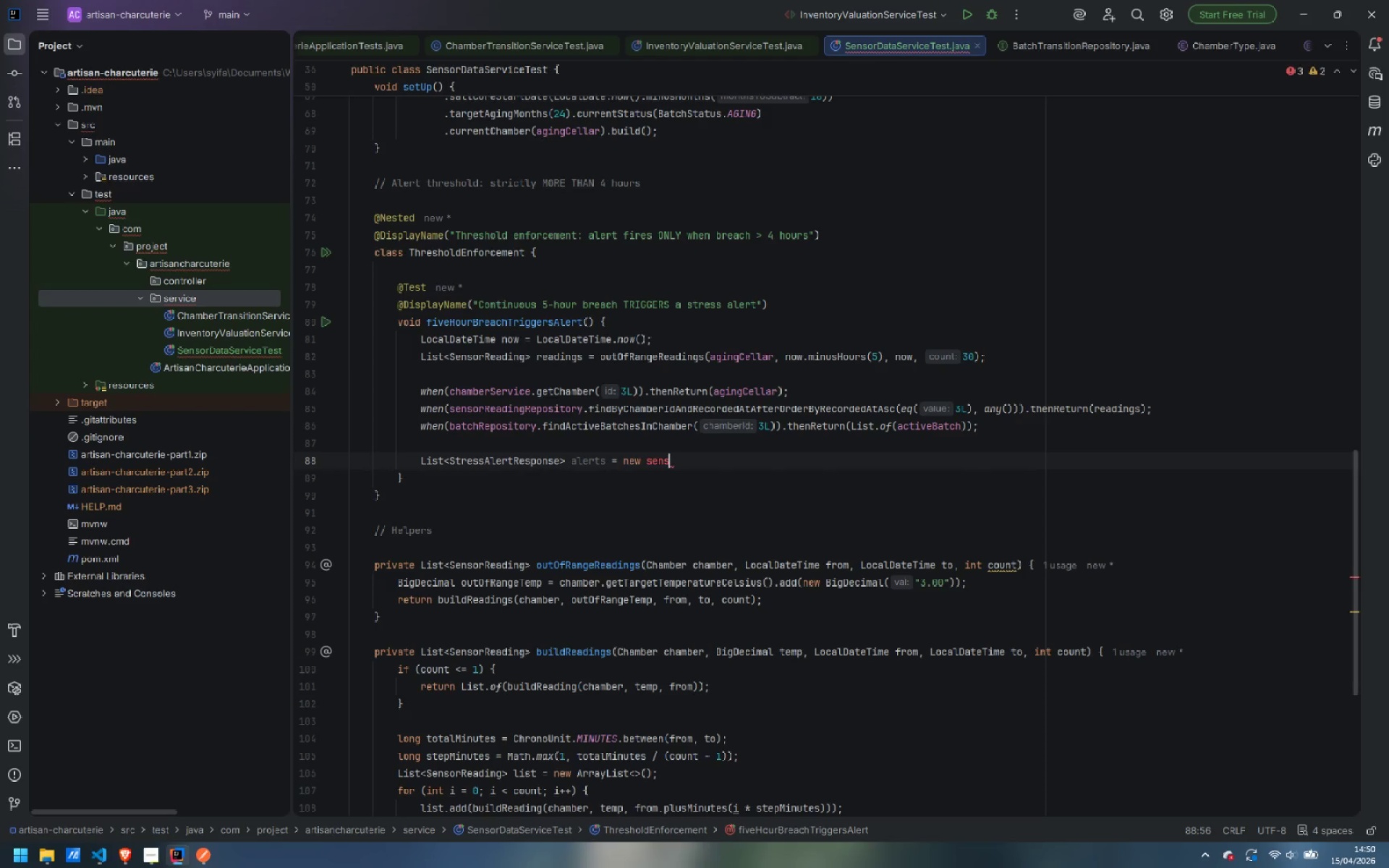 
key(Control+Backspace)
 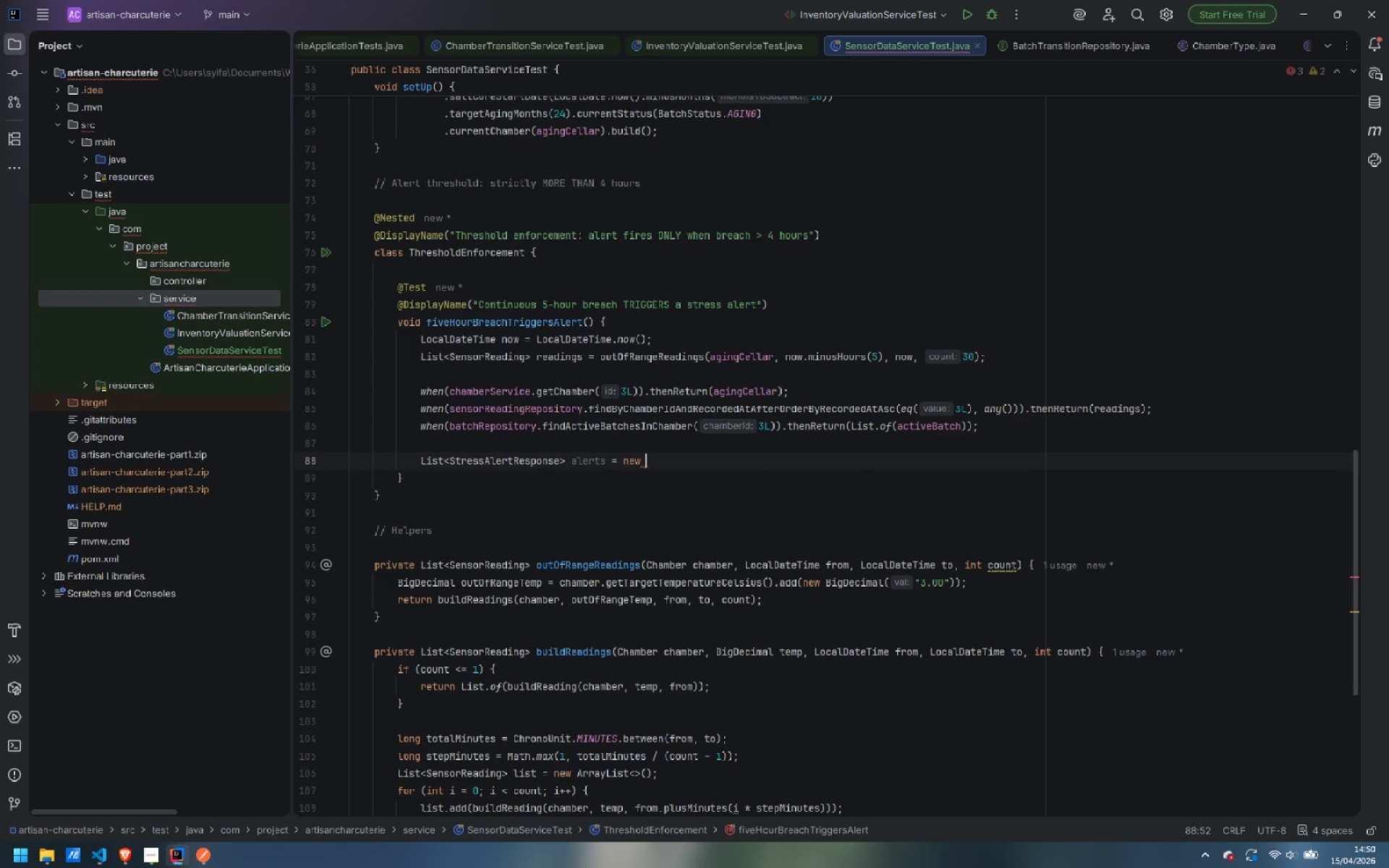 
key(Control+ControlLeft)
 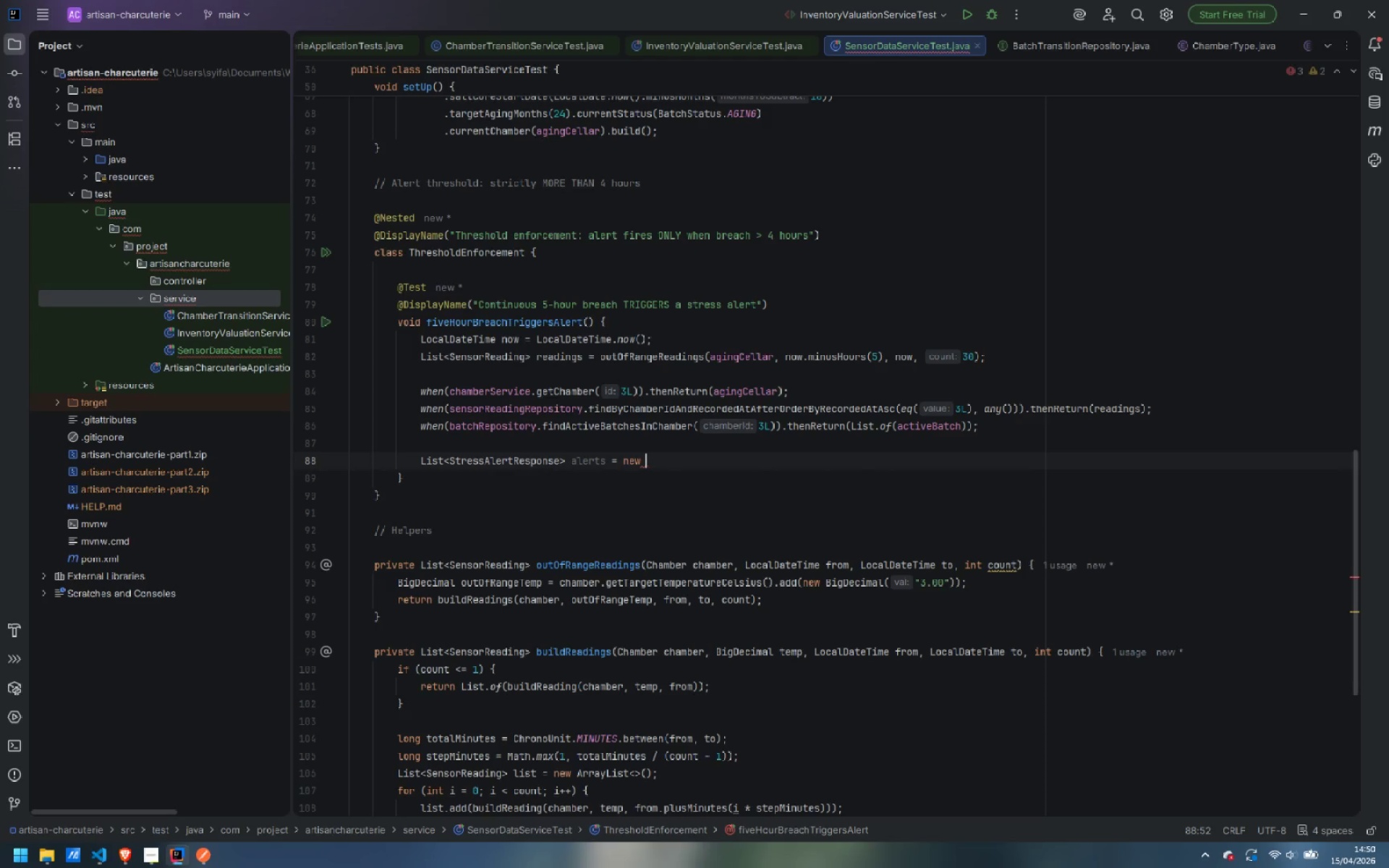 
hold_key(key=ShiftLeft, duration=0.86)
 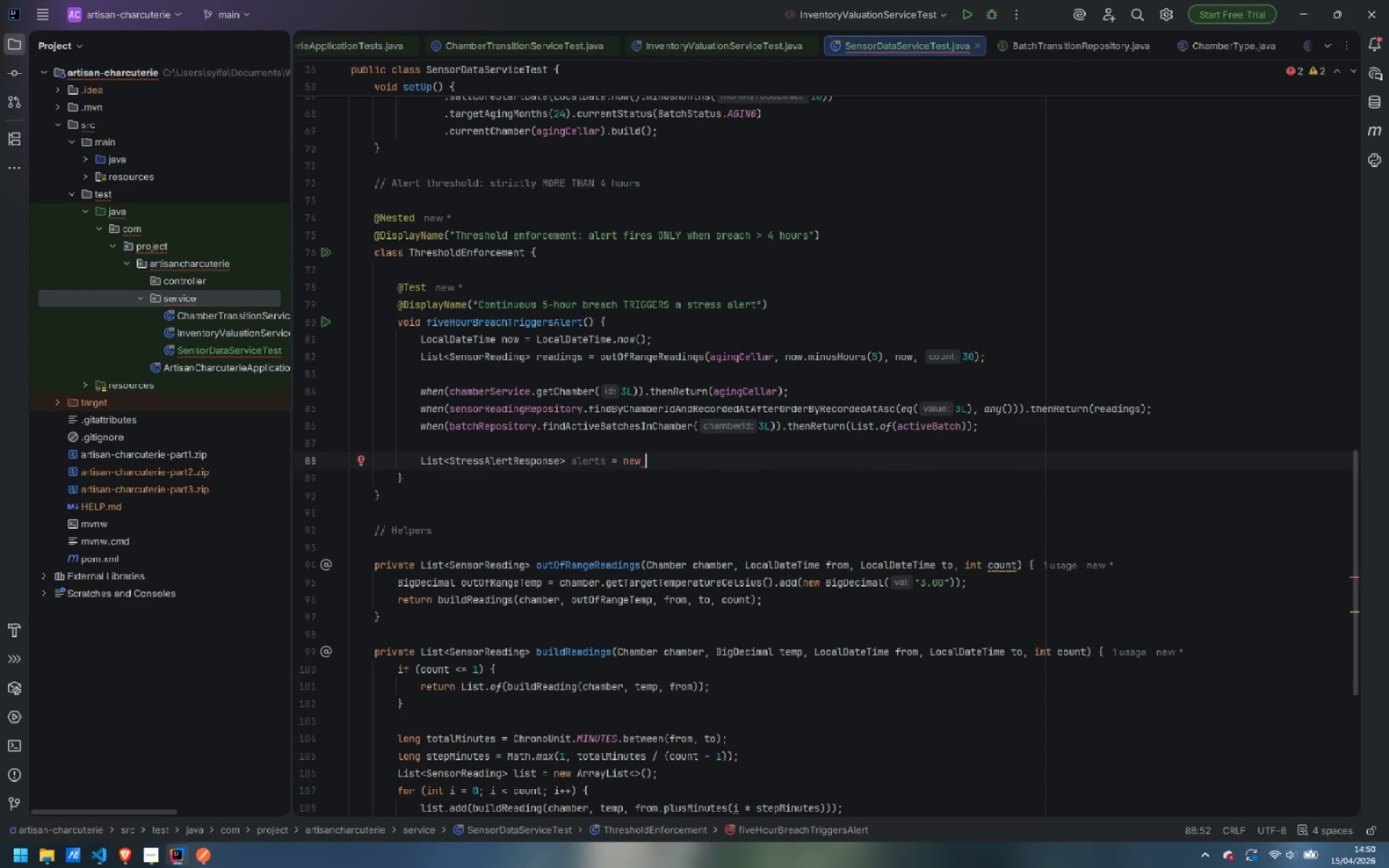 
key(Control+Backspace)
 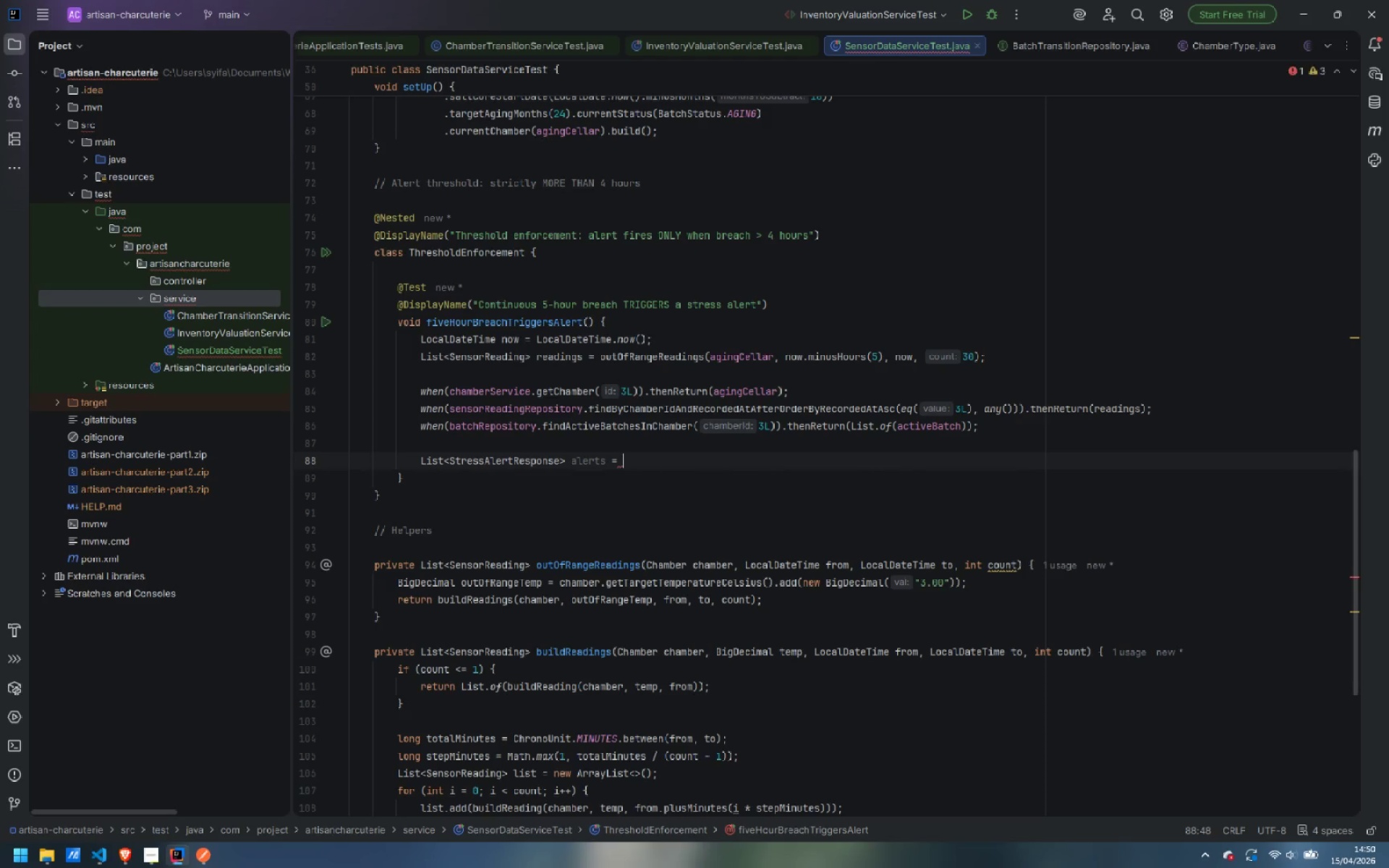 
type(sensorDa)
 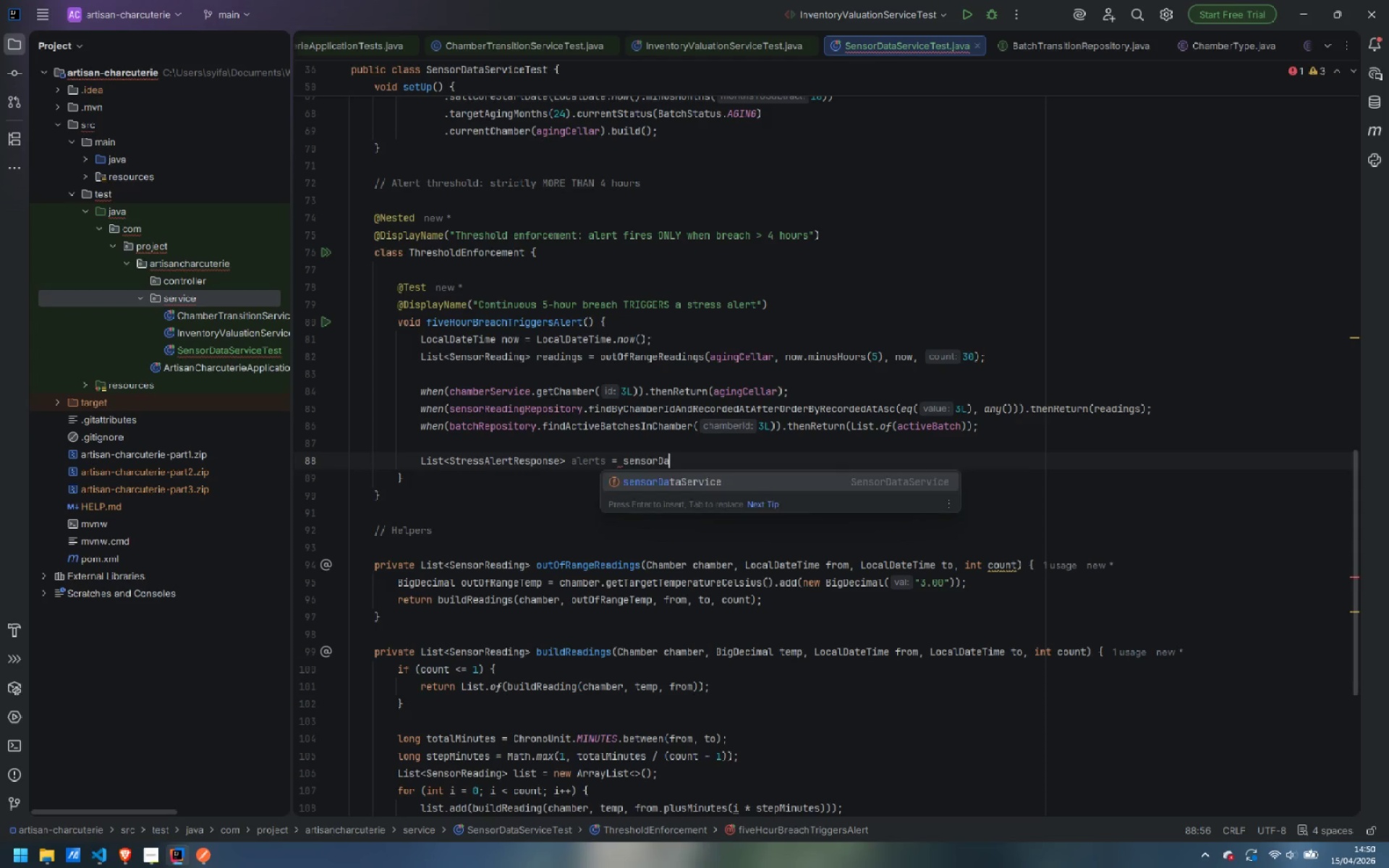 
key(Enter)
 